 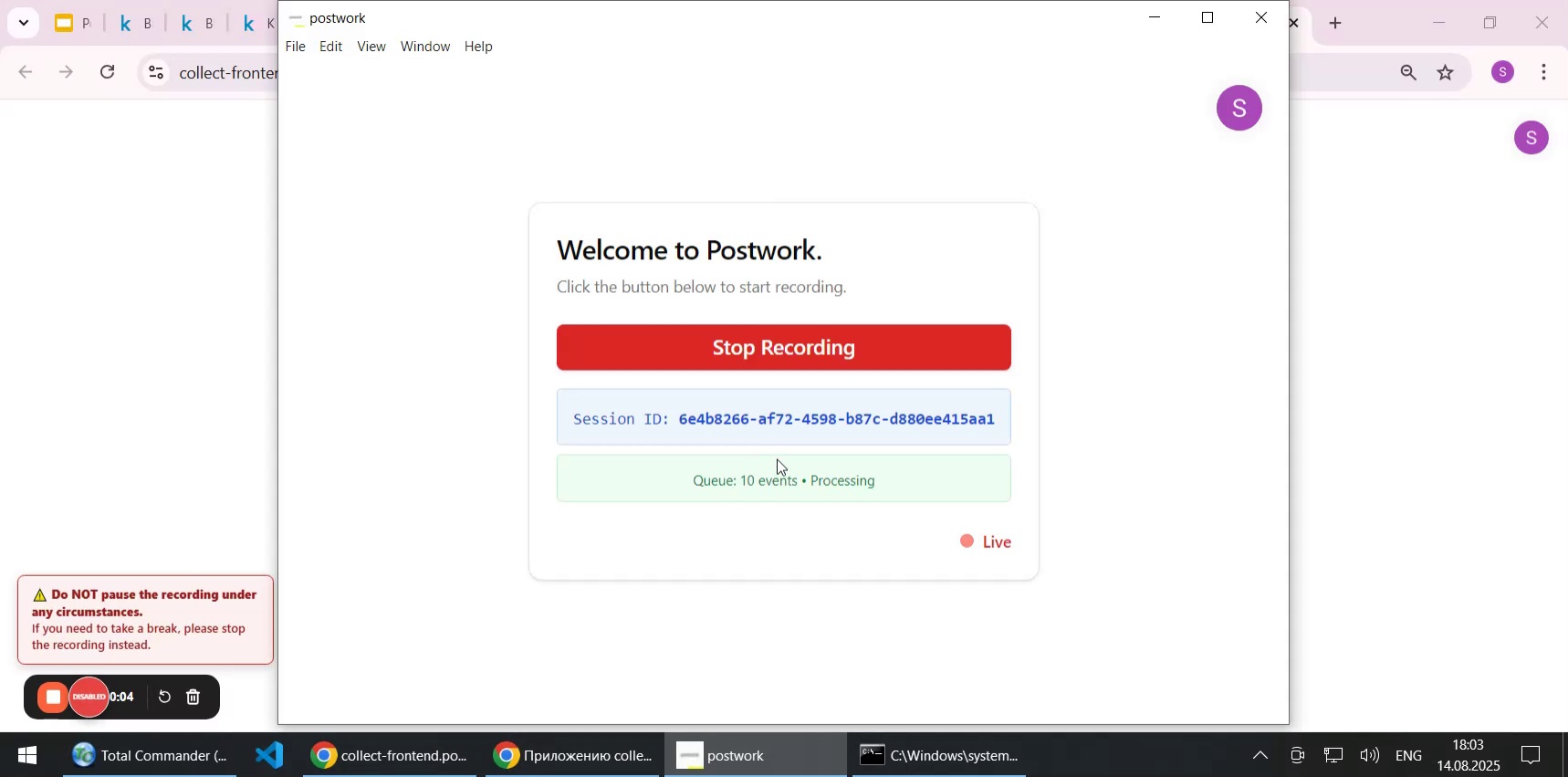 
left_click_drag(start_coordinate=[680, 421], to_coordinate=[1035, 418])
 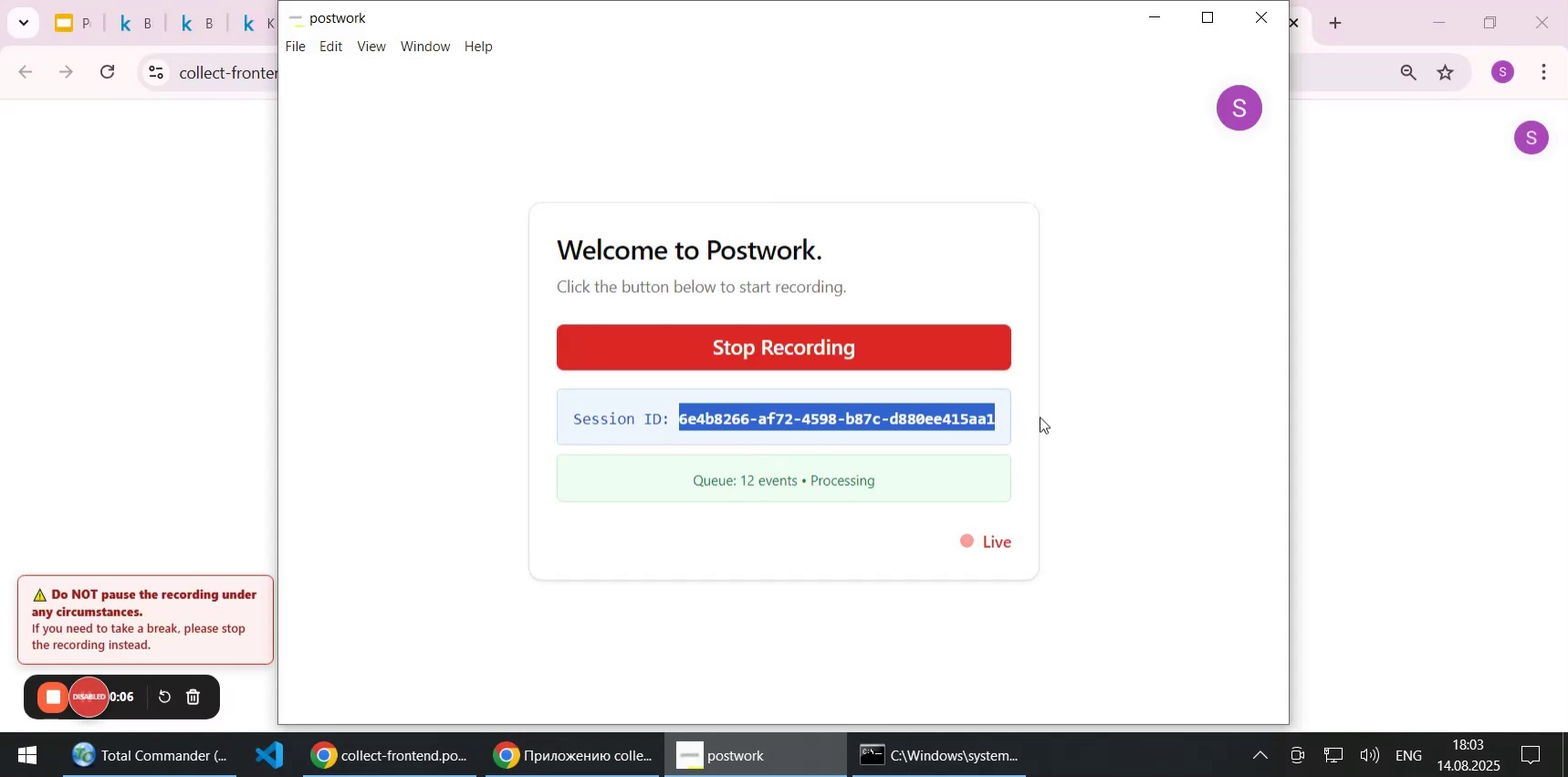 
key(Control+C)
 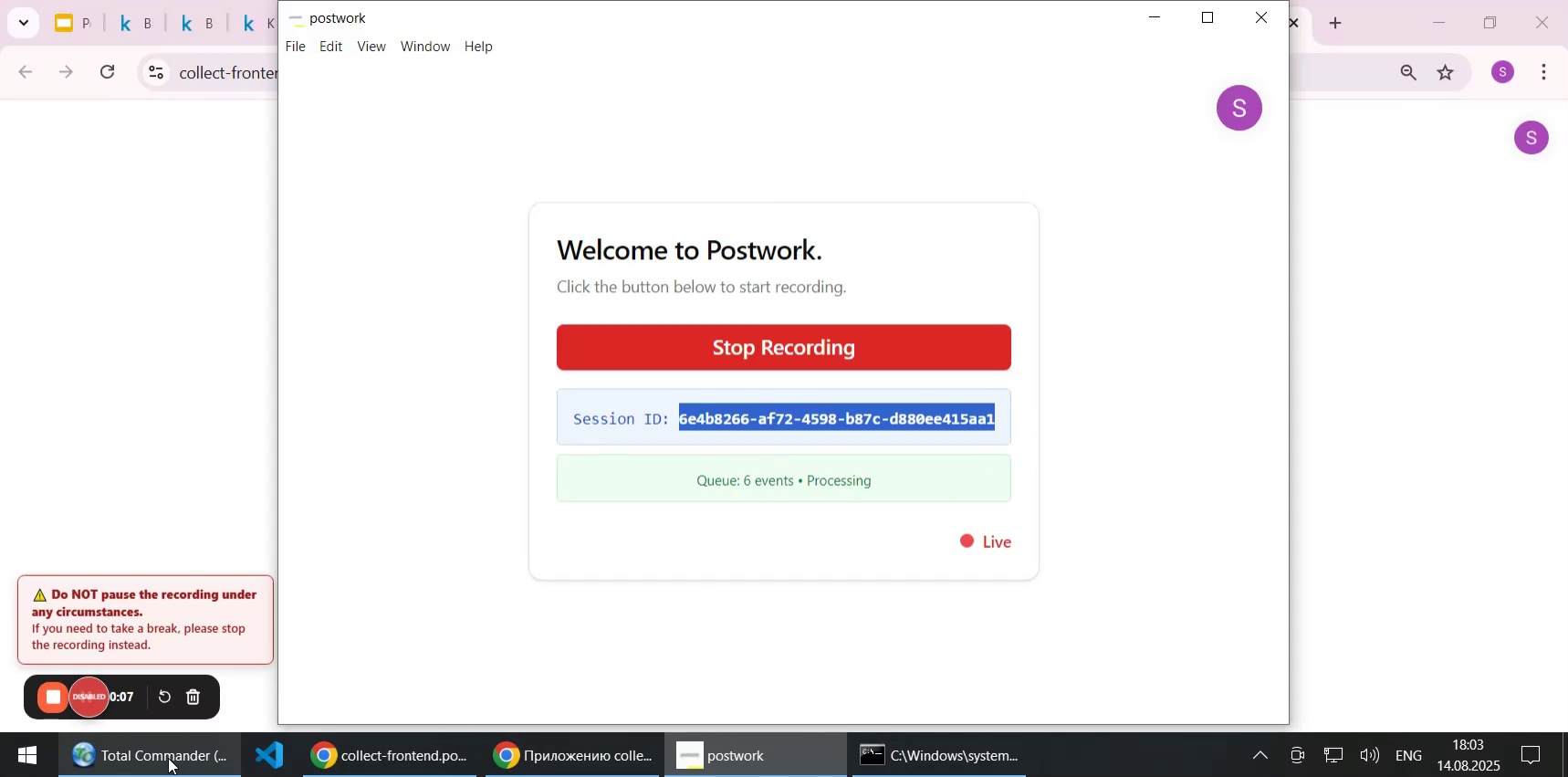 
left_click([168, 757])
 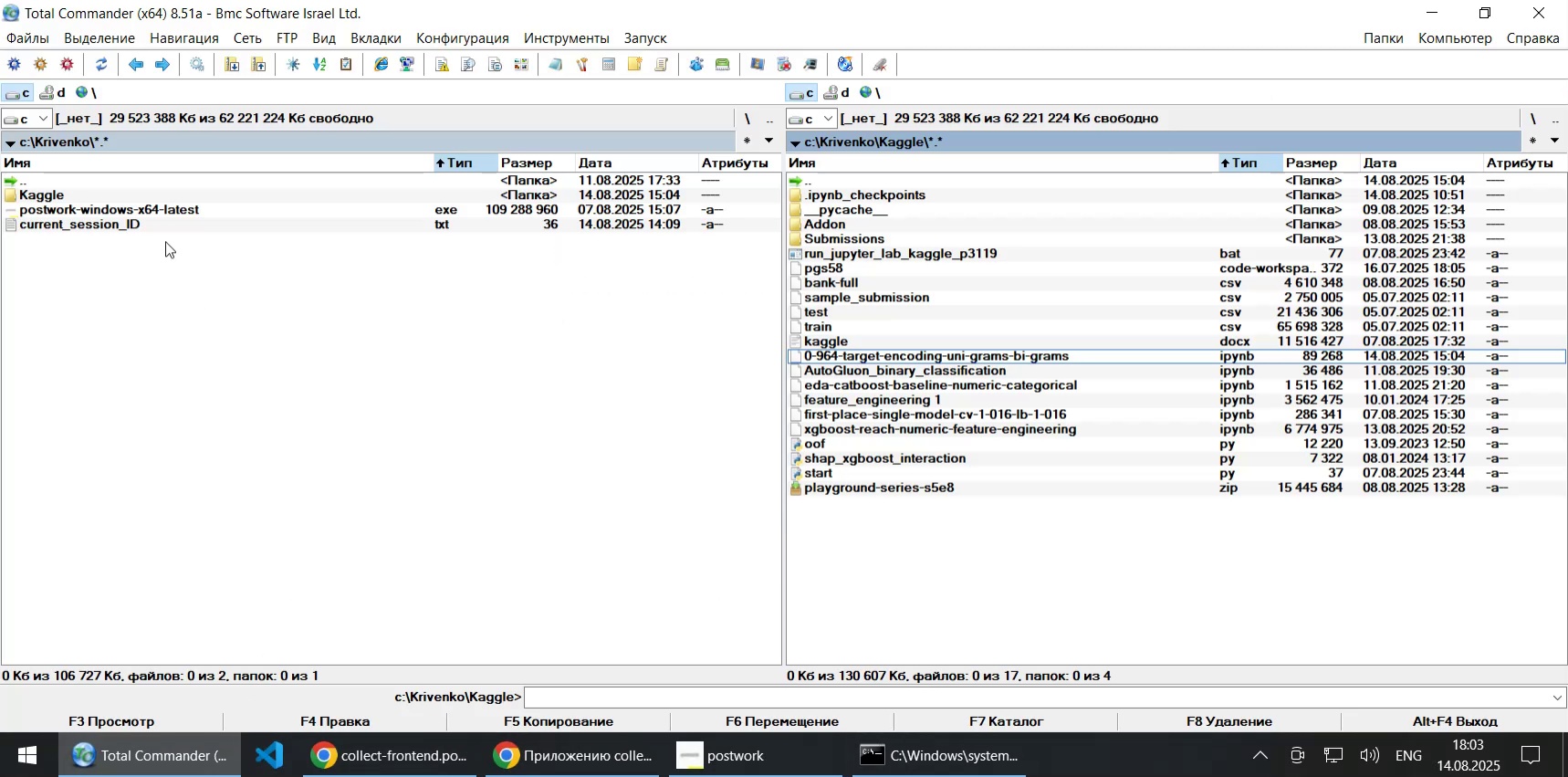 
left_click([154, 217])
 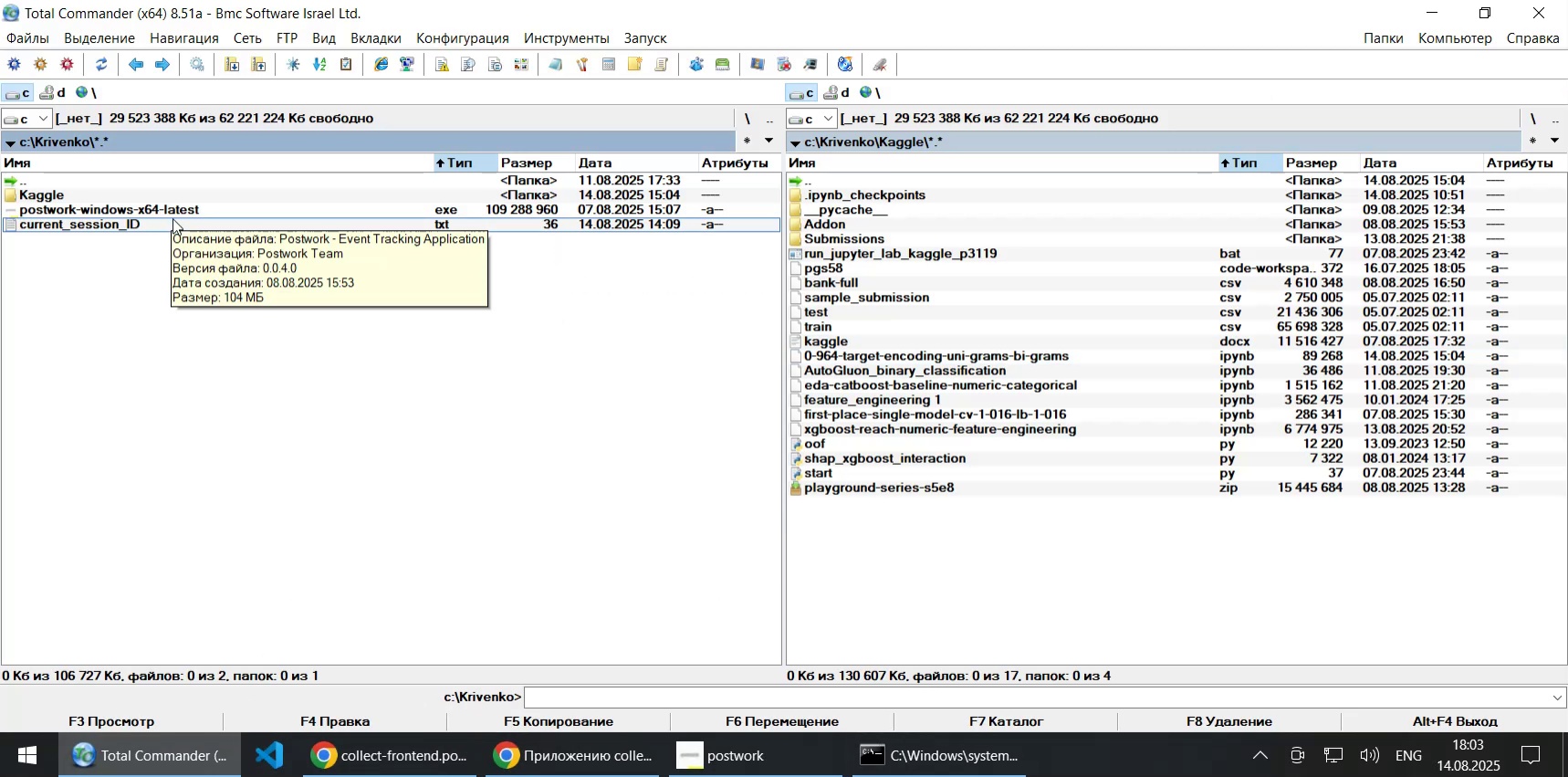 
key(F4)
 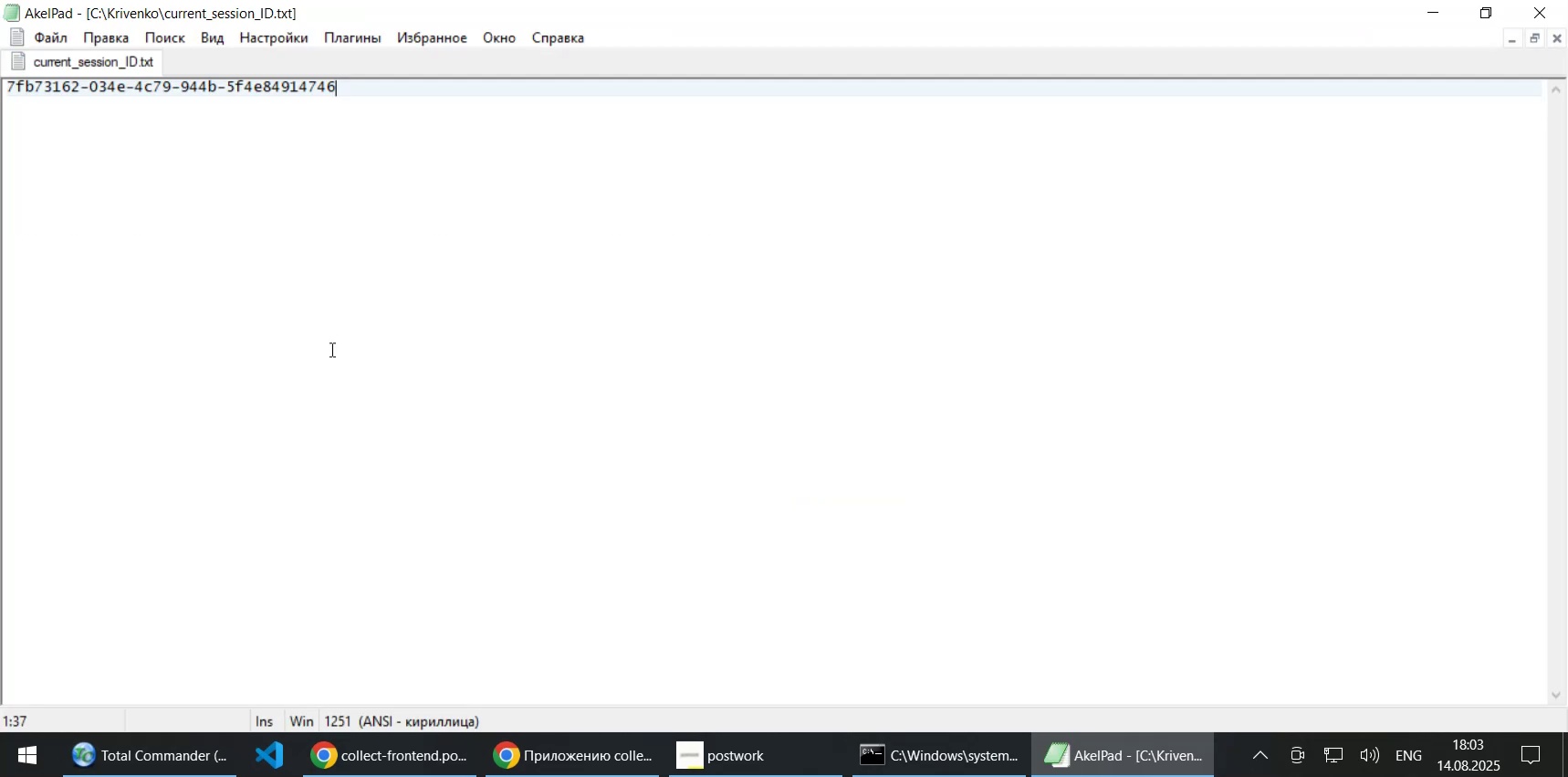 
key(Control+A)
 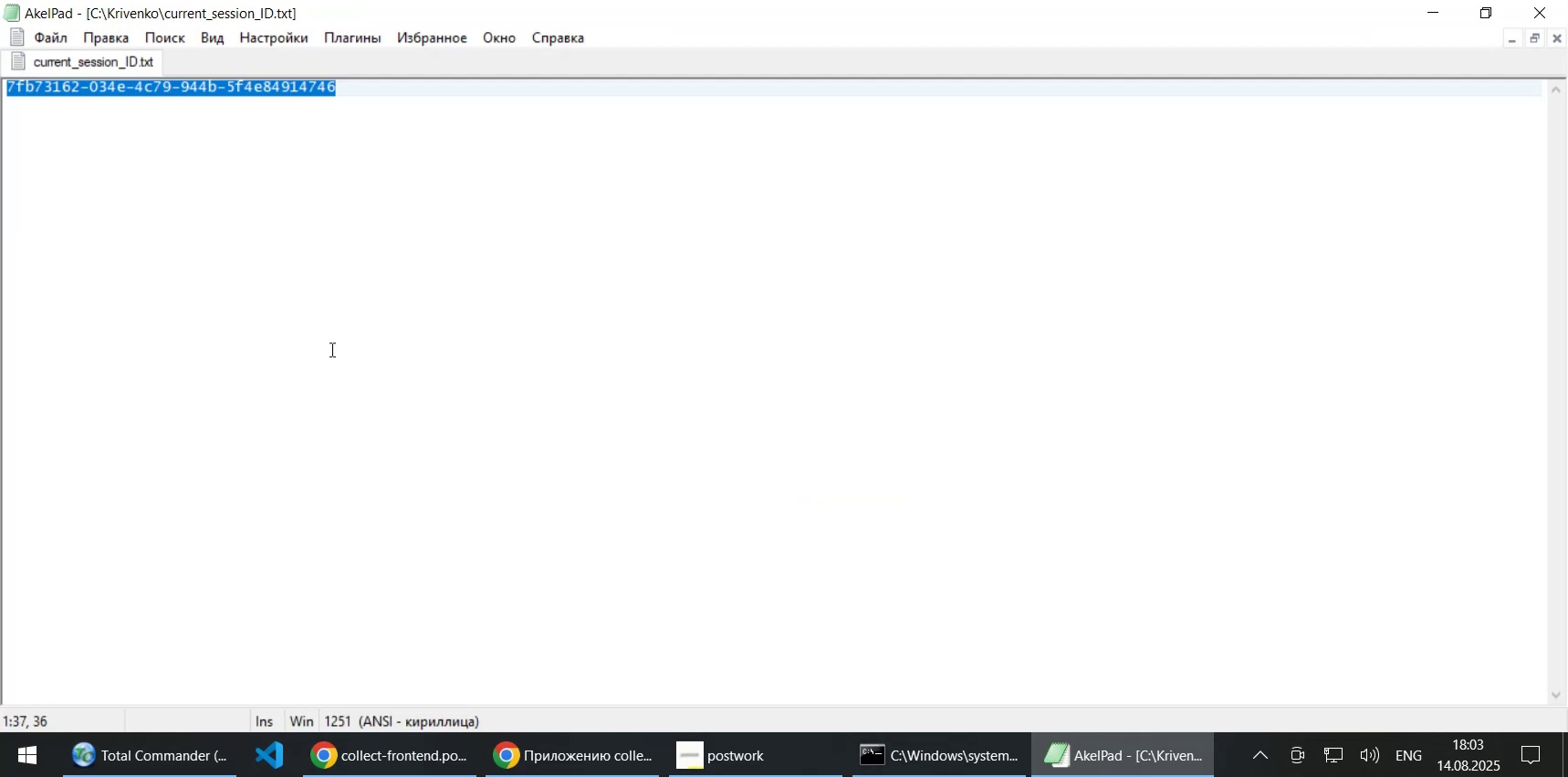 
key(Control+V)
 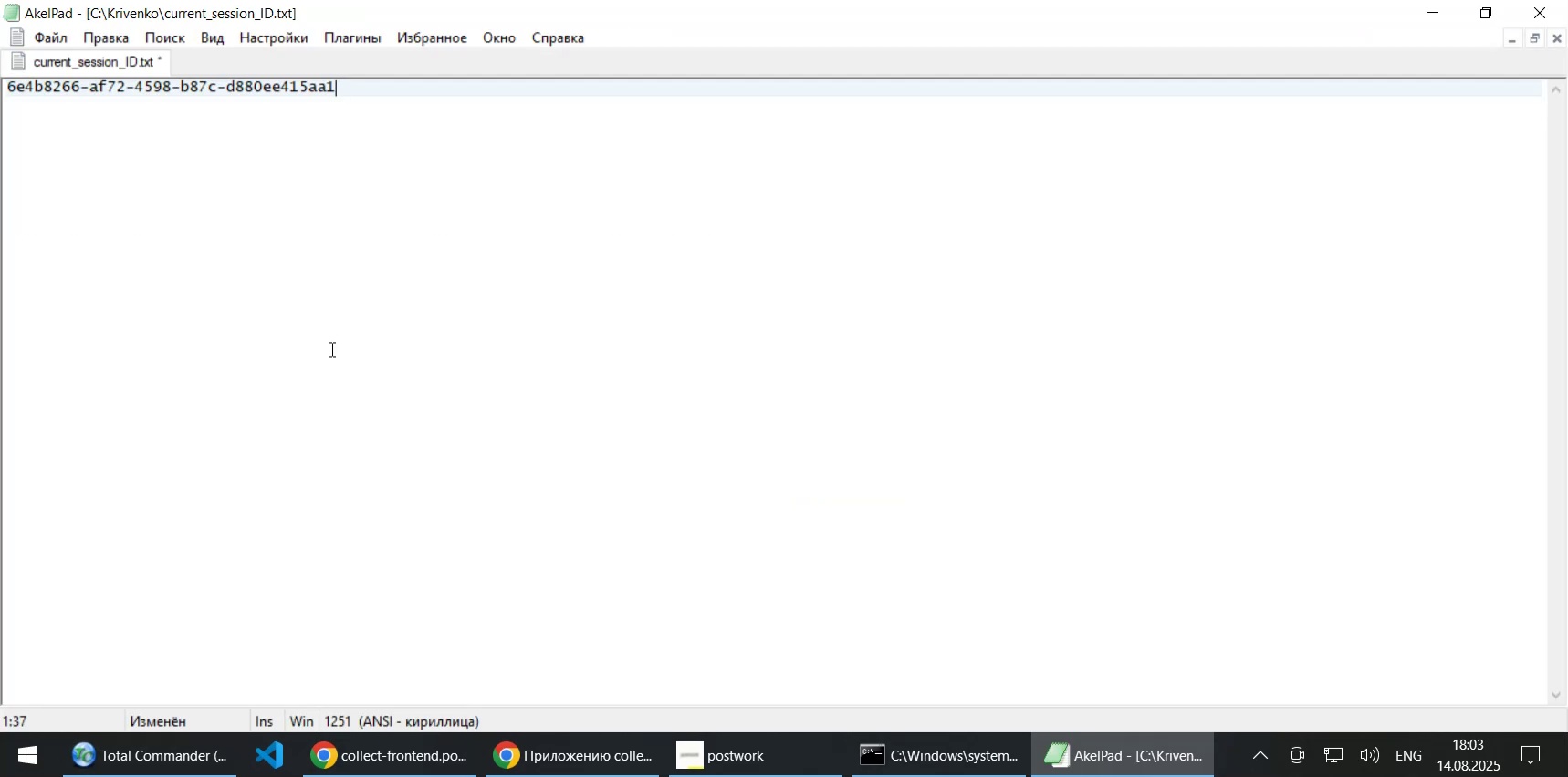 
key(Control+S)
 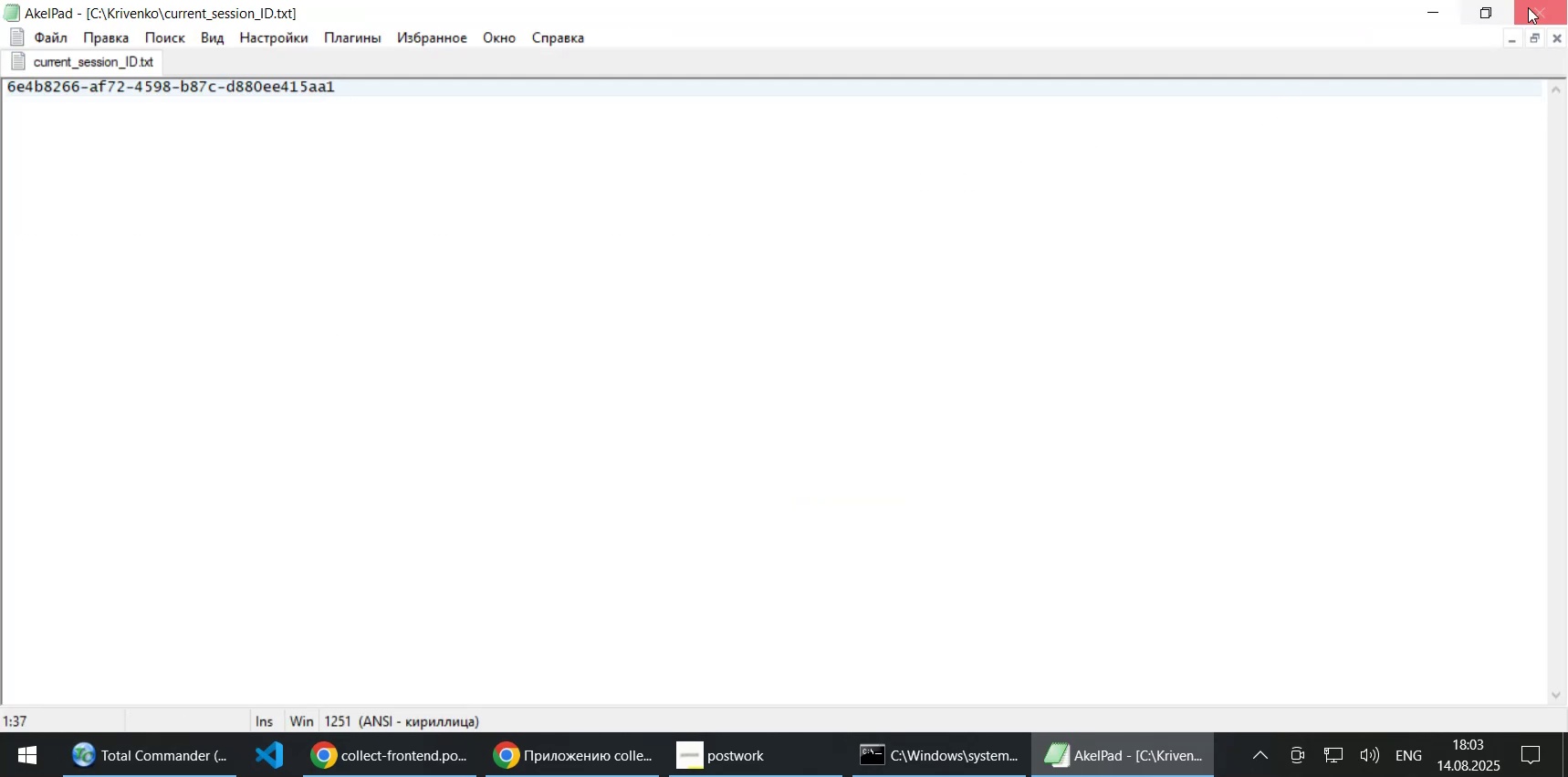 
left_click([1536, 5])
 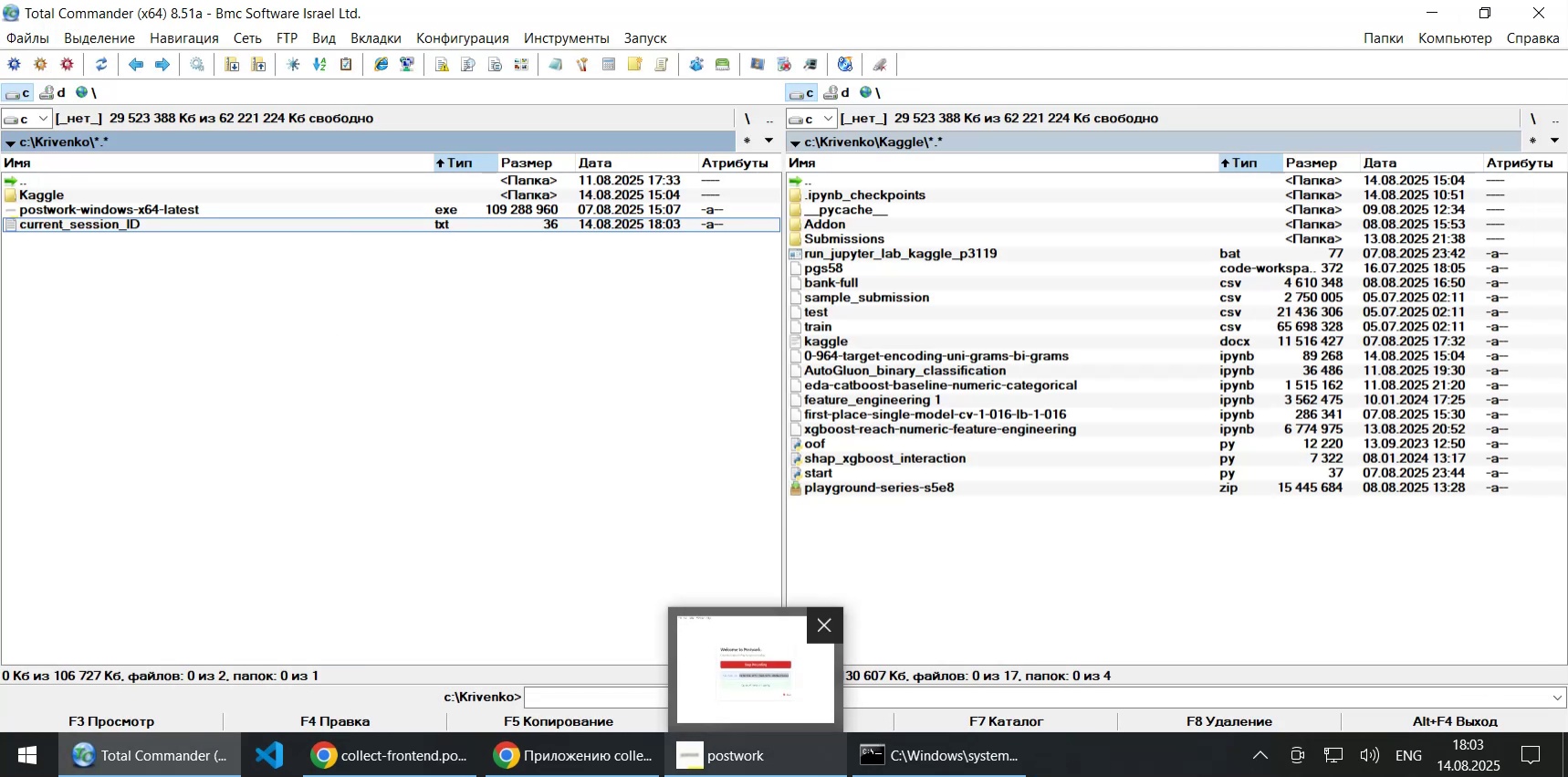 
wait(7.36)
 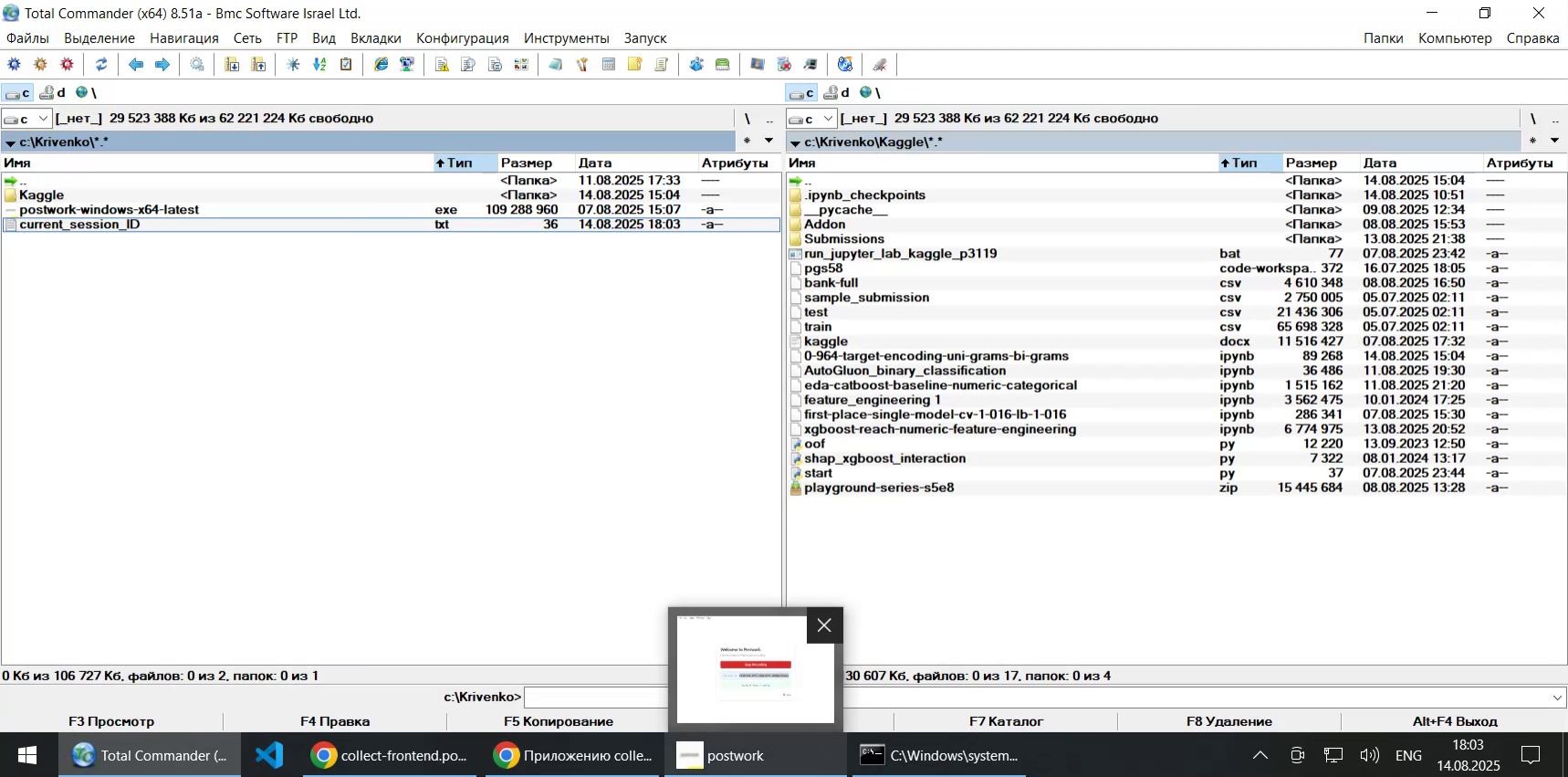 
left_click([492, 506])
 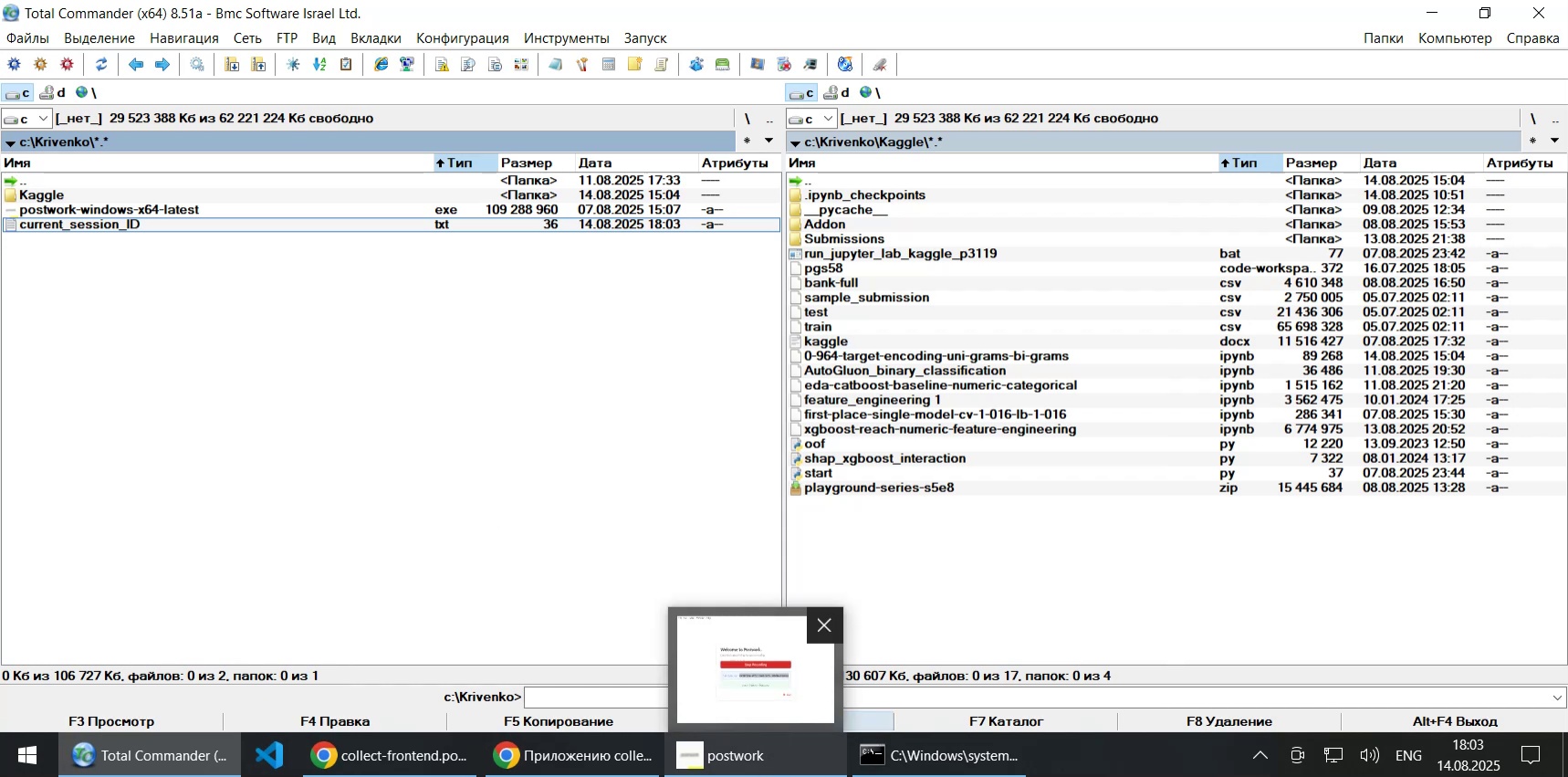 
wait(12.68)
 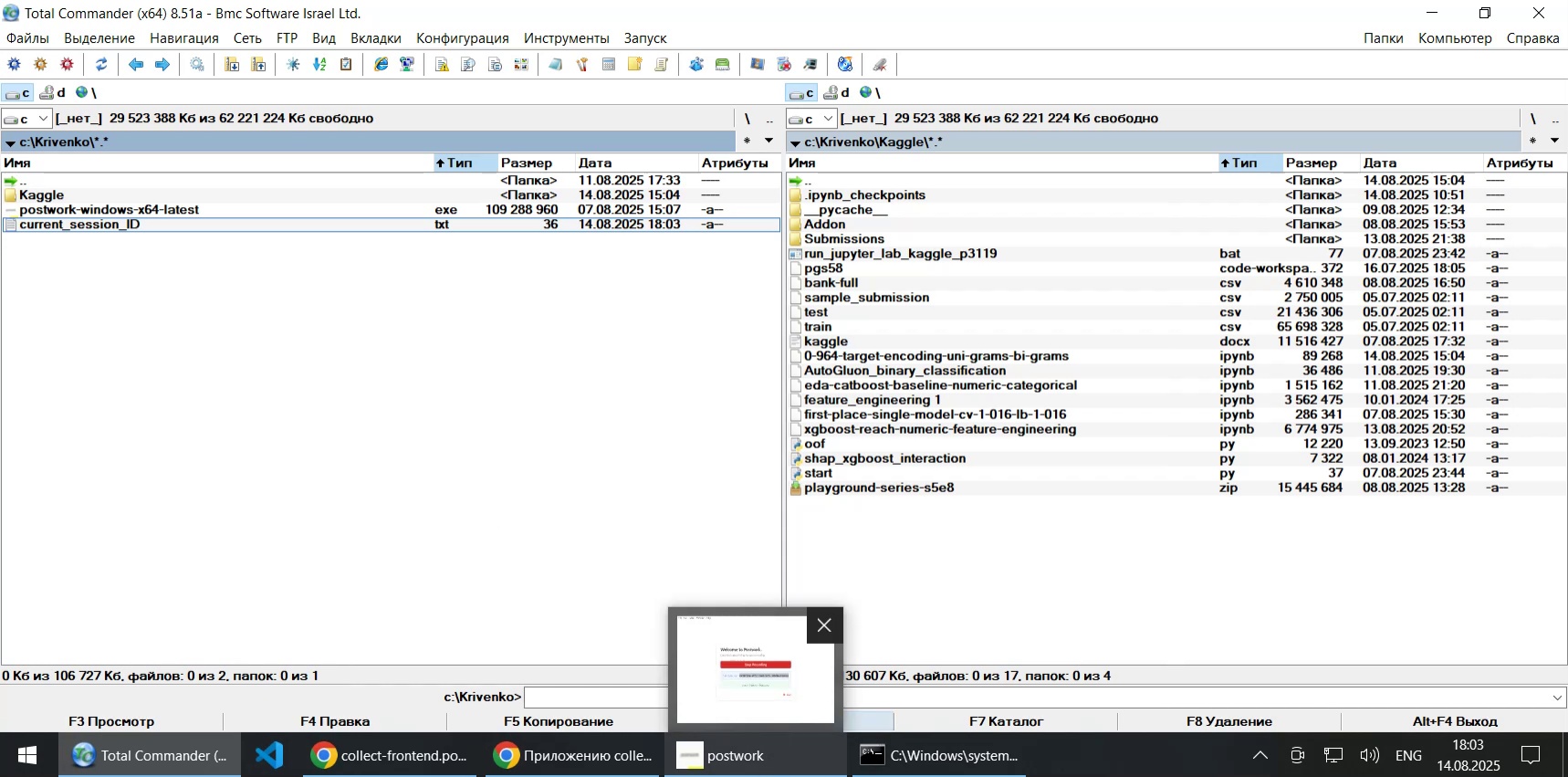 
left_click([417, 753])
 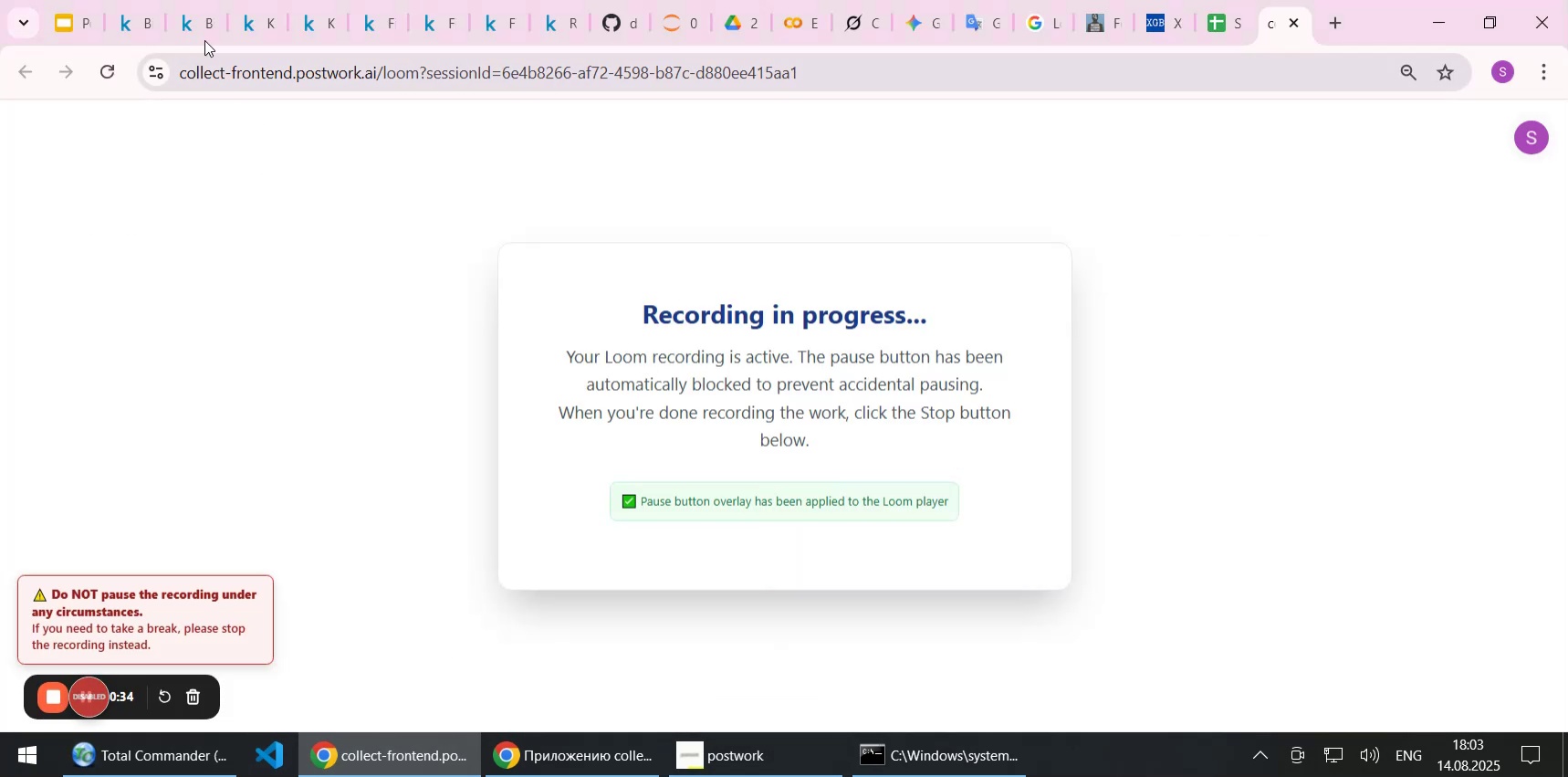 
left_click([189, 21])
 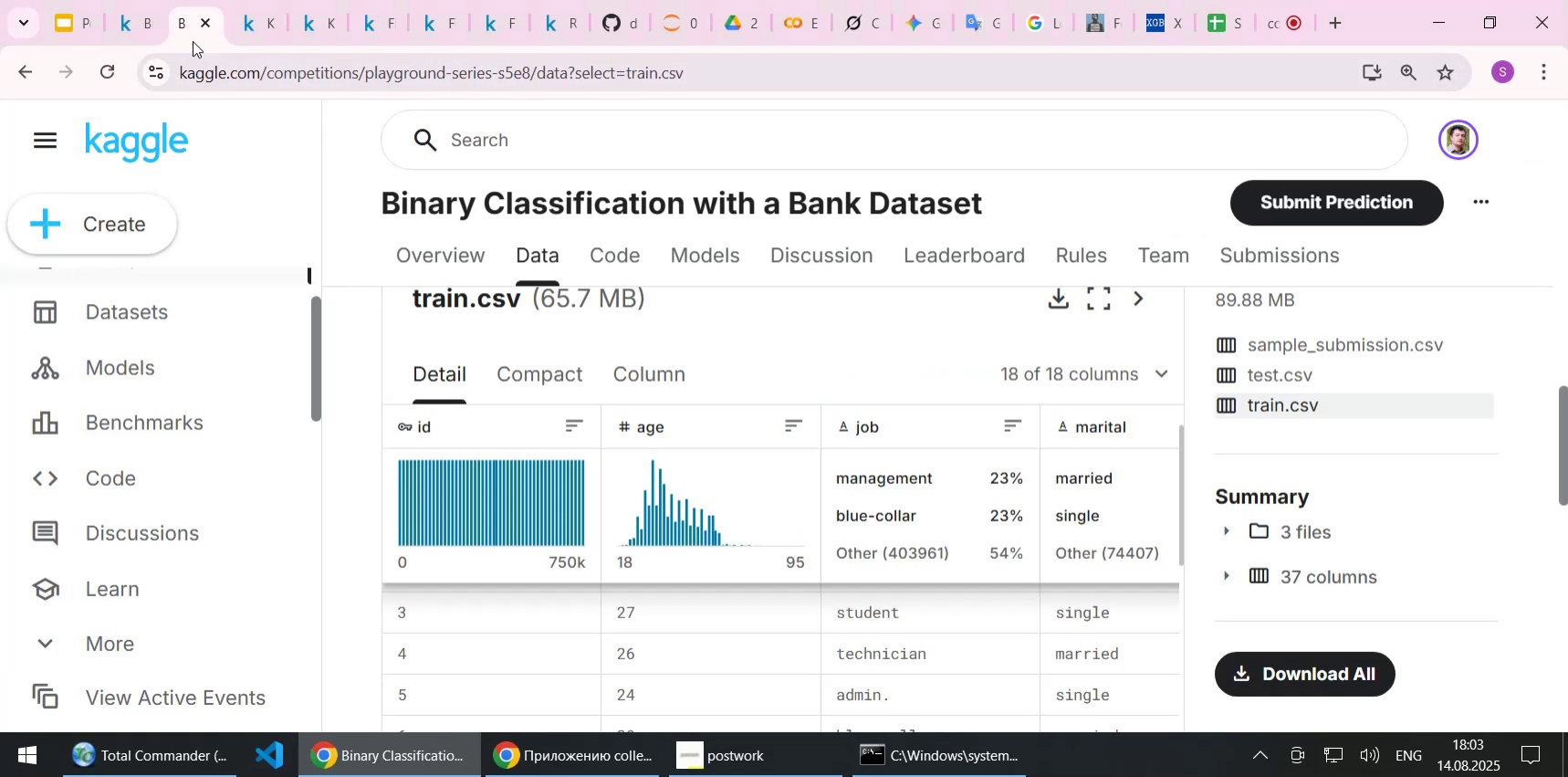 
left_click([255, 29])
 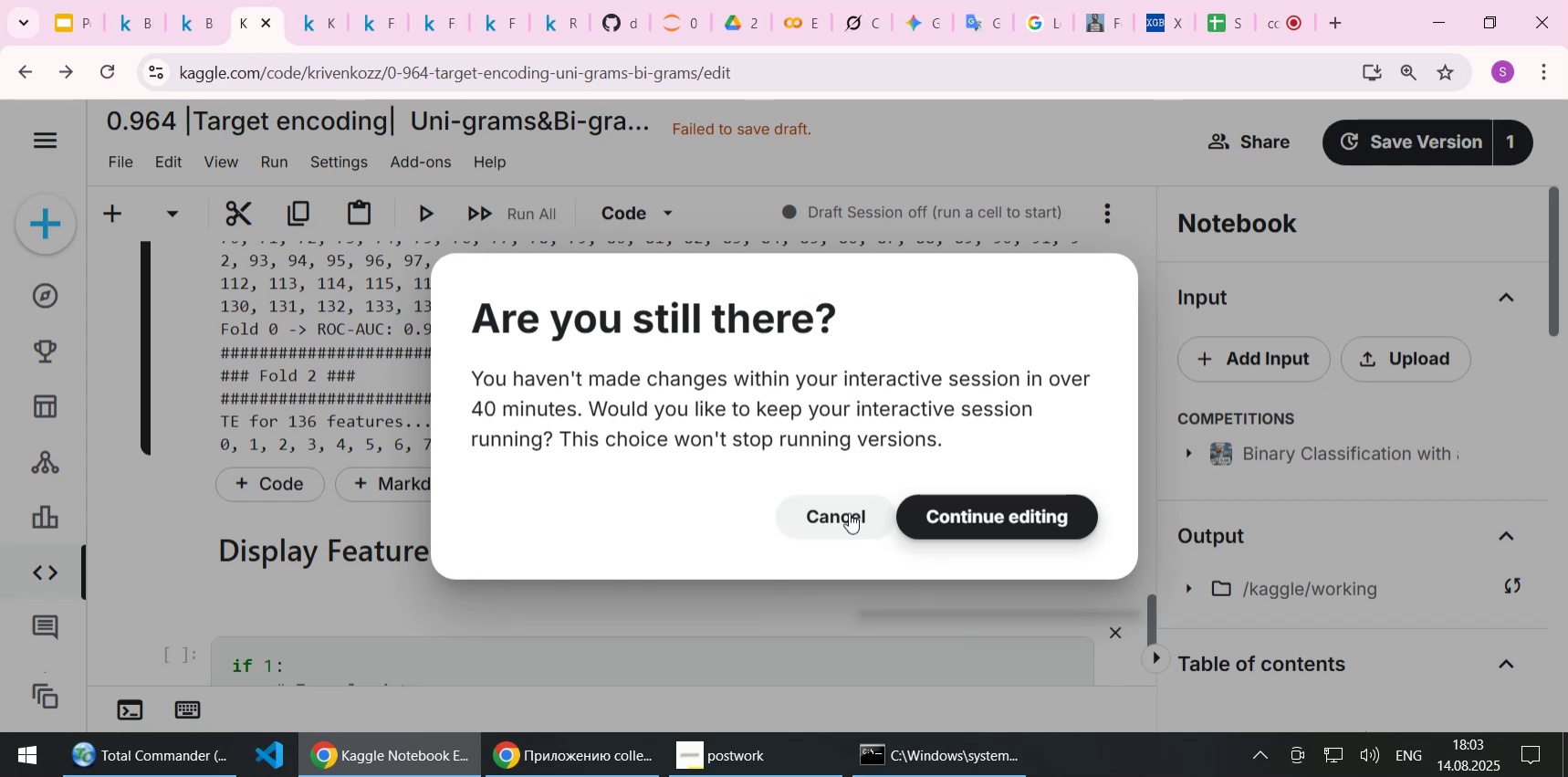 
wait(7.15)
 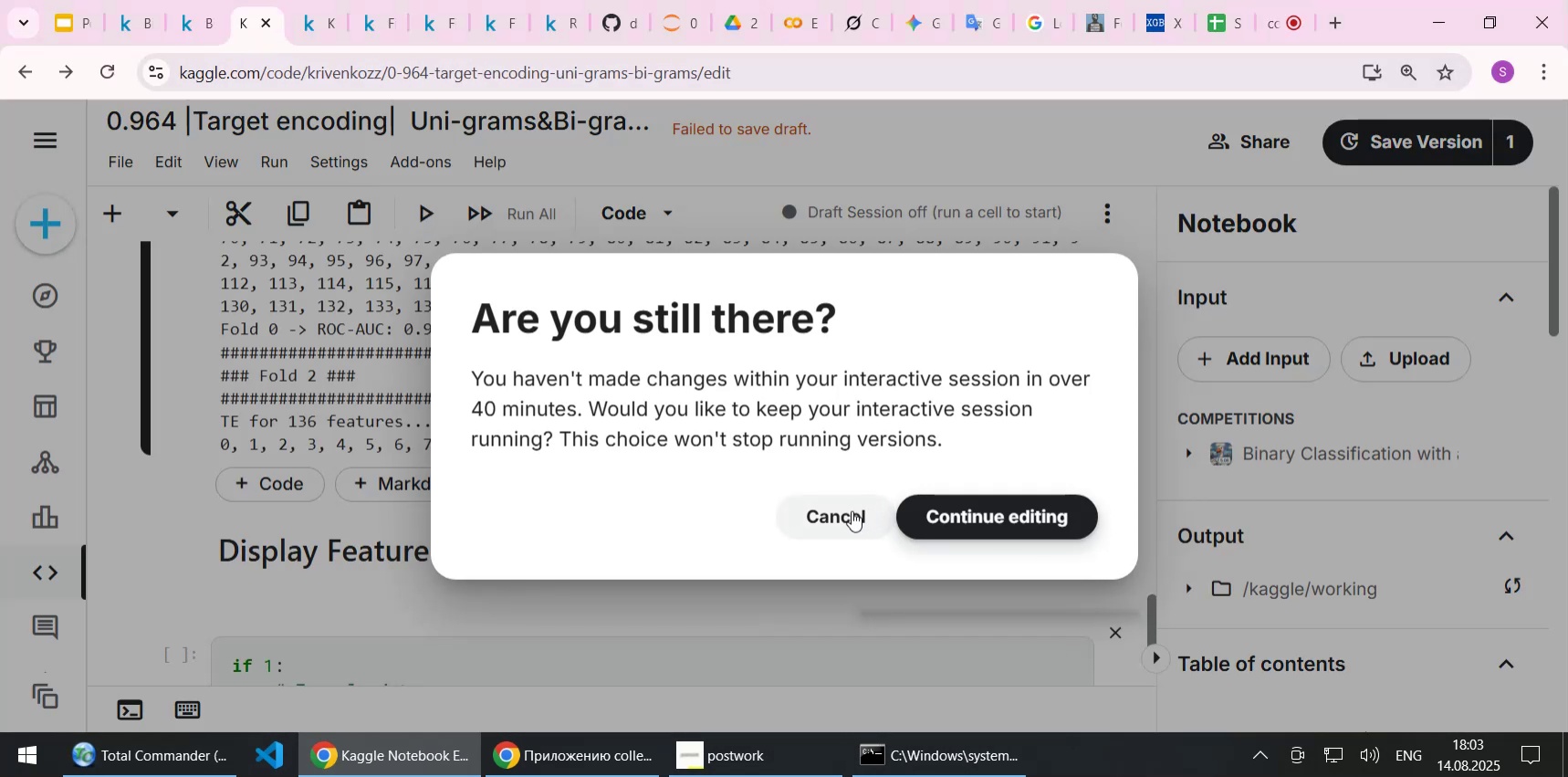 
left_click([973, 519])
 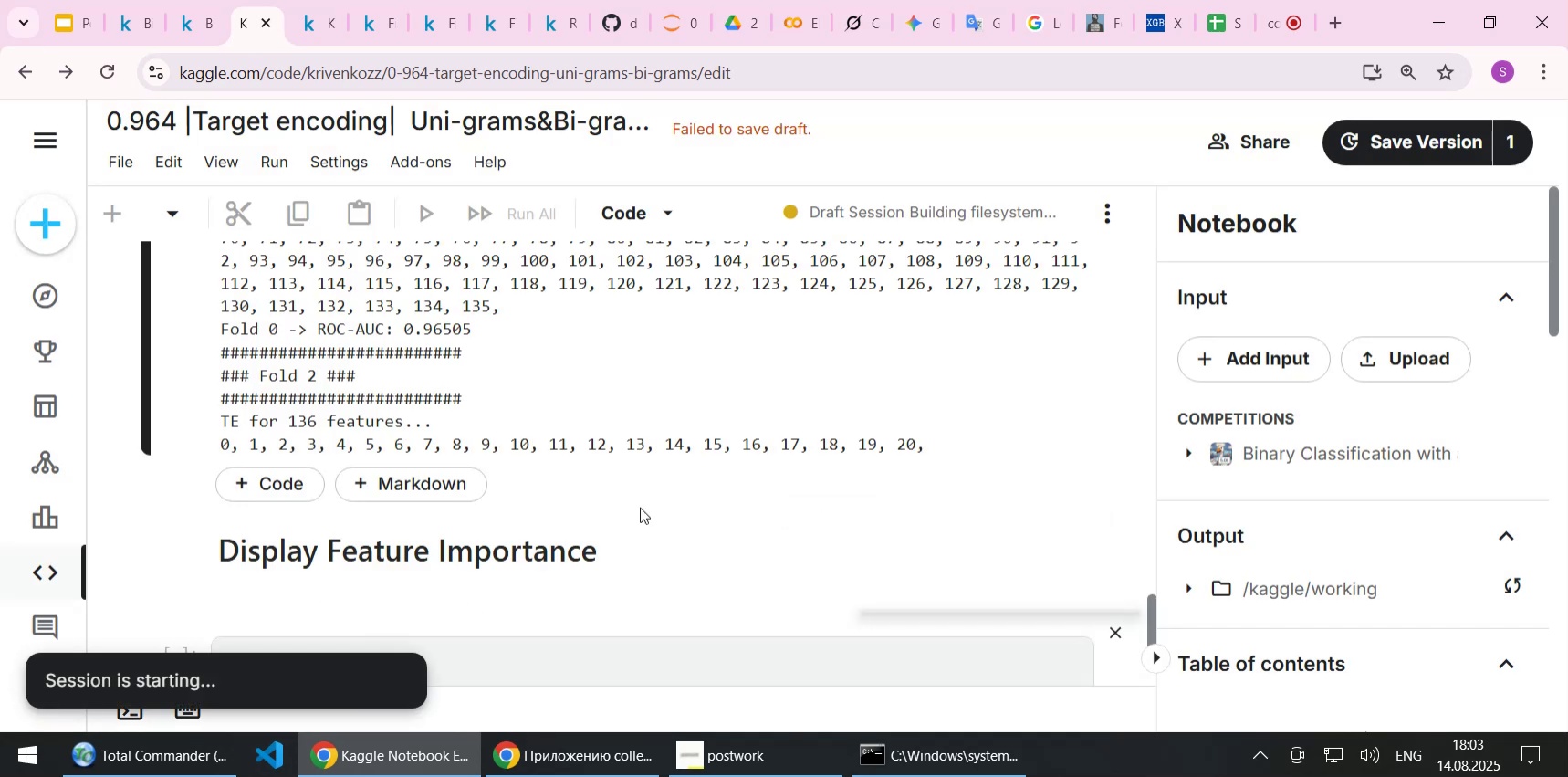 
left_click([393, 692])
 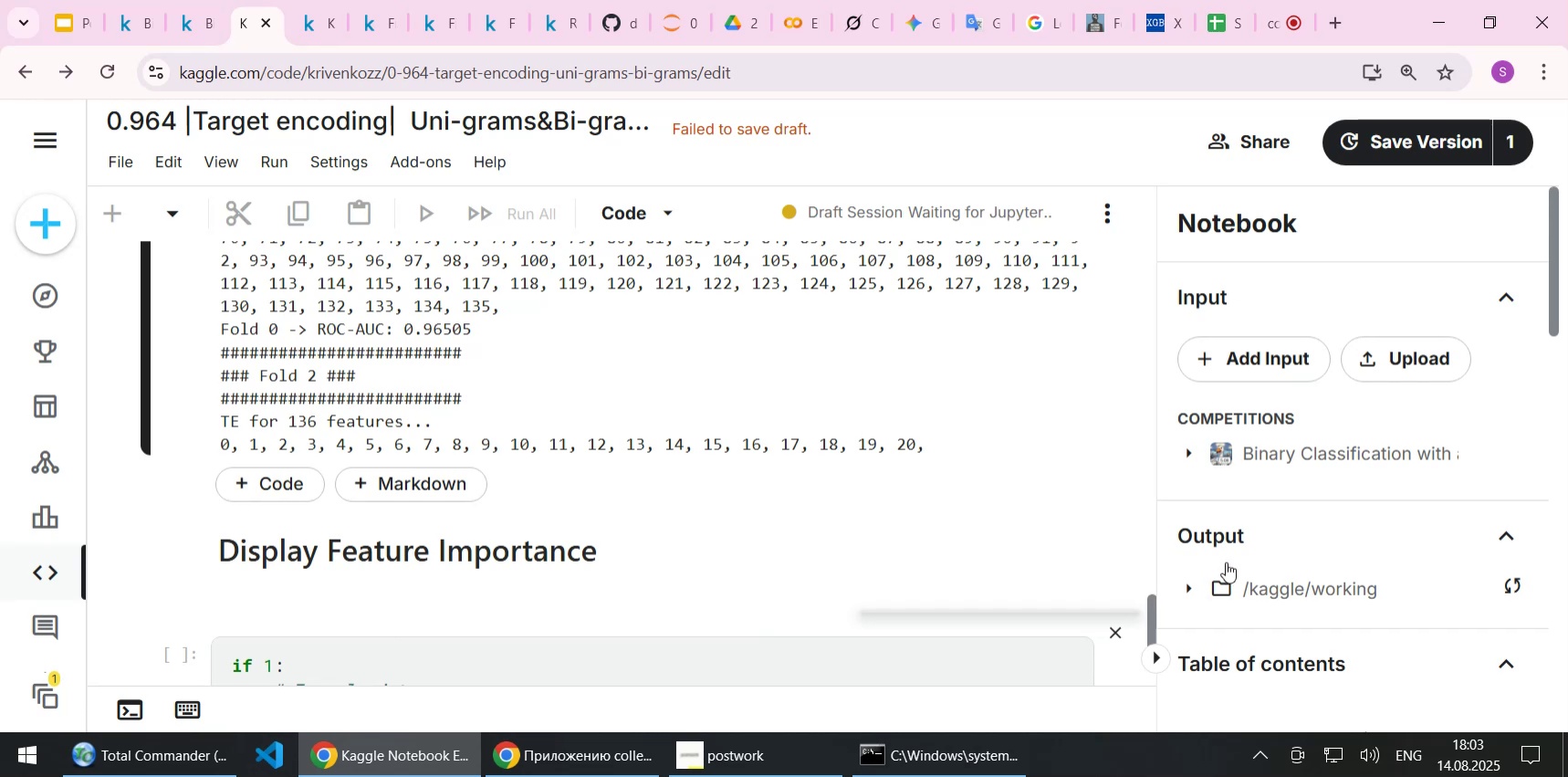 
left_click_drag(start_coordinate=[1152, 616], to_coordinate=[1153, 202])
 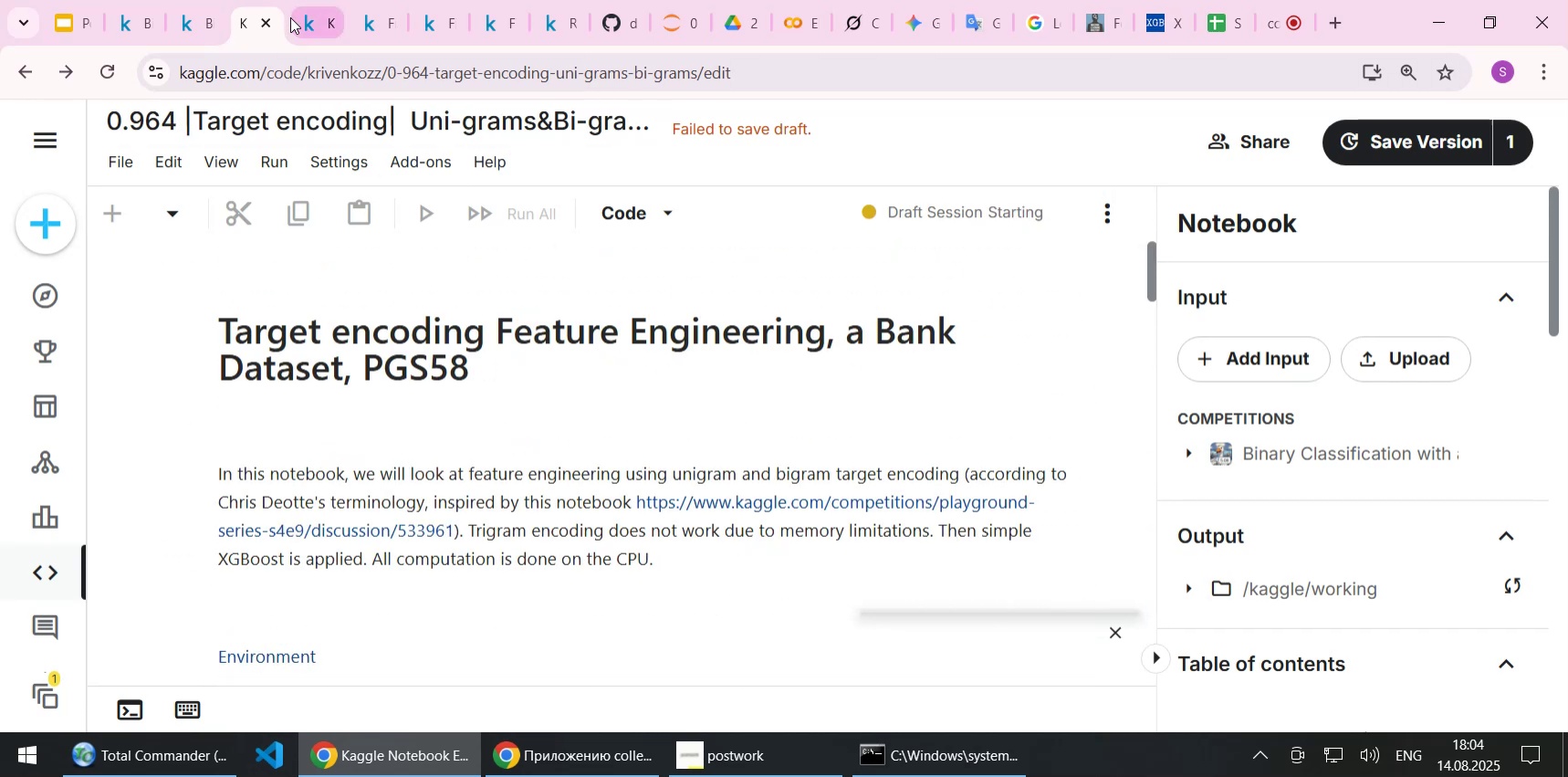 
left_click([313, 12])
 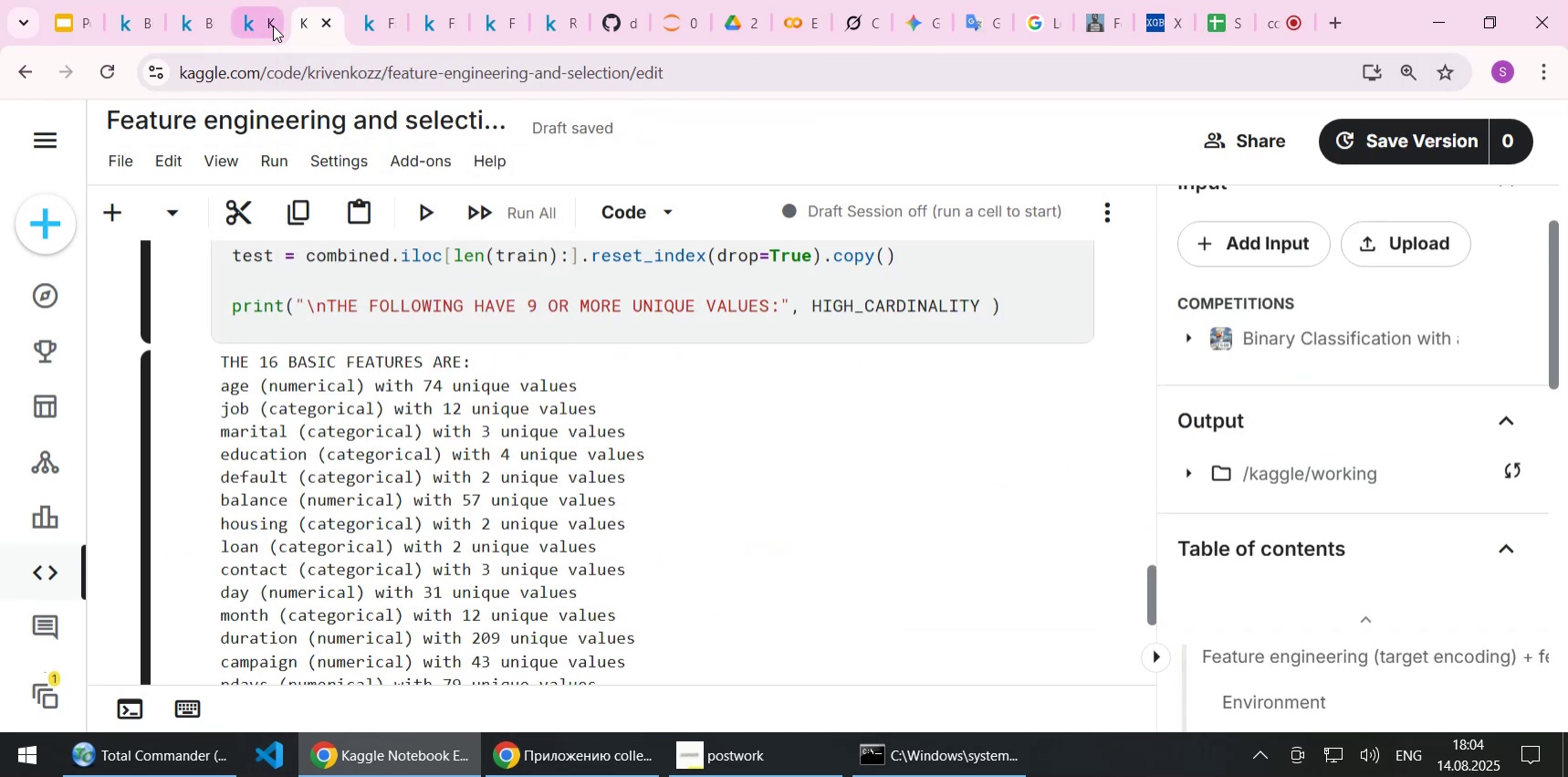 
left_click([273, 26])
 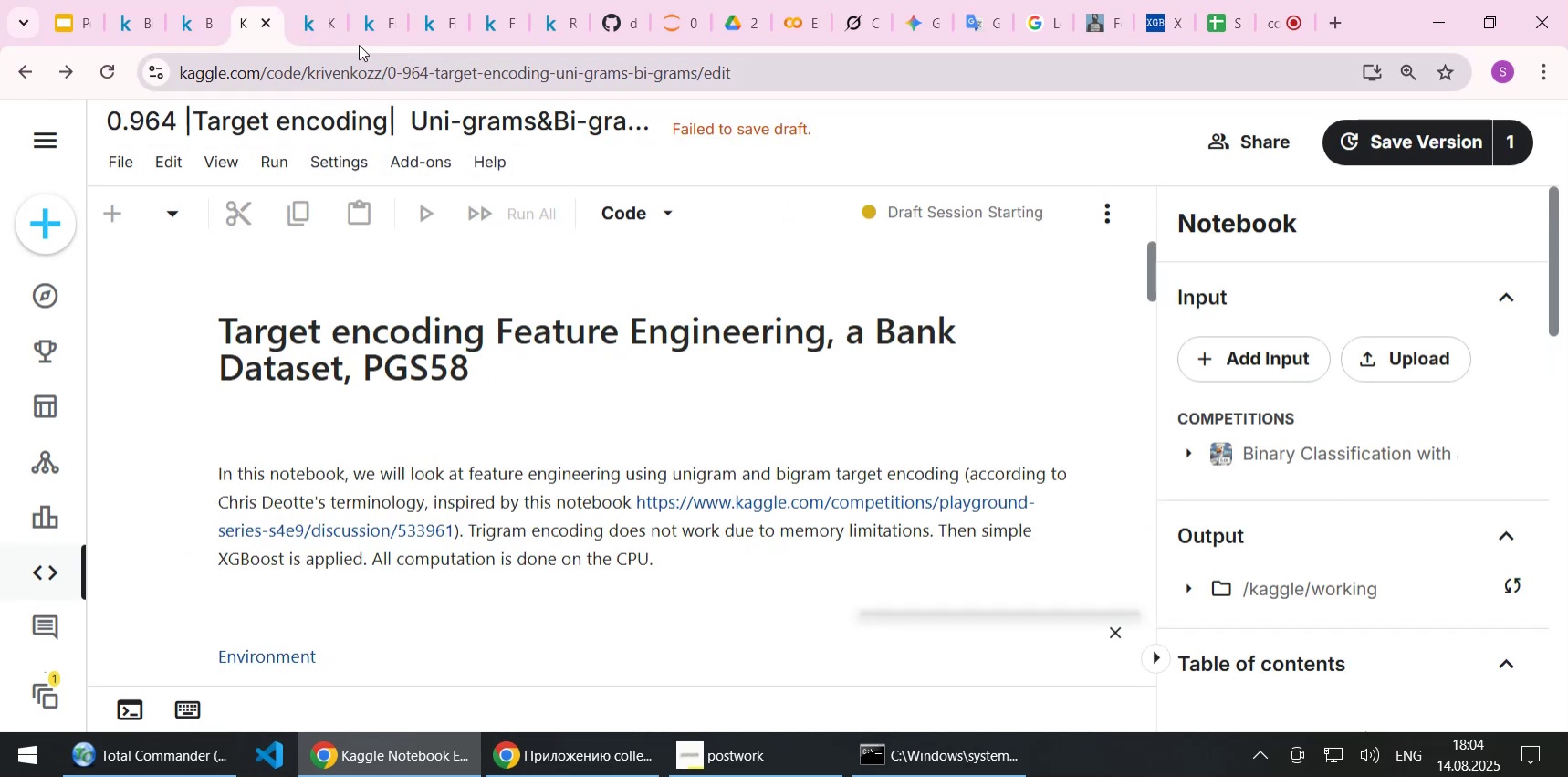 
left_click([319, 23])
 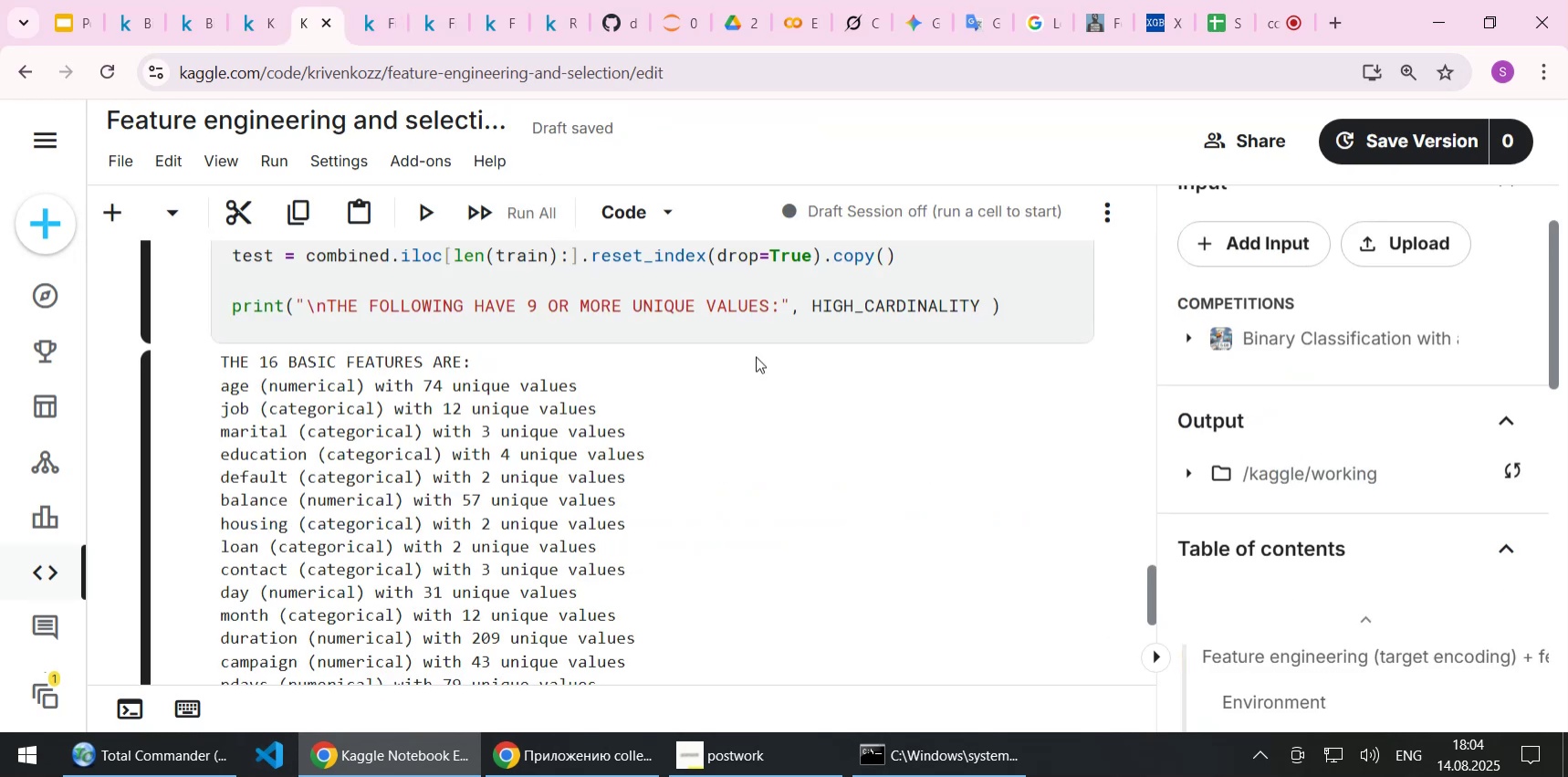 
scroll: coordinate [756, 356], scroll_direction: up, amount: 2.0
 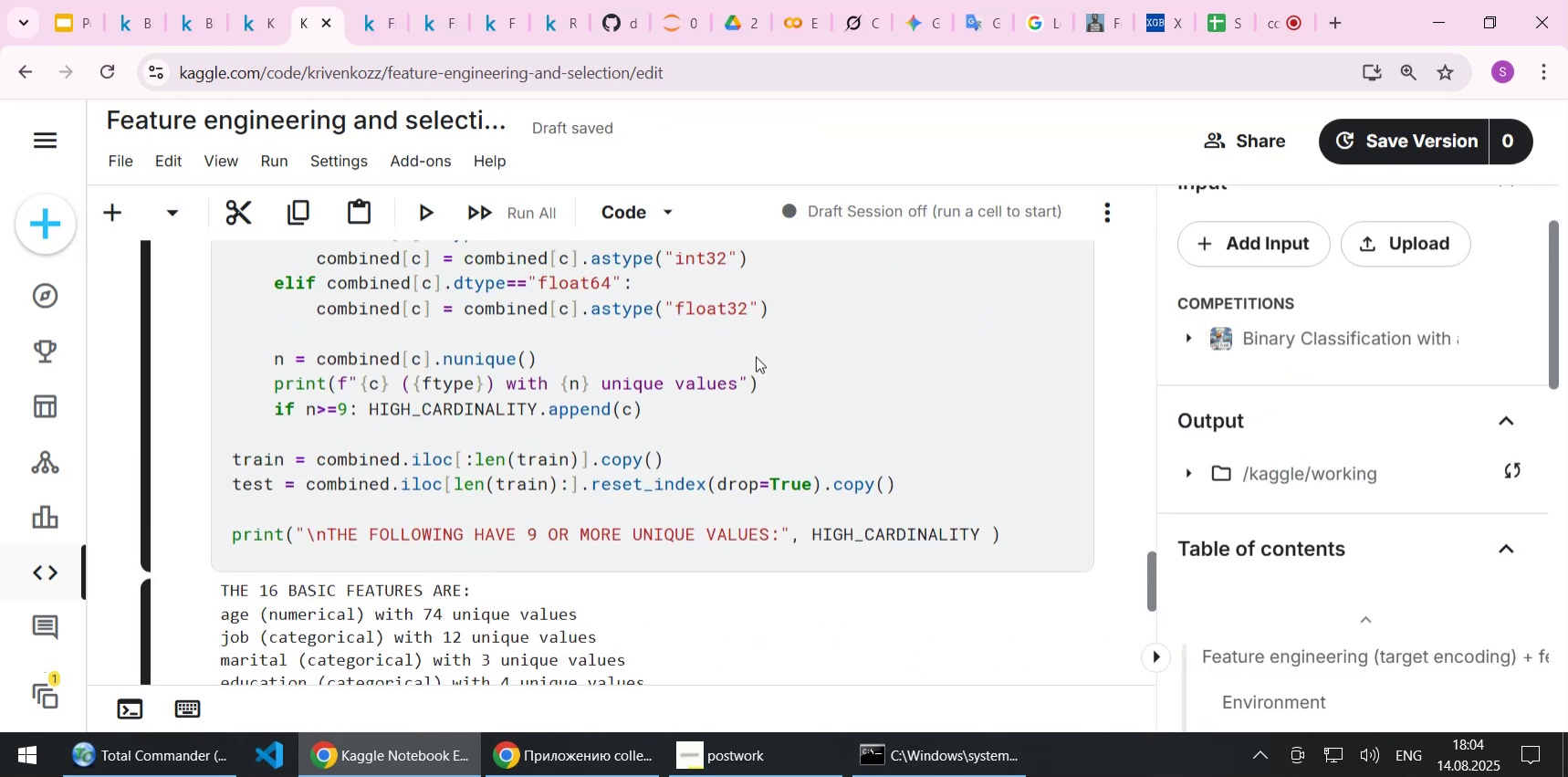 
scroll: coordinate [756, 356], scroll_direction: down, amount: 7.0
 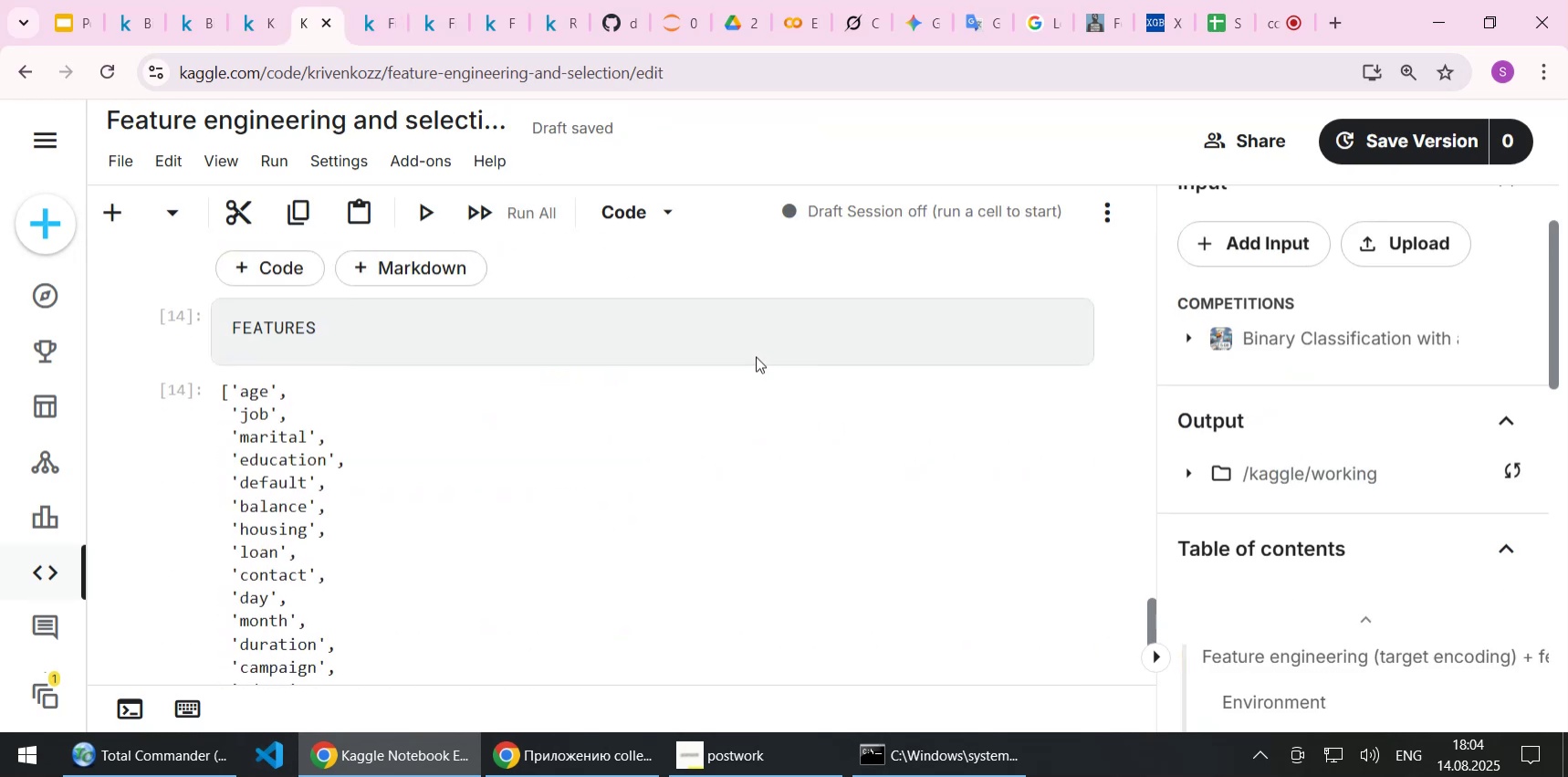 
scroll: coordinate [756, 356], scroll_direction: up, amount: 7.0
 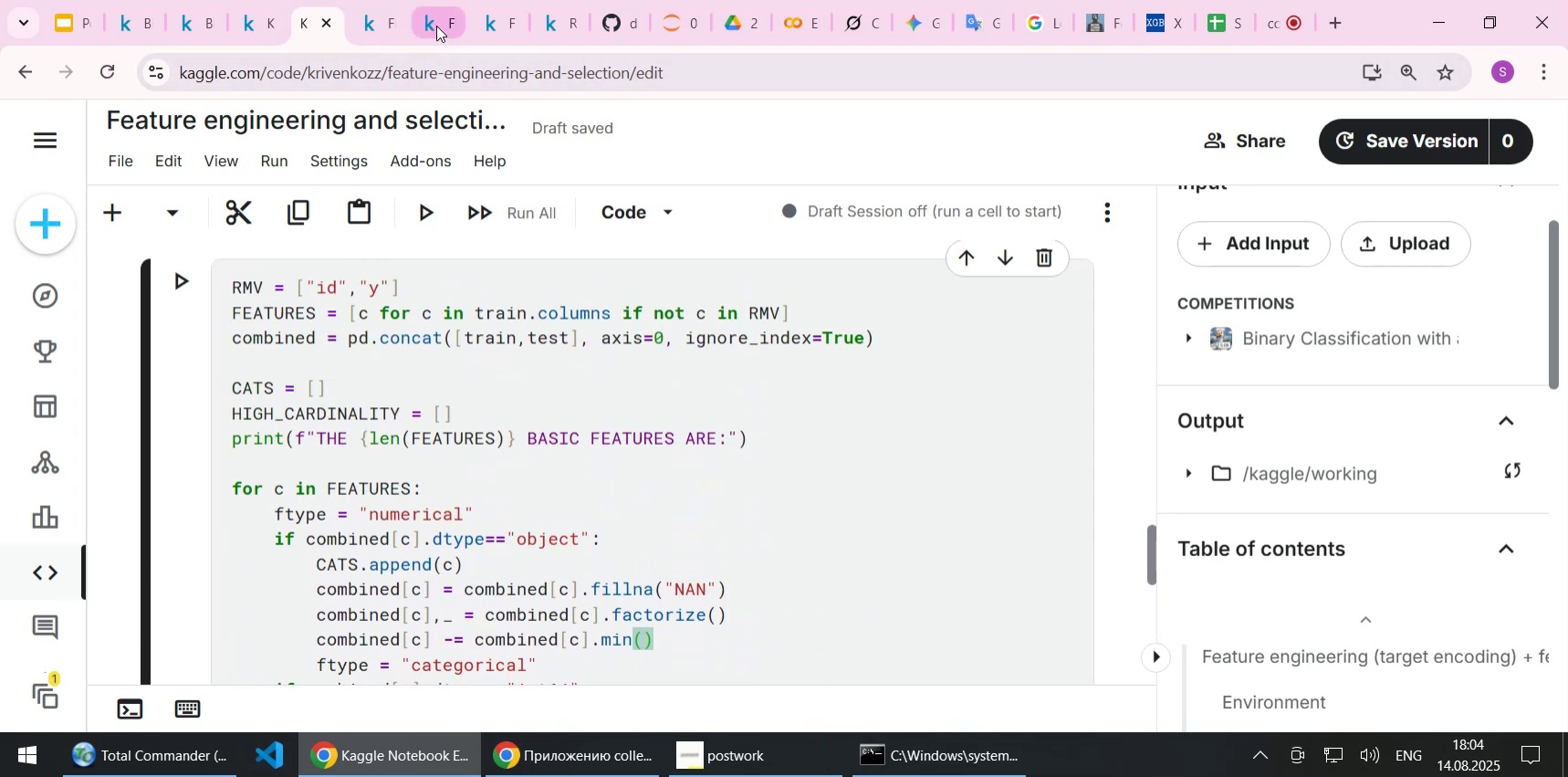 
left_click([381, 23])
 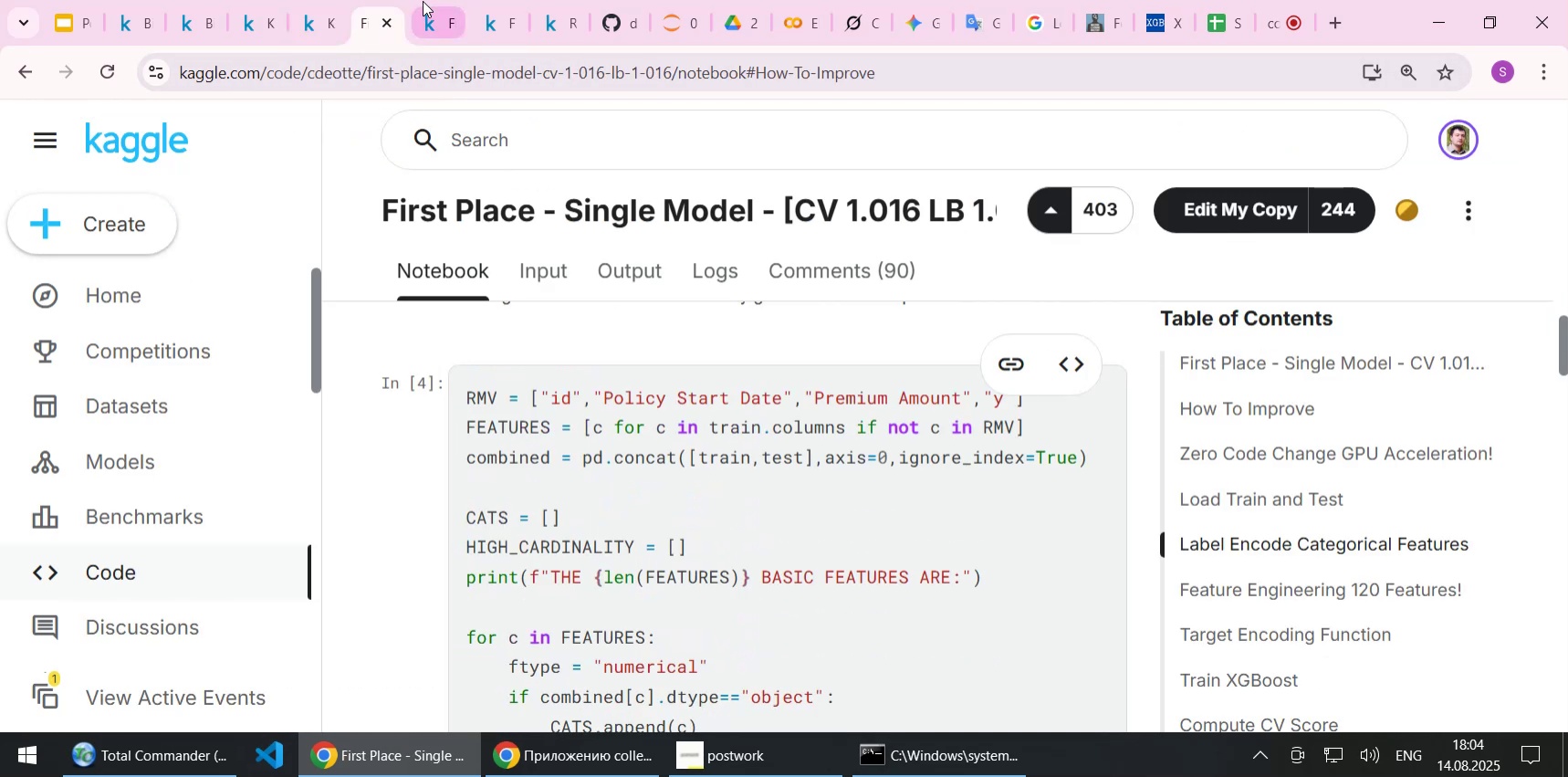 
left_click([423, 26])
 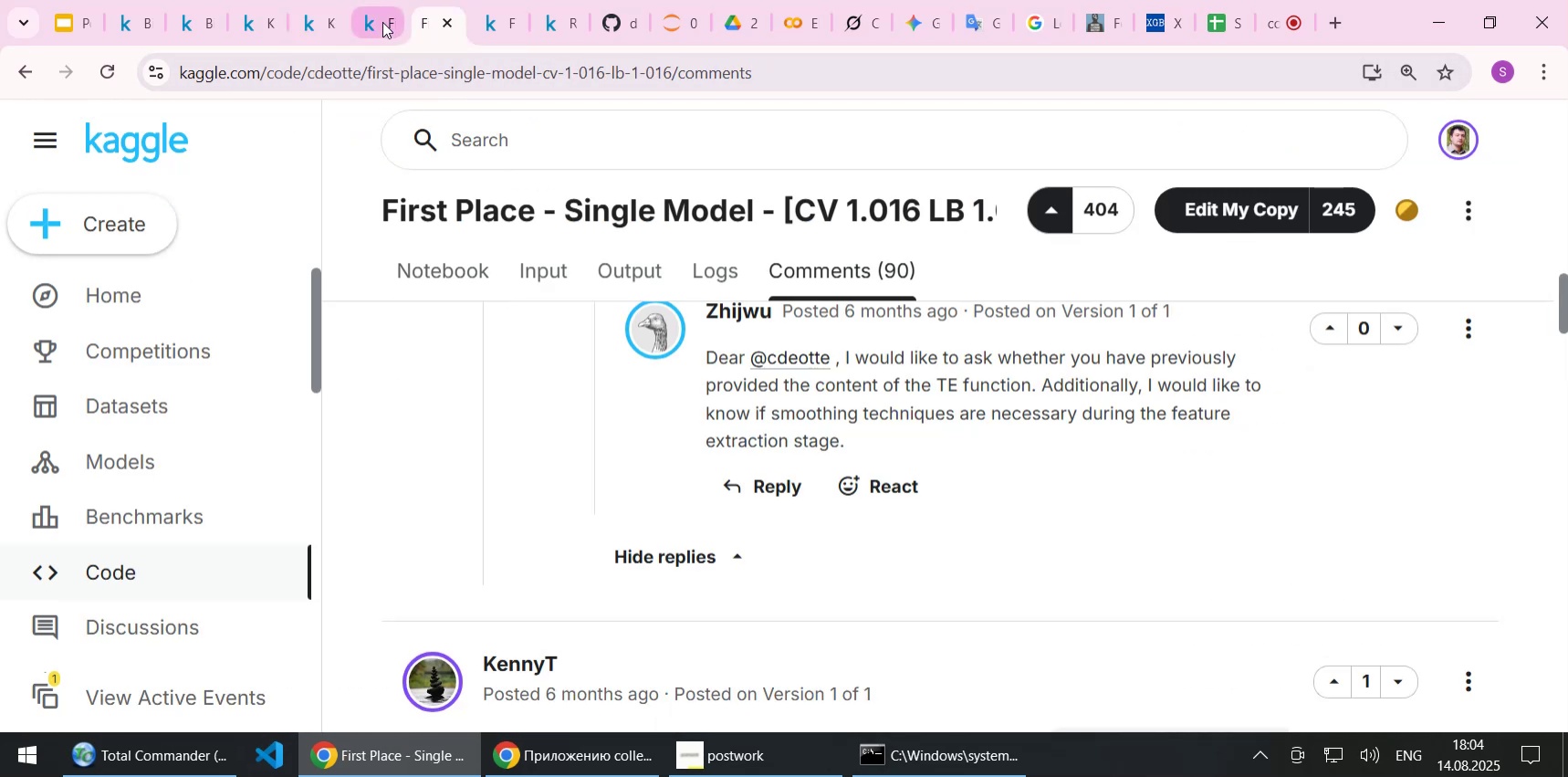 
left_click([382, 22])
 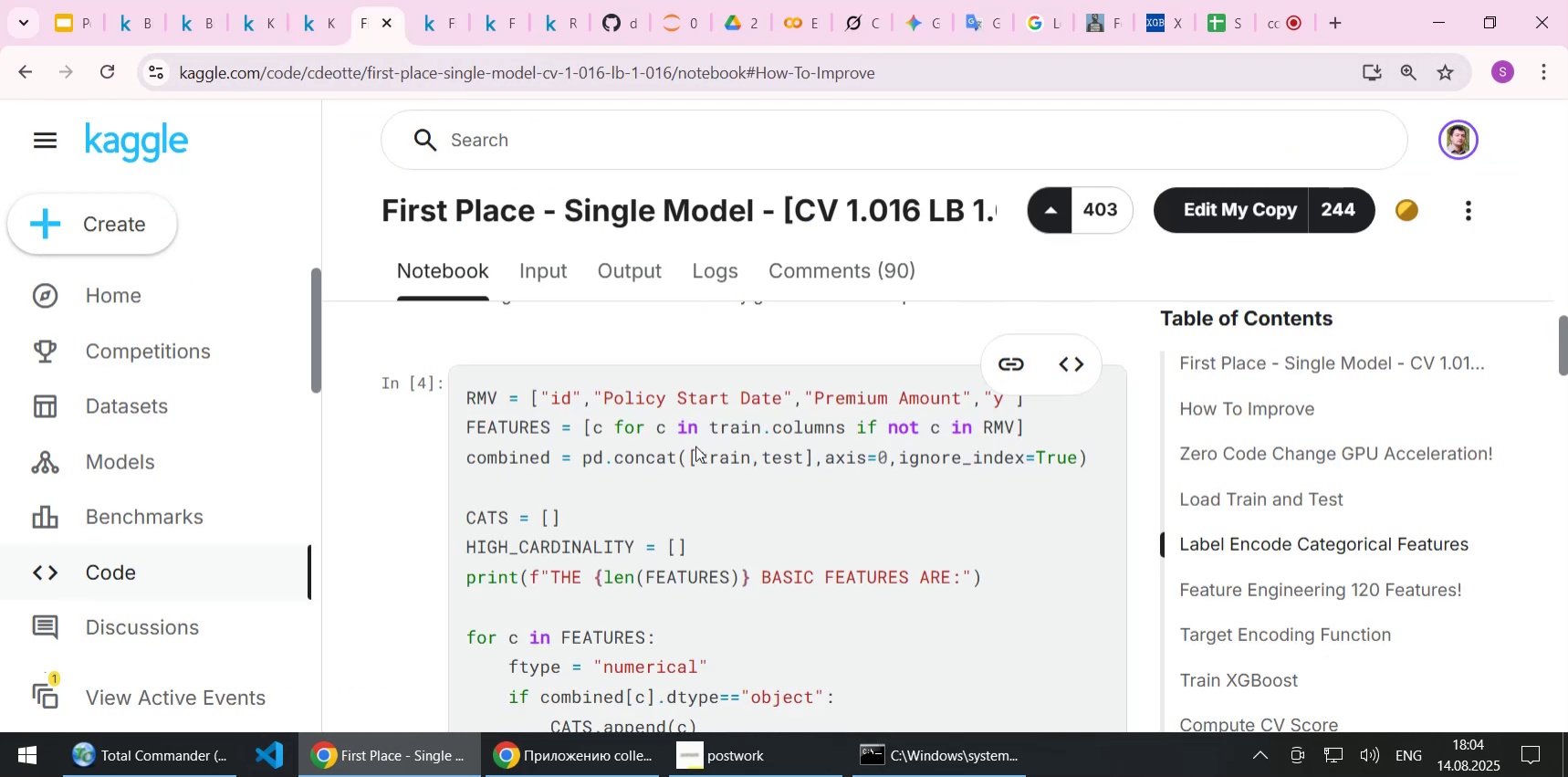 
scroll: coordinate [685, 453], scroll_direction: up, amount: 4.0
 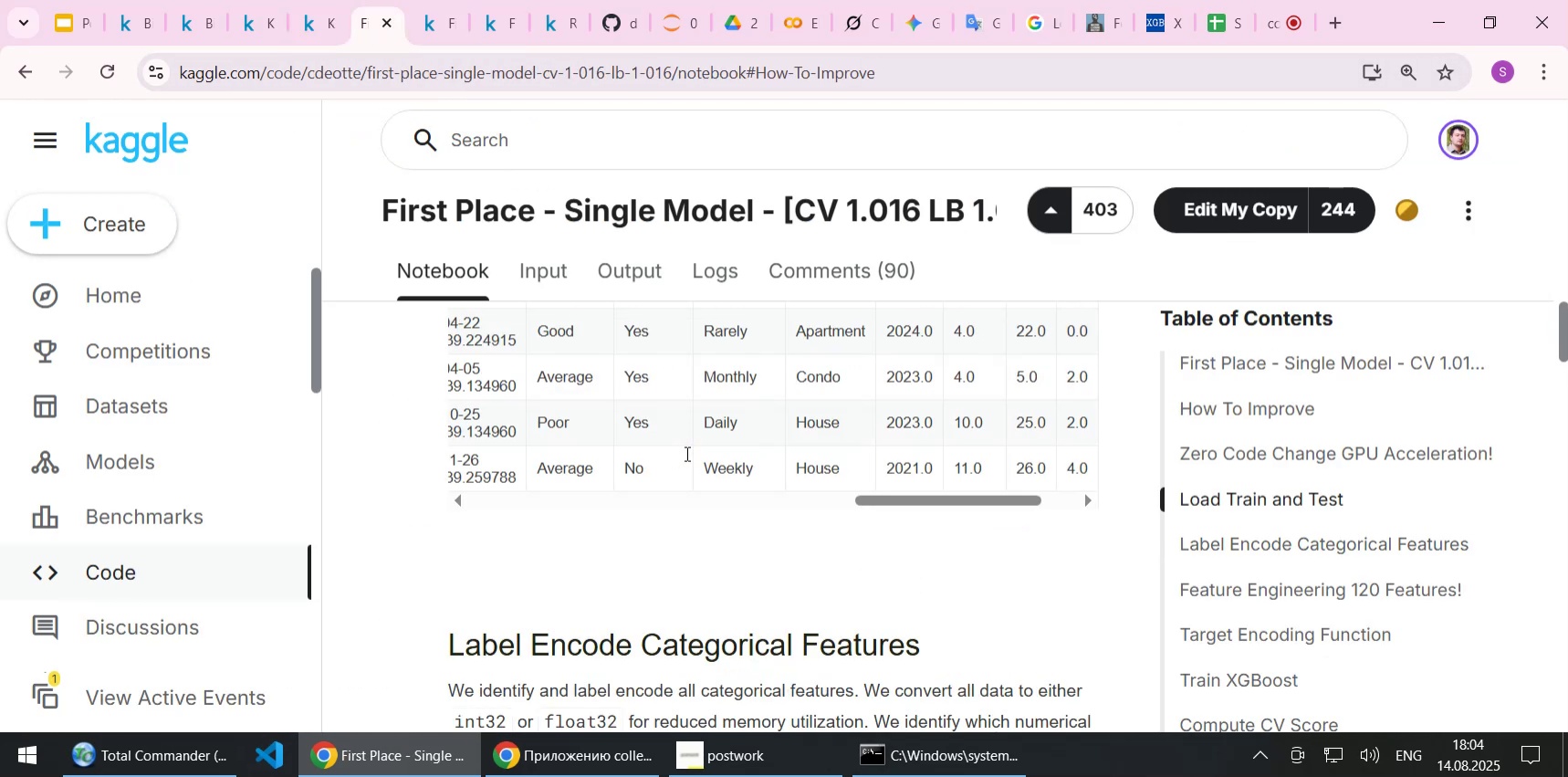 
scroll: coordinate [685, 453], scroll_direction: down, amount: 21.0
 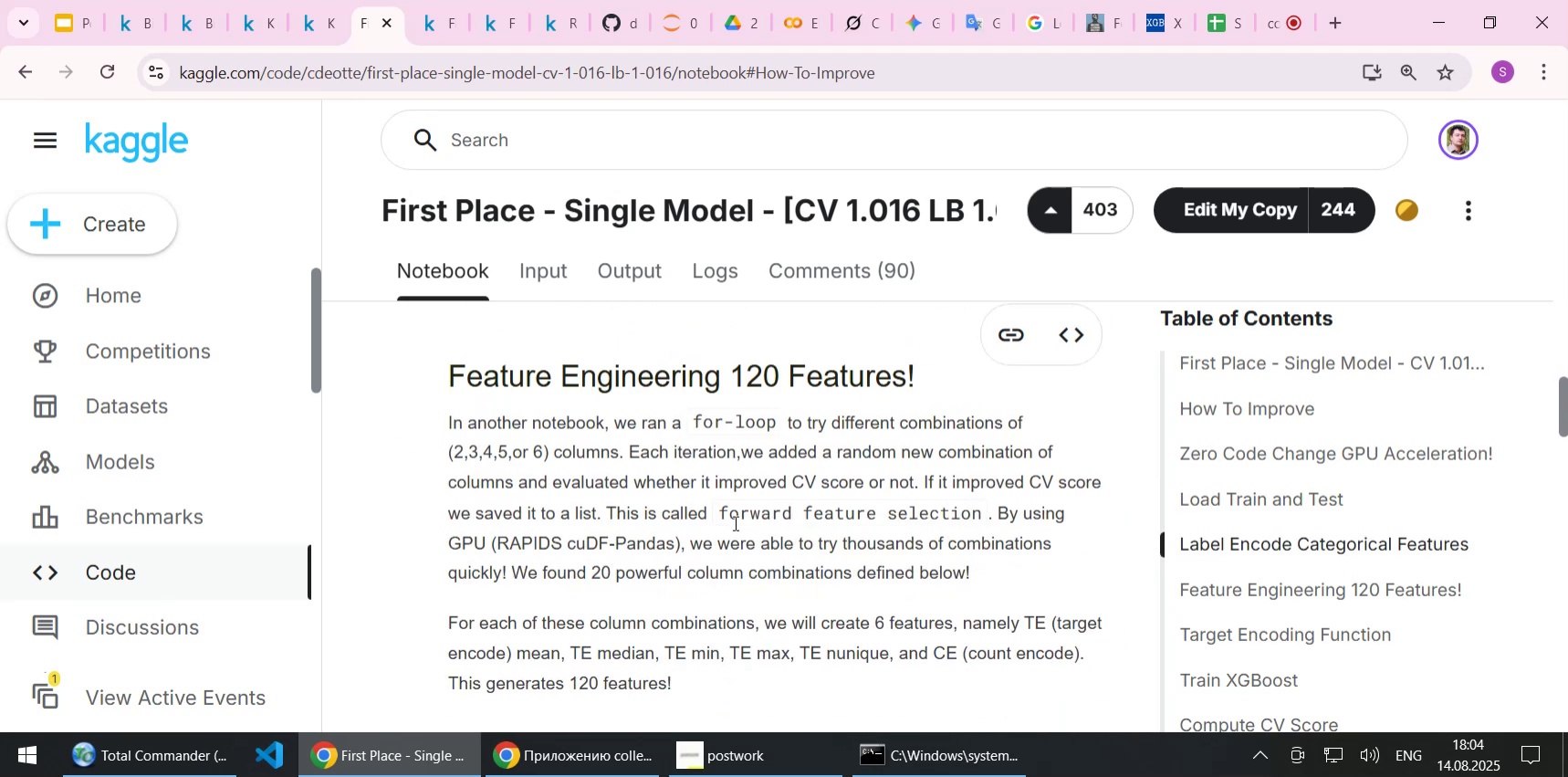 
wait(10.38)
 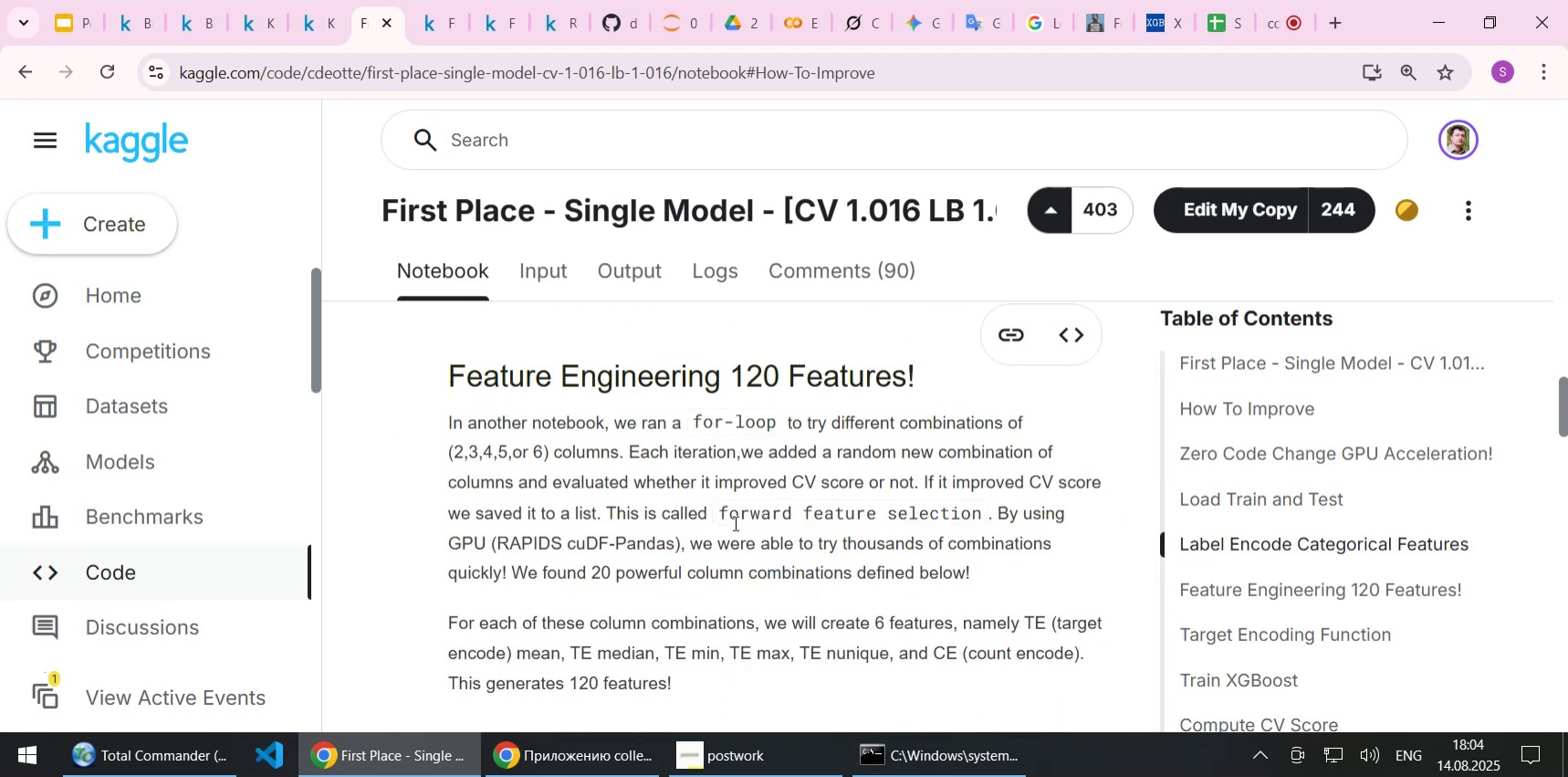 
scroll: coordinate [734, 522], scroll_direction: down, amount: 1.0
 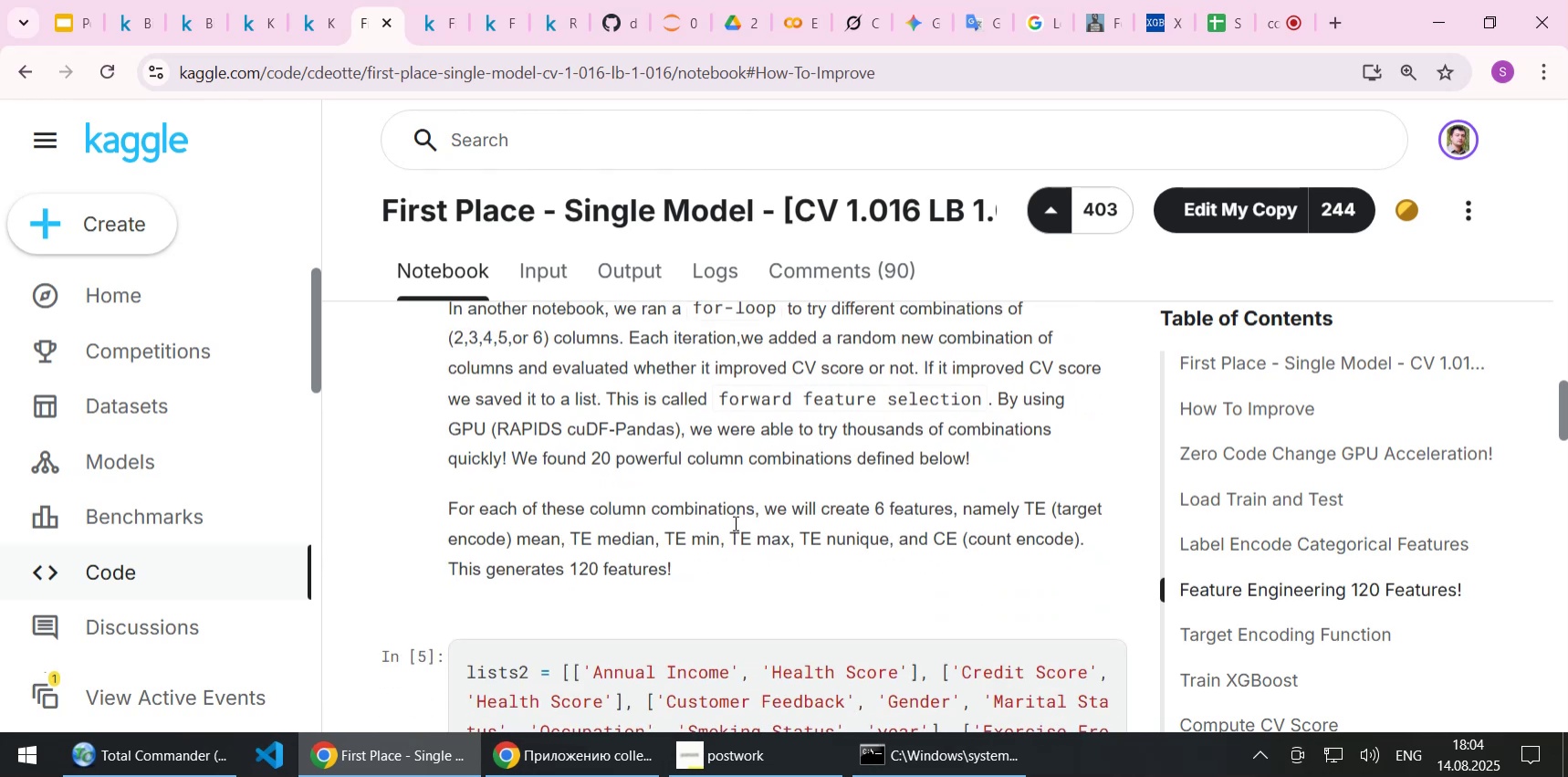 
wait(6.06)
 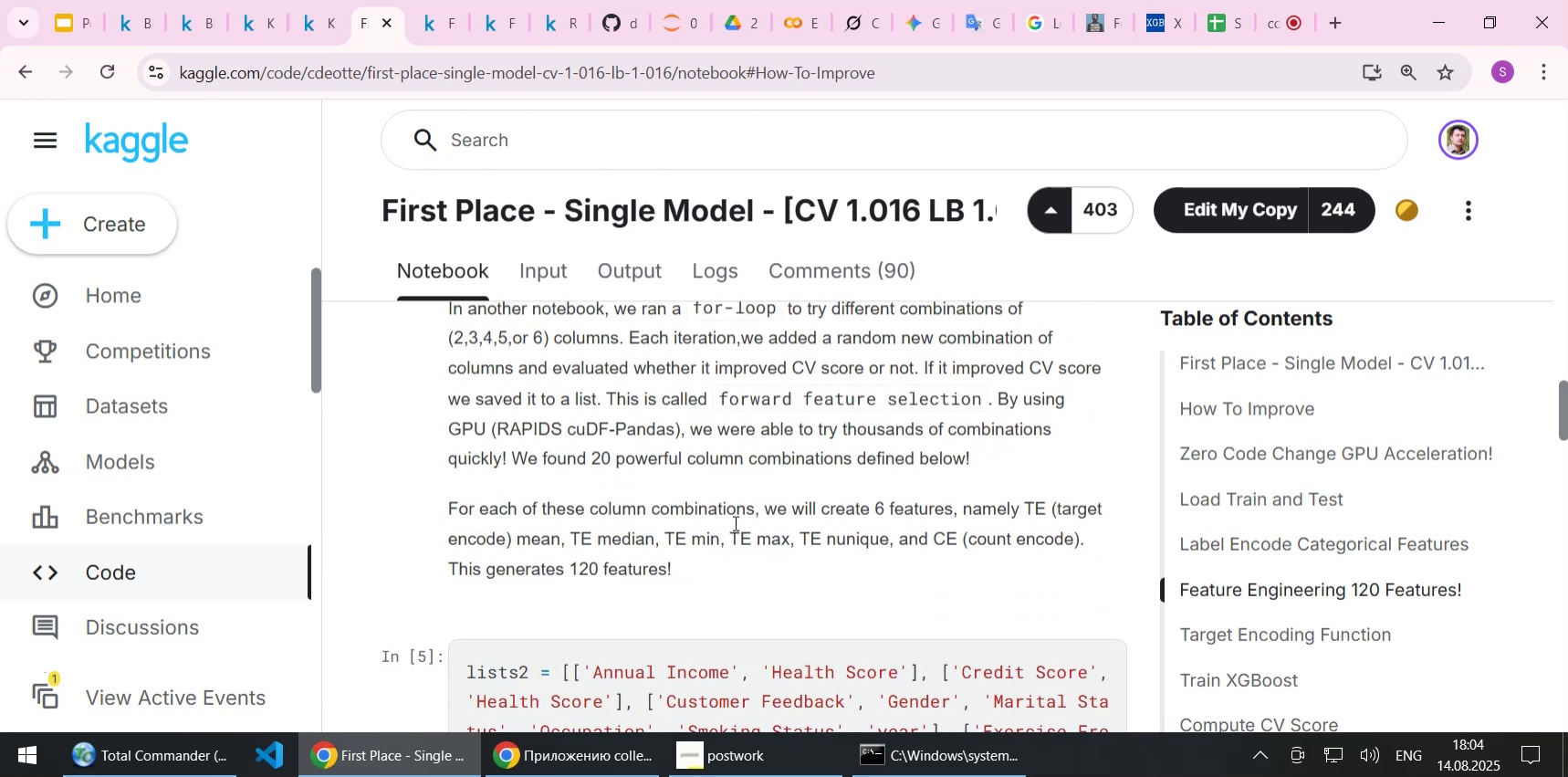 
scroll: coordinate [734, 522], scroll_direction: down, amount: 1.0
 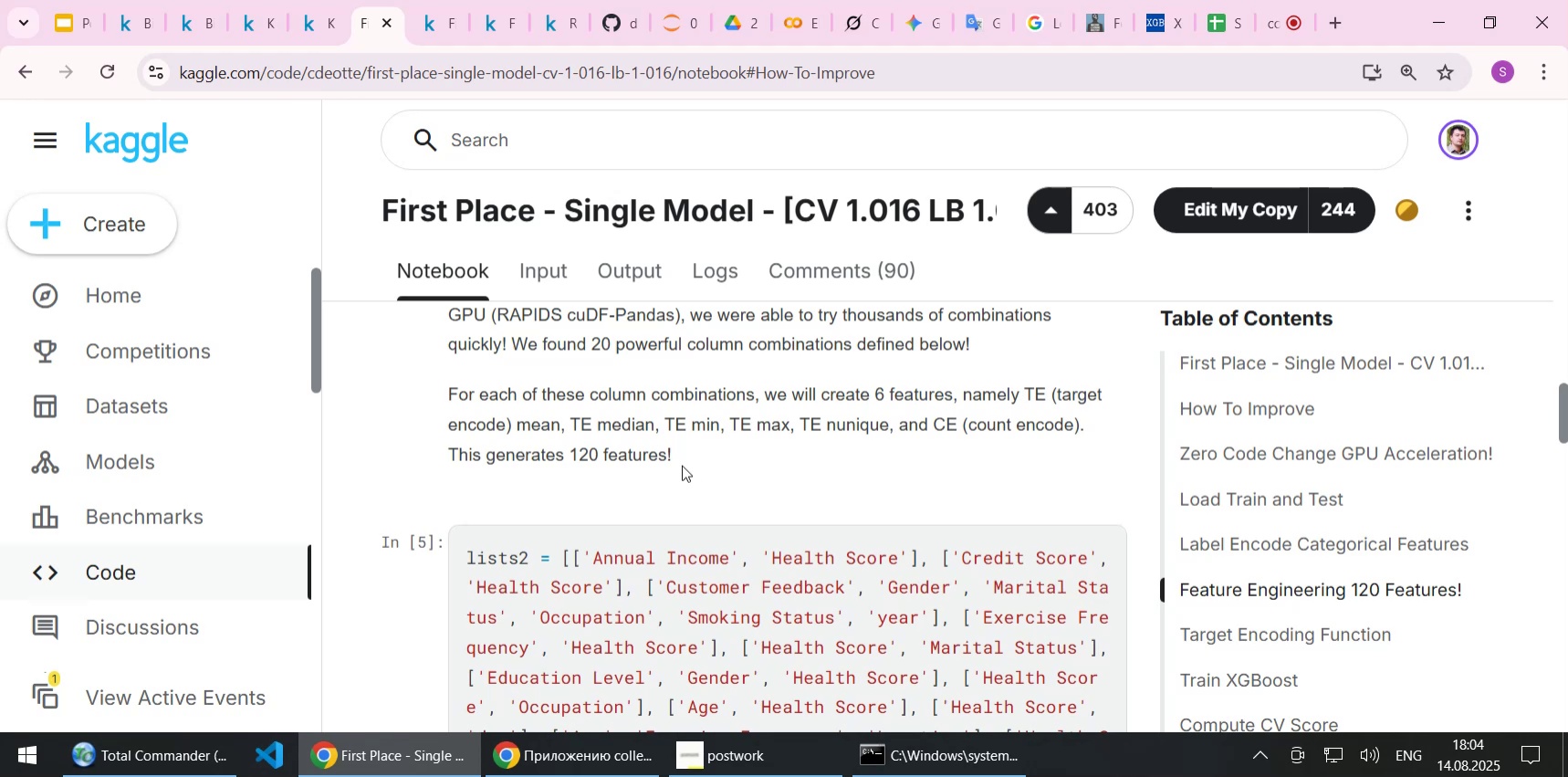 
wait(10.26)
 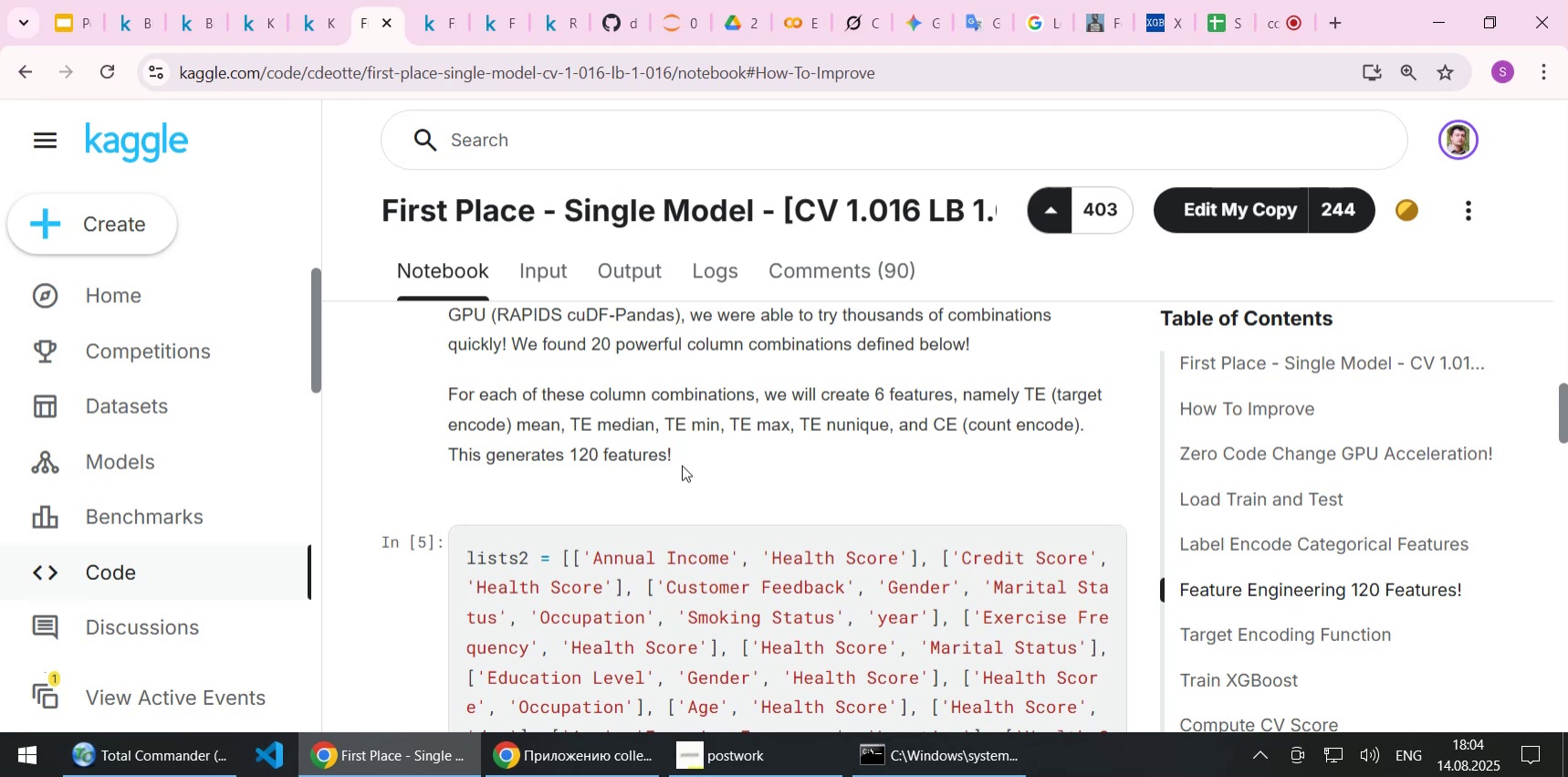 
scroll: coordinate [979, 531], scroll_direction: down, amount: 8.0
 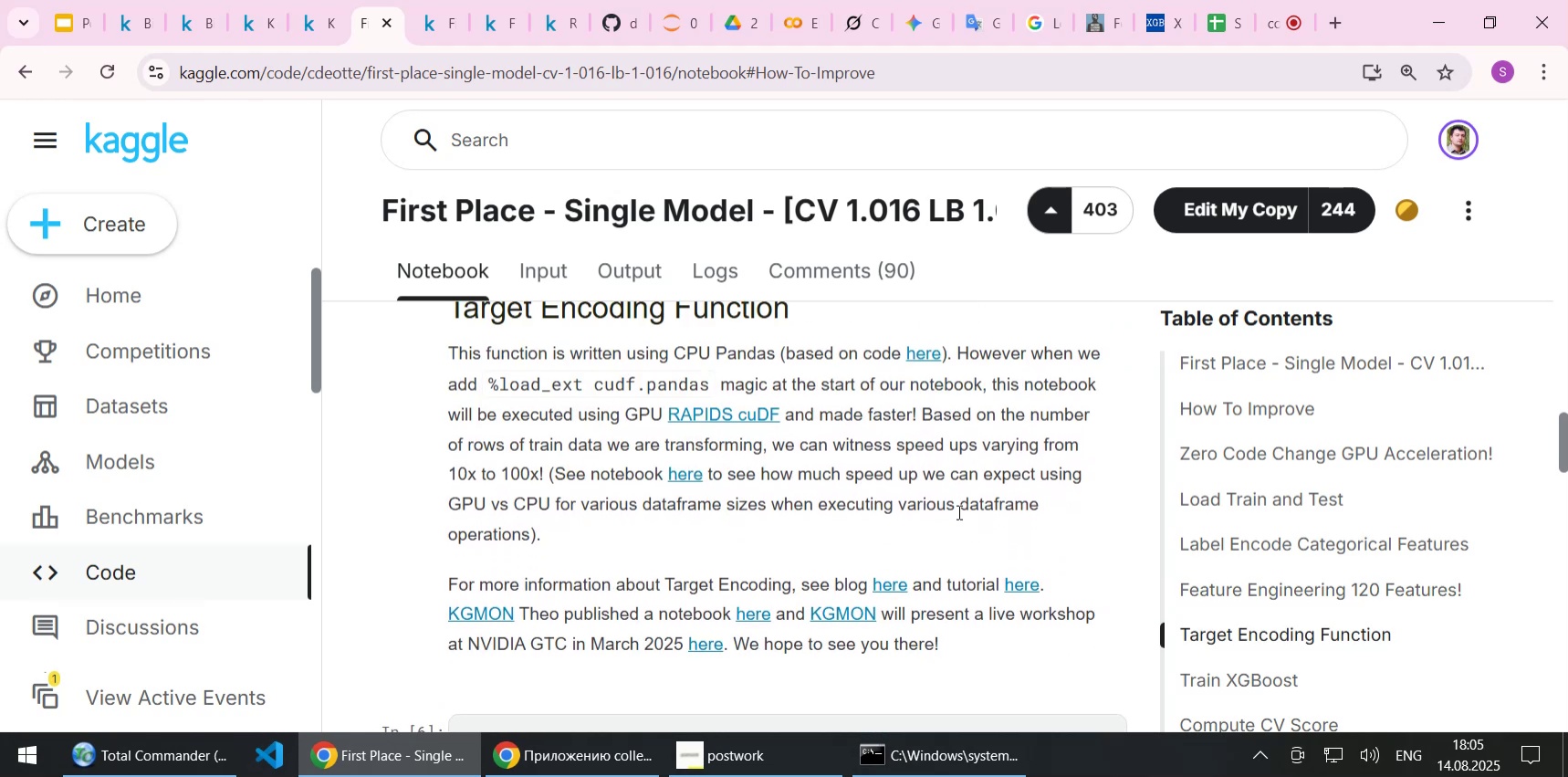 
scroll: coordinate [946, 467], scroll_direction: up, amount: 1.0
 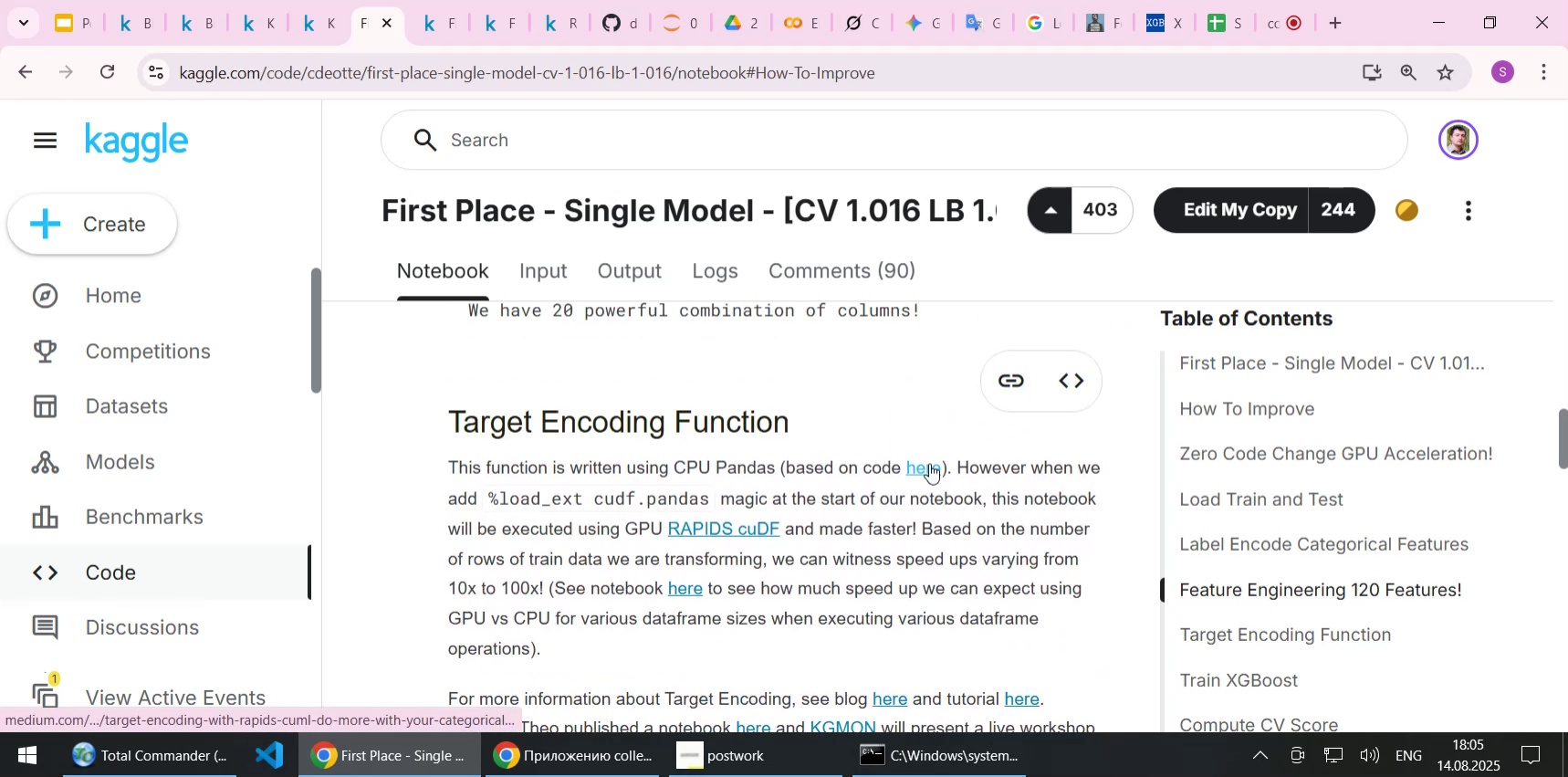 
middle_click([929, 463])
 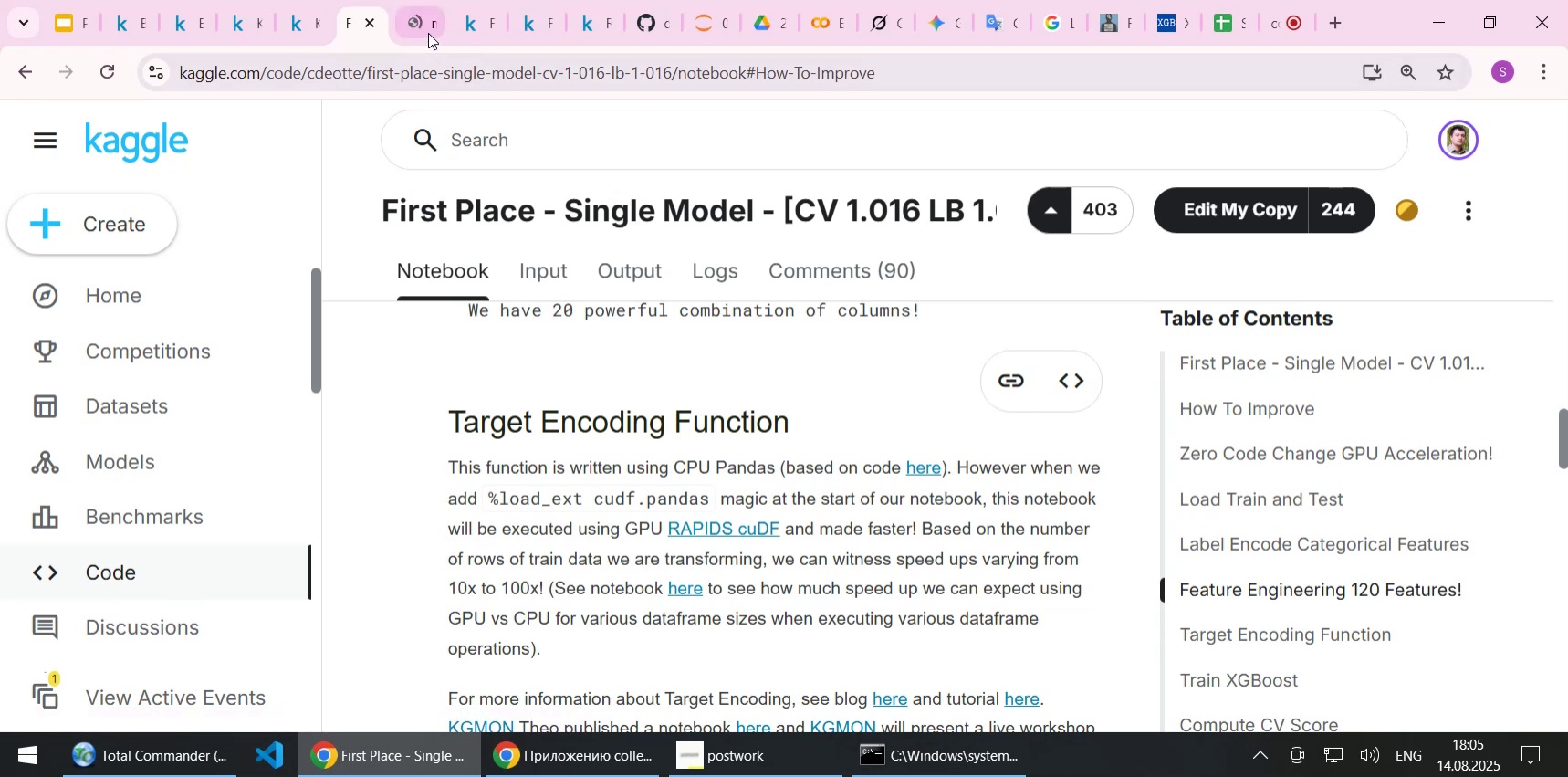 
left_click([411, 25])
 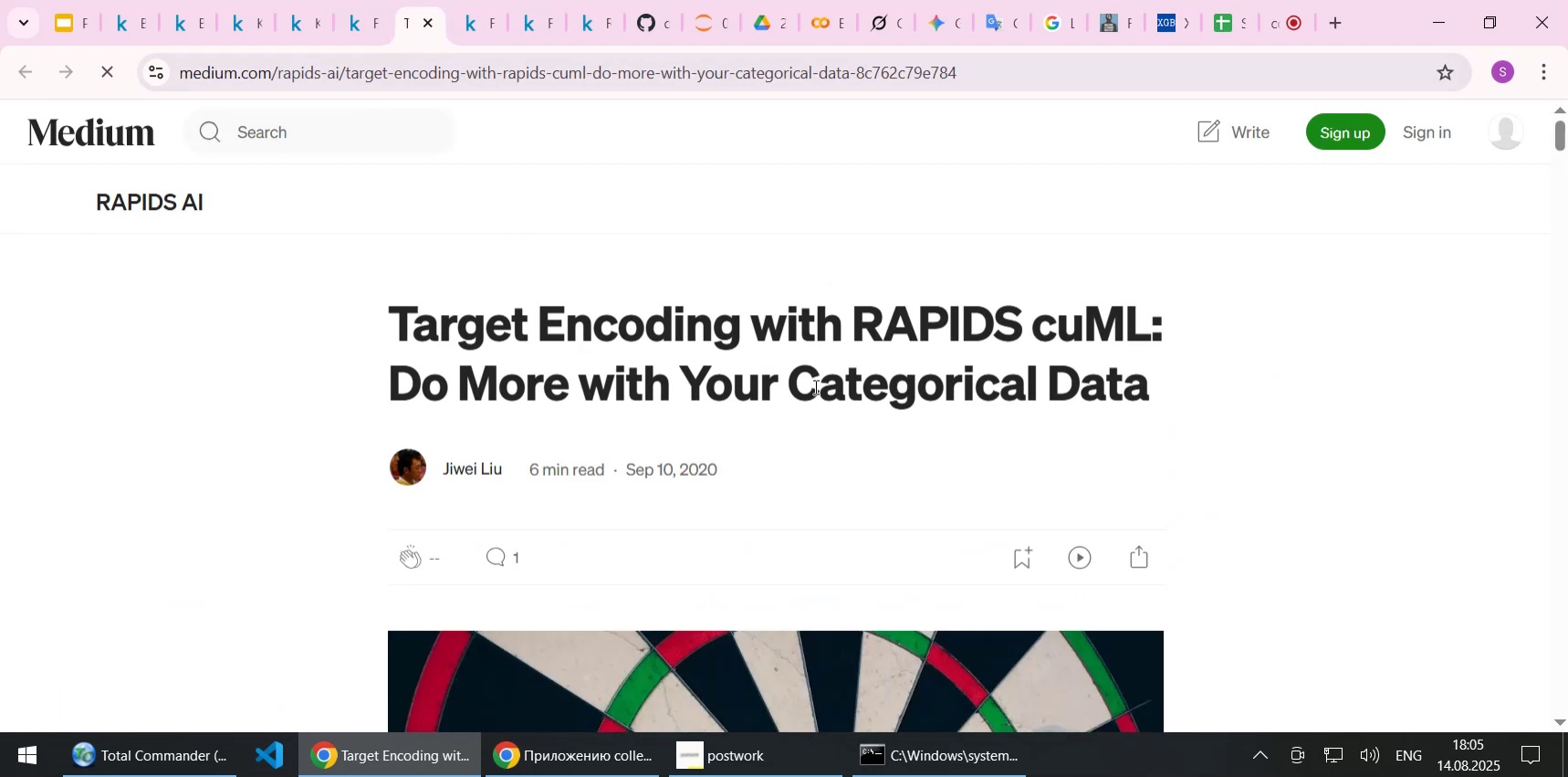 
scroll: coordinate [814, 386], scroll_direction: down, amount: 18.0
 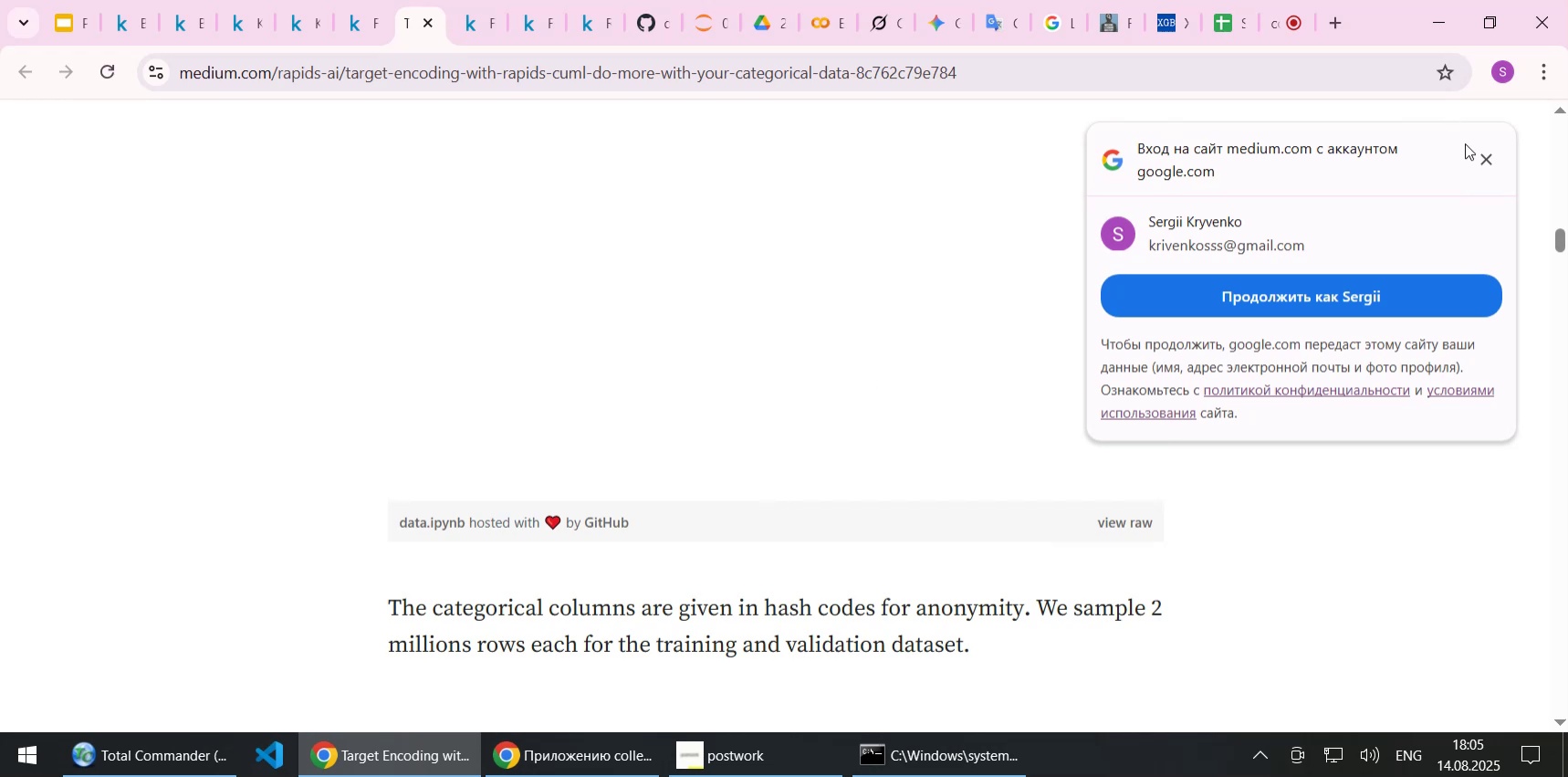 
left_click([1487, 162])
 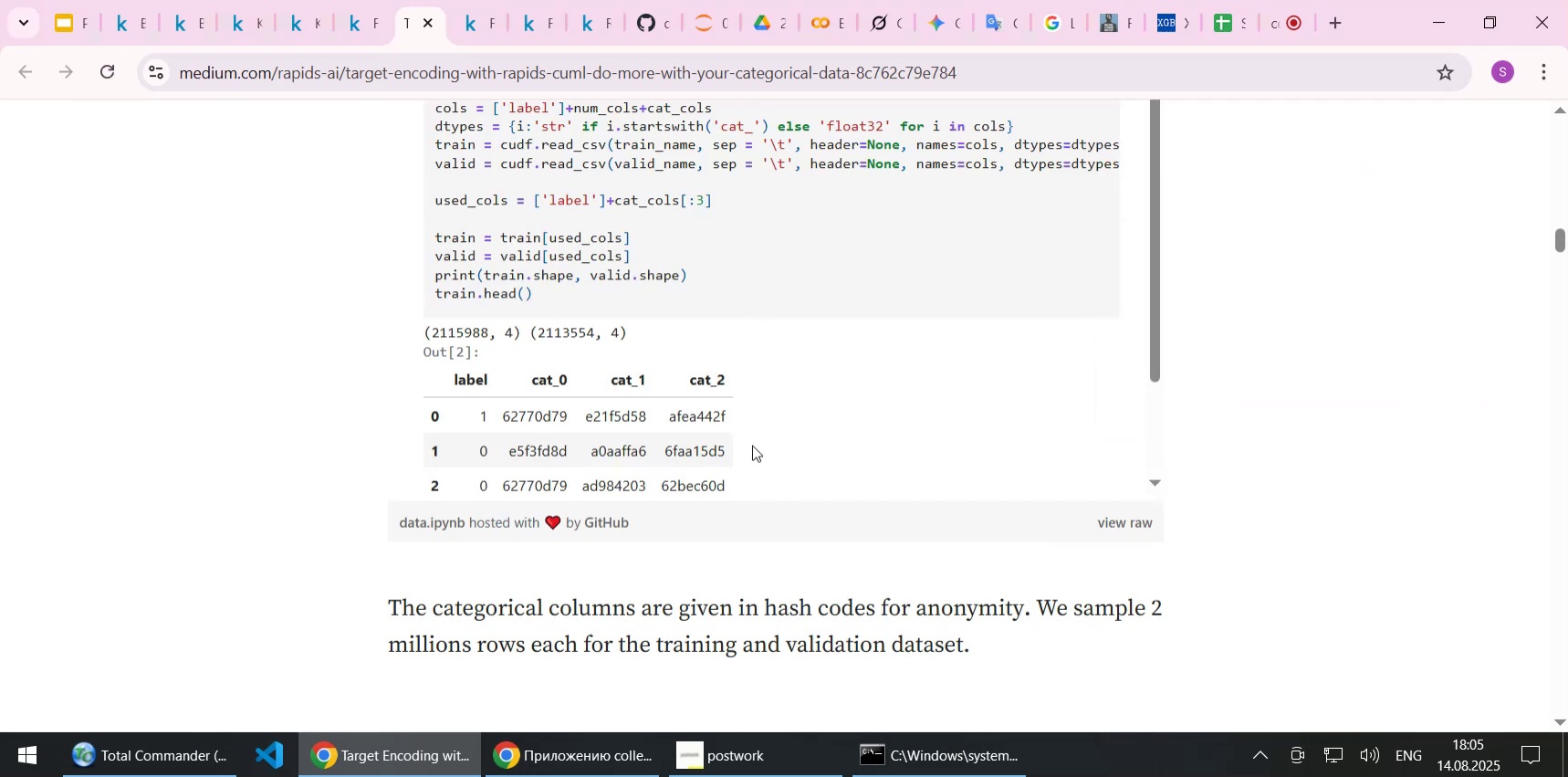 
scroll: coordinate [752, 445], scroll_direction: down, amount: 1.0
 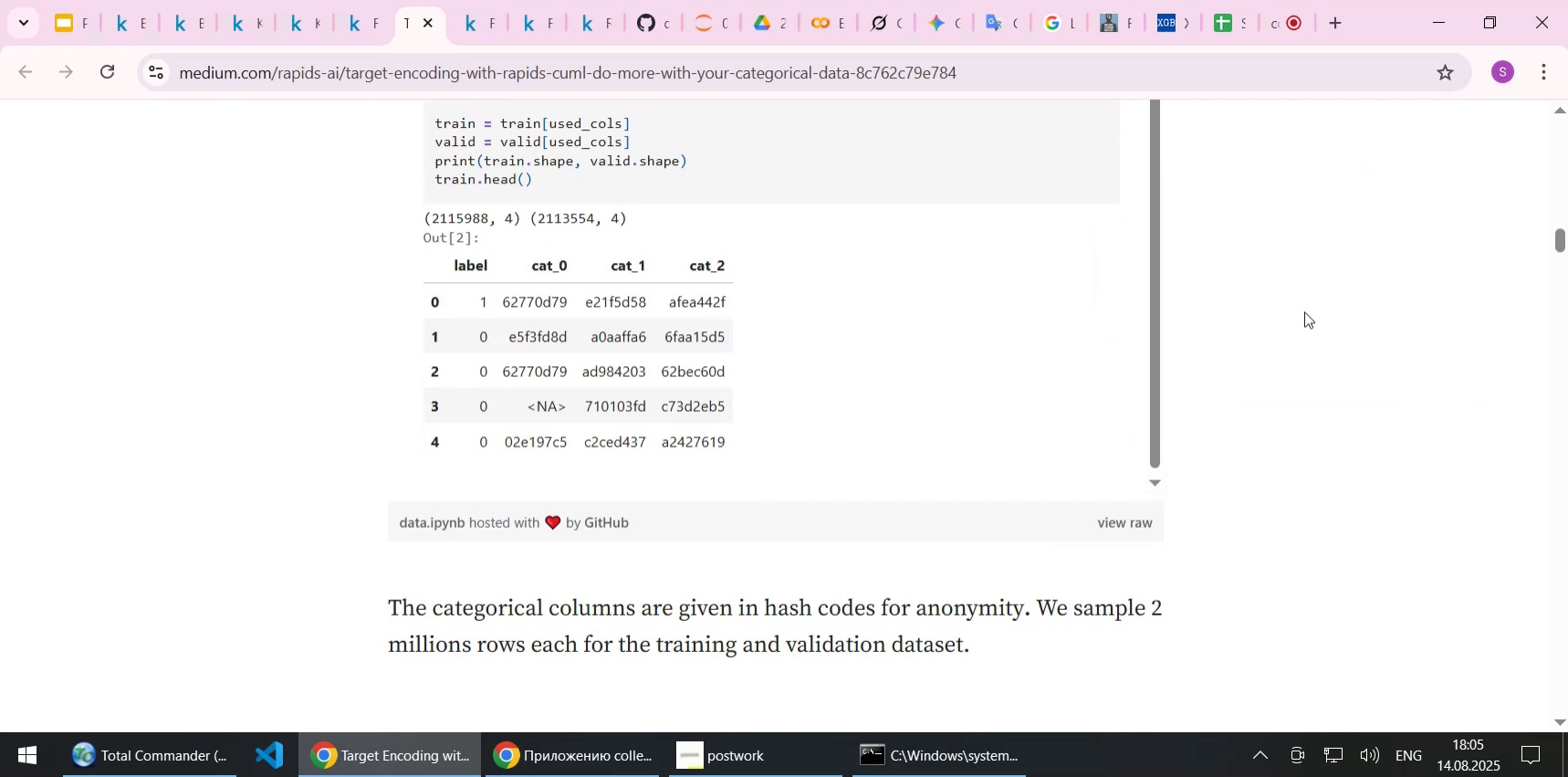 
scroll: coordinate [888, 389], scroll_direction: up, amount: 5.0
 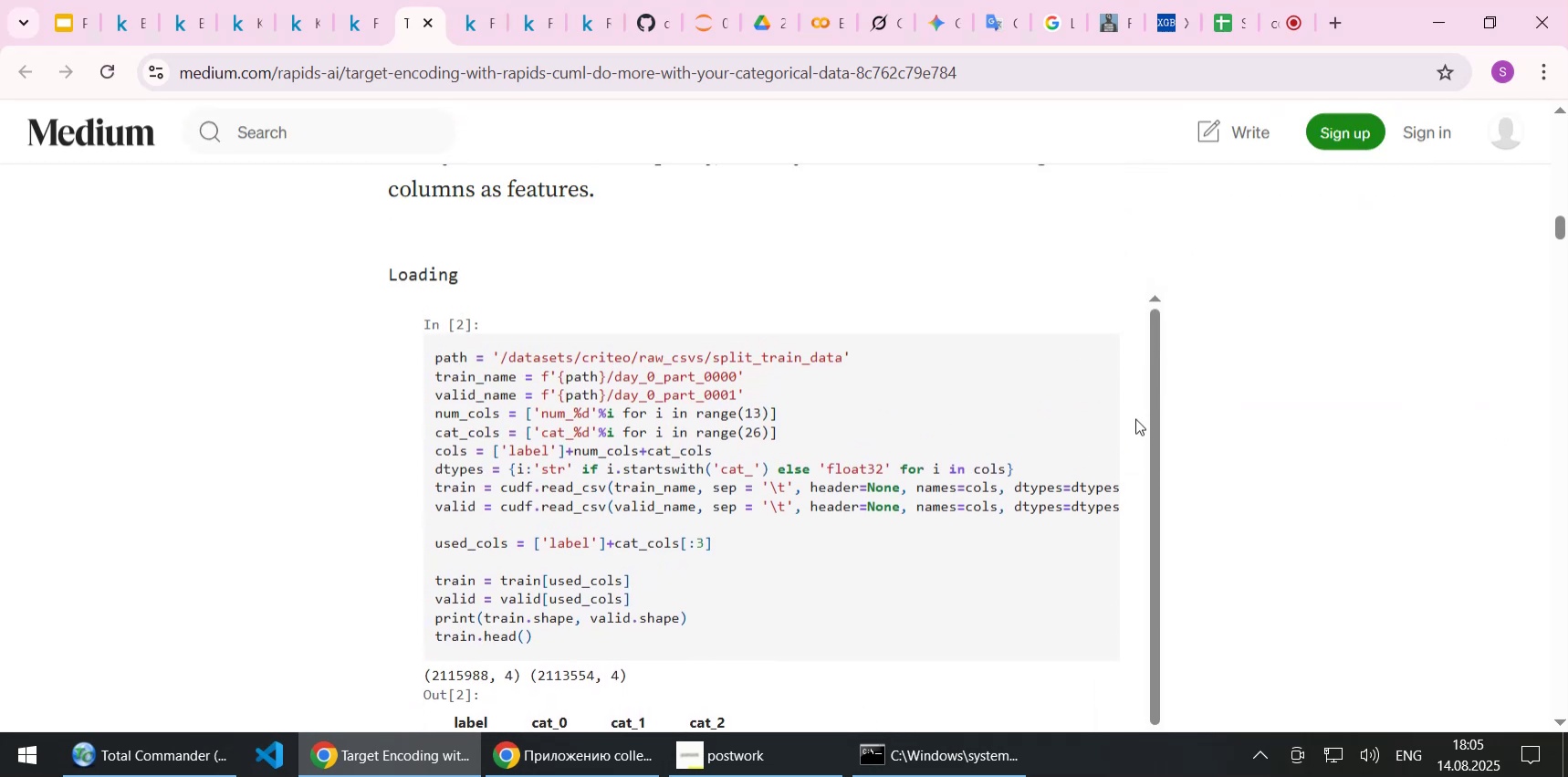 
scroll: coordinate [1057, 420], scroll_direction: down, amount: 15.0
 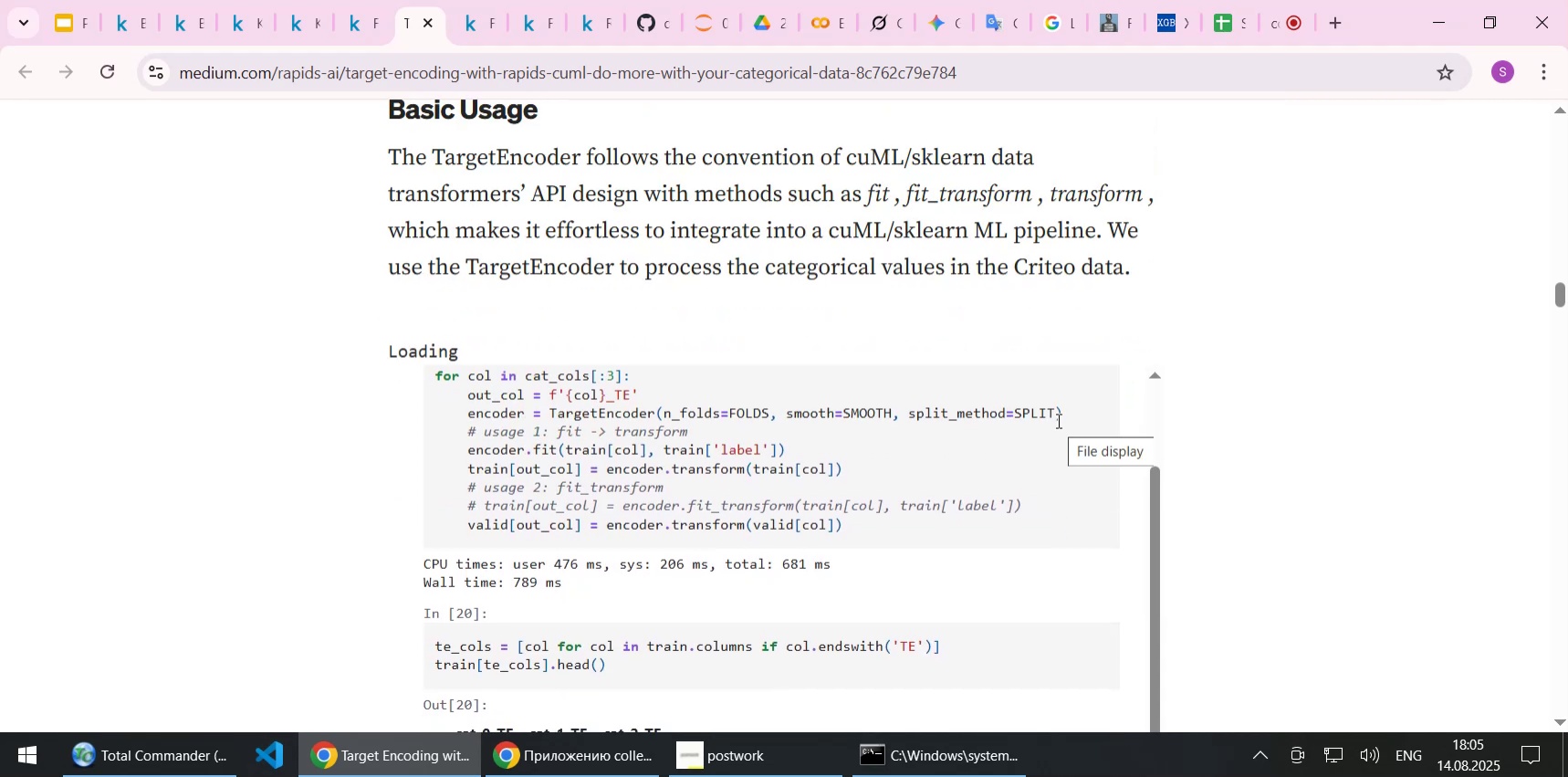 
scroll: coordinate [1057, 420], scroll_direction: up, amount: 1.0
 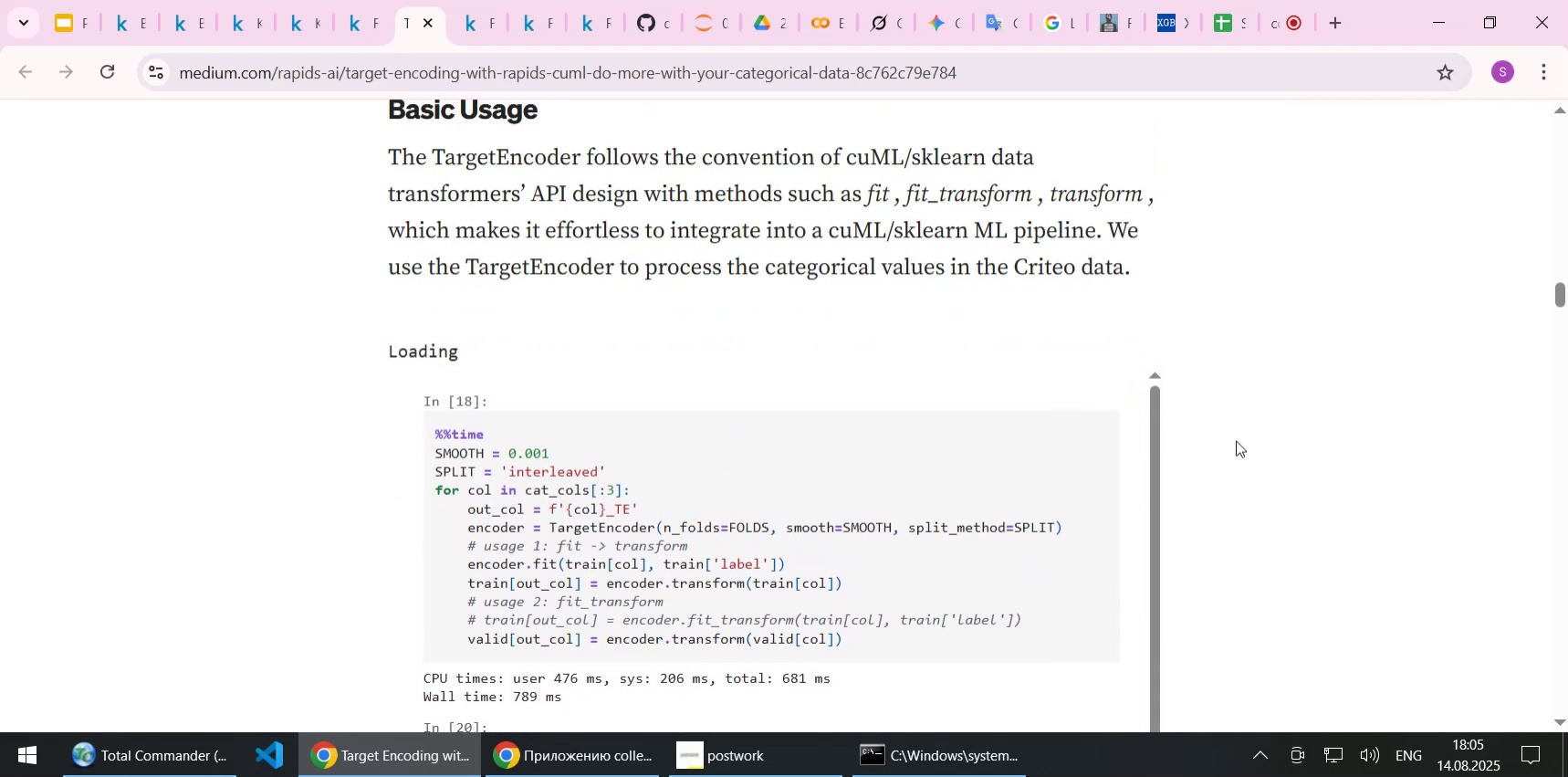 
scroll: coordinate [1236, 440], scroll_direction: down, amount: 1.0
 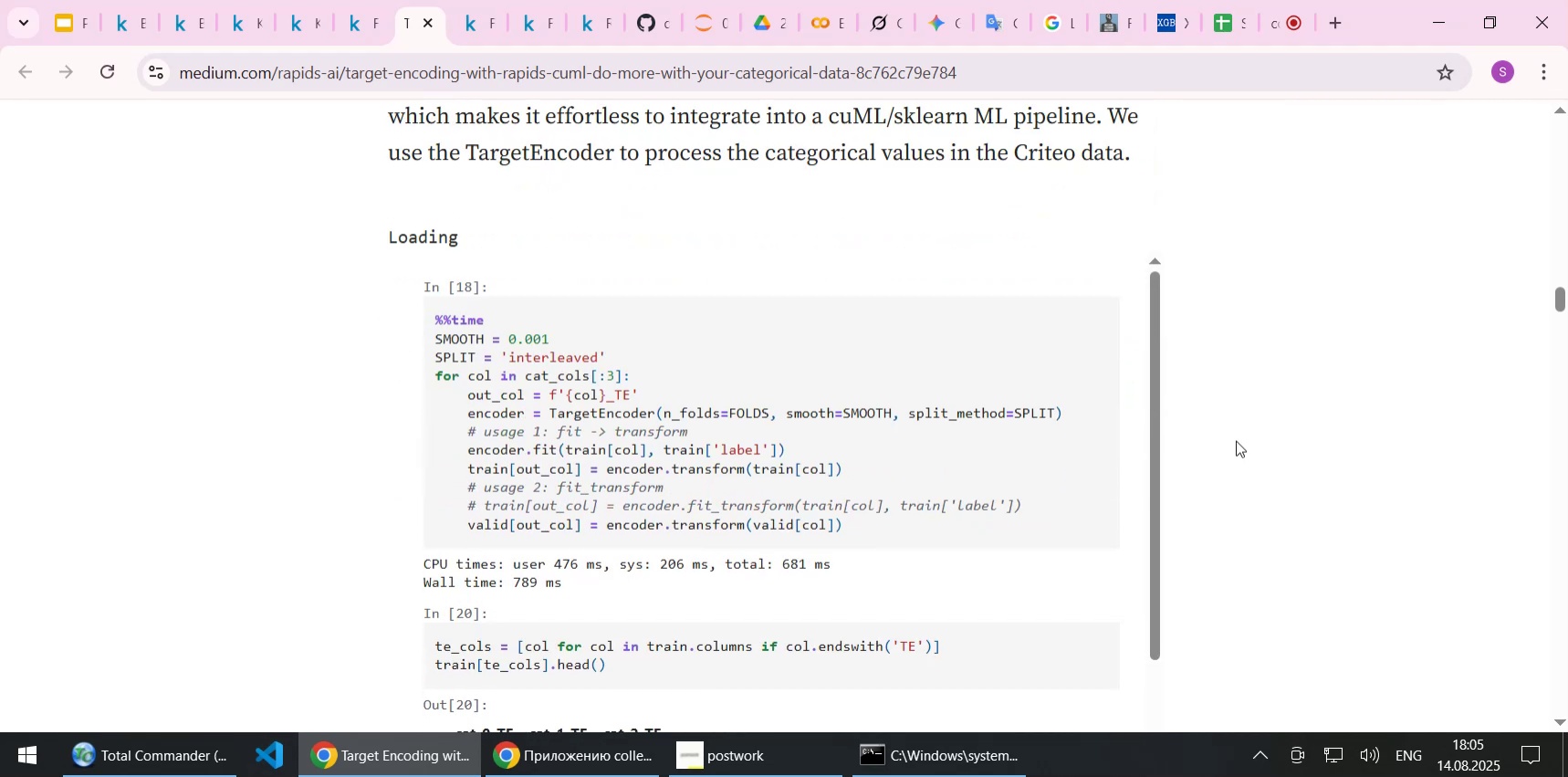 
wait(5.95)
 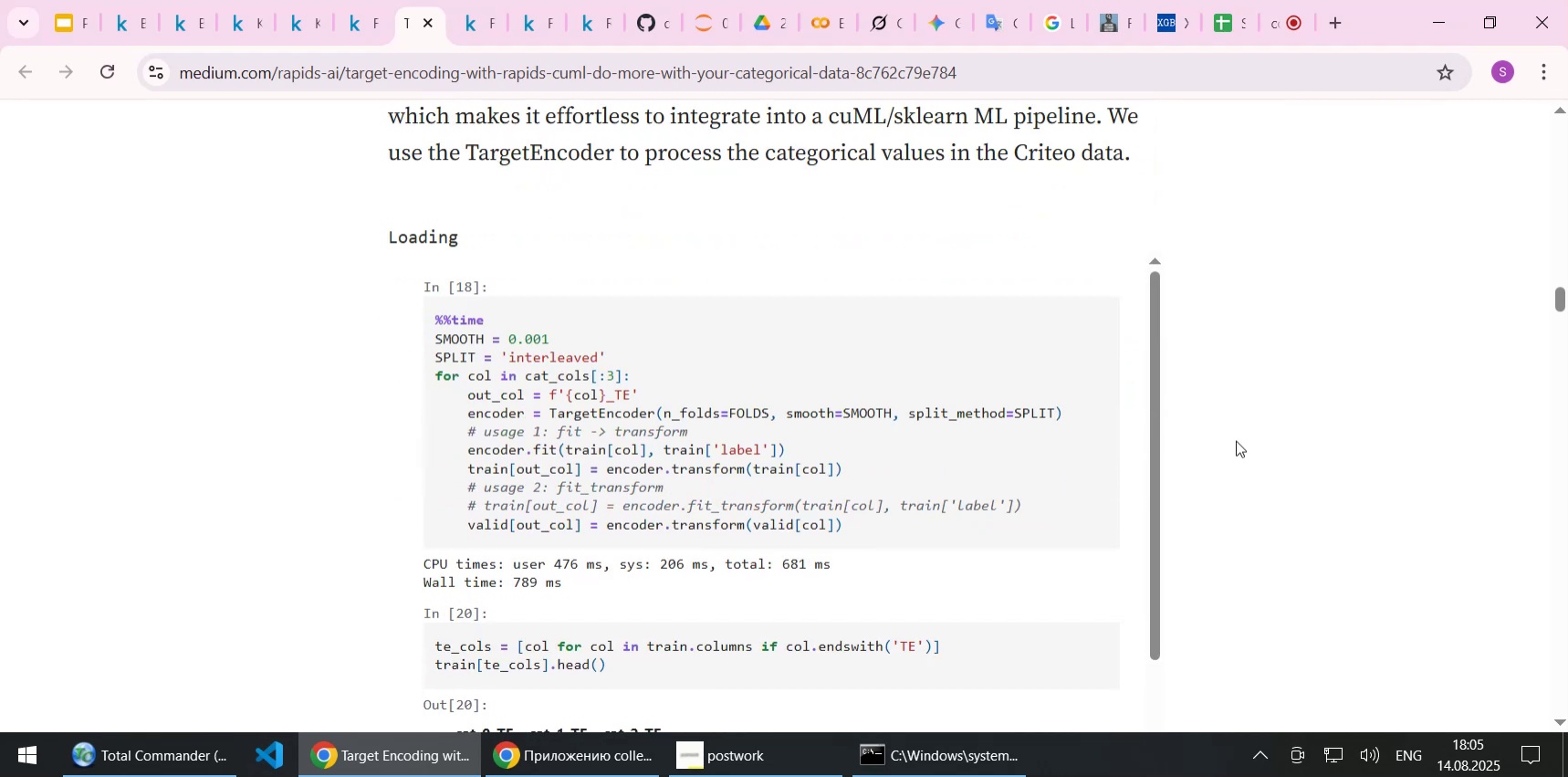 
scroll: coordinate [968, 436], scroll_direction: up, amount: 15.0
 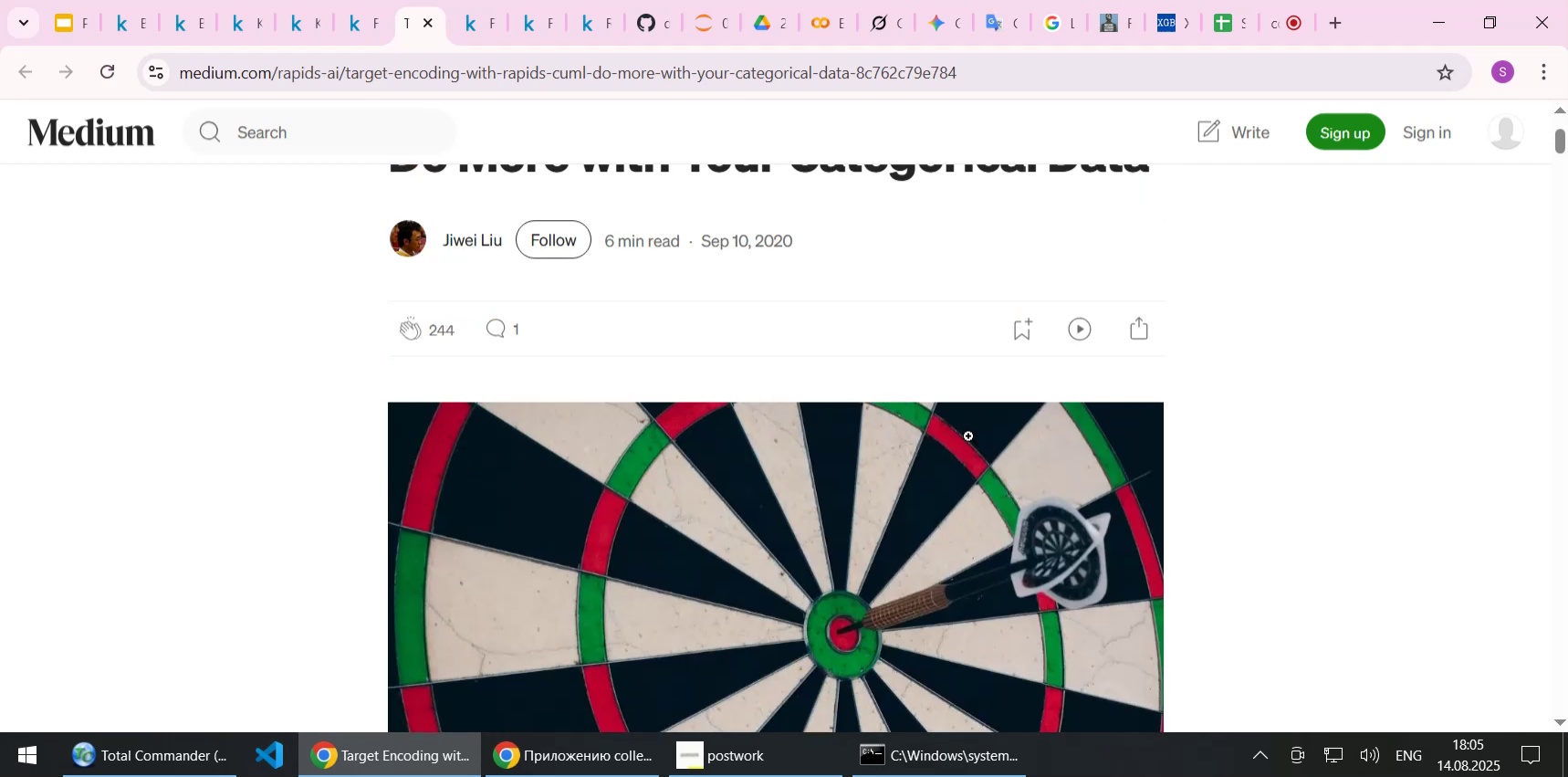 
scroll: coordinate [1246, 482], scroll_direction: down, amount: 56.0
 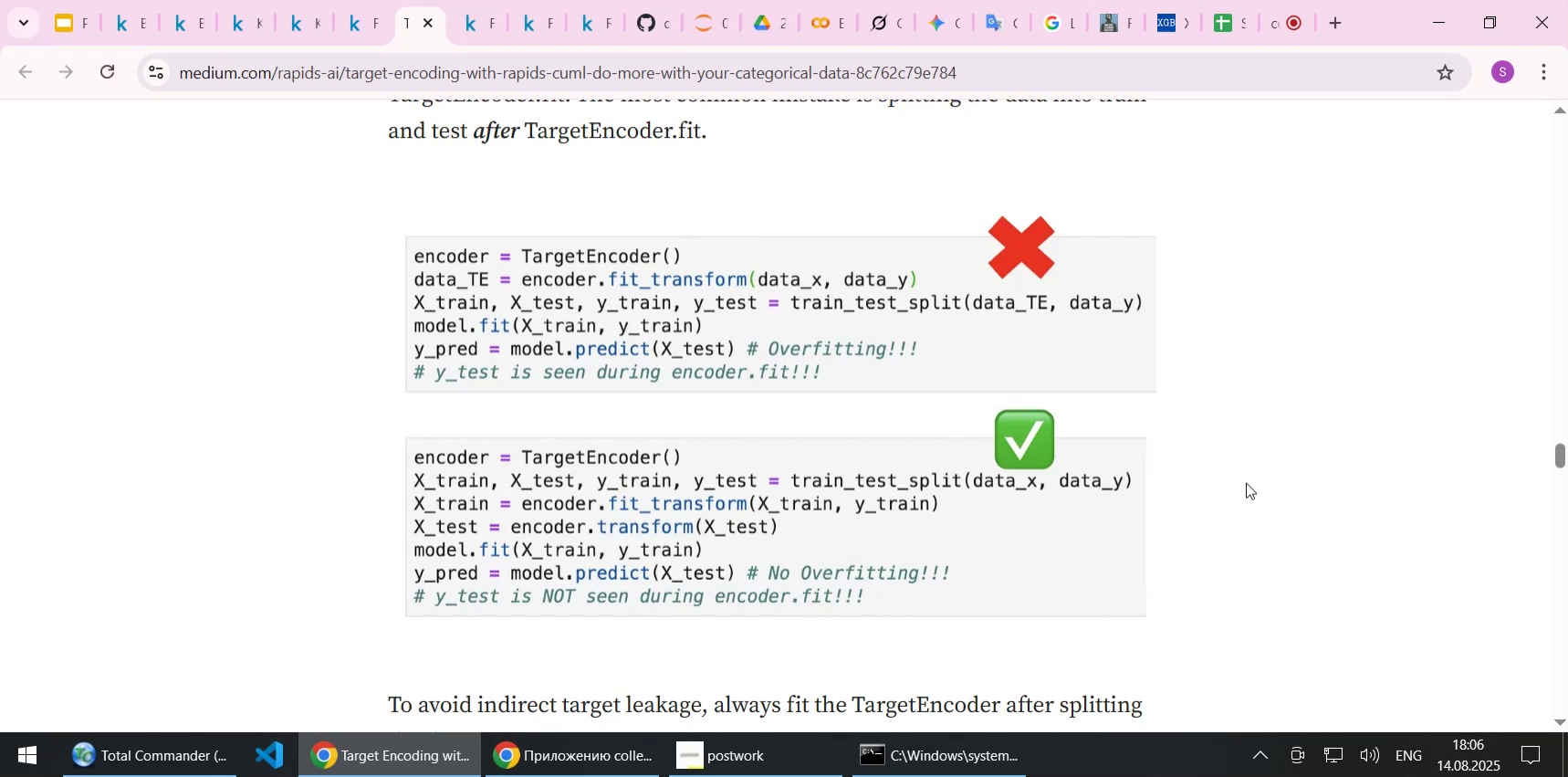 
wait(22.44)
 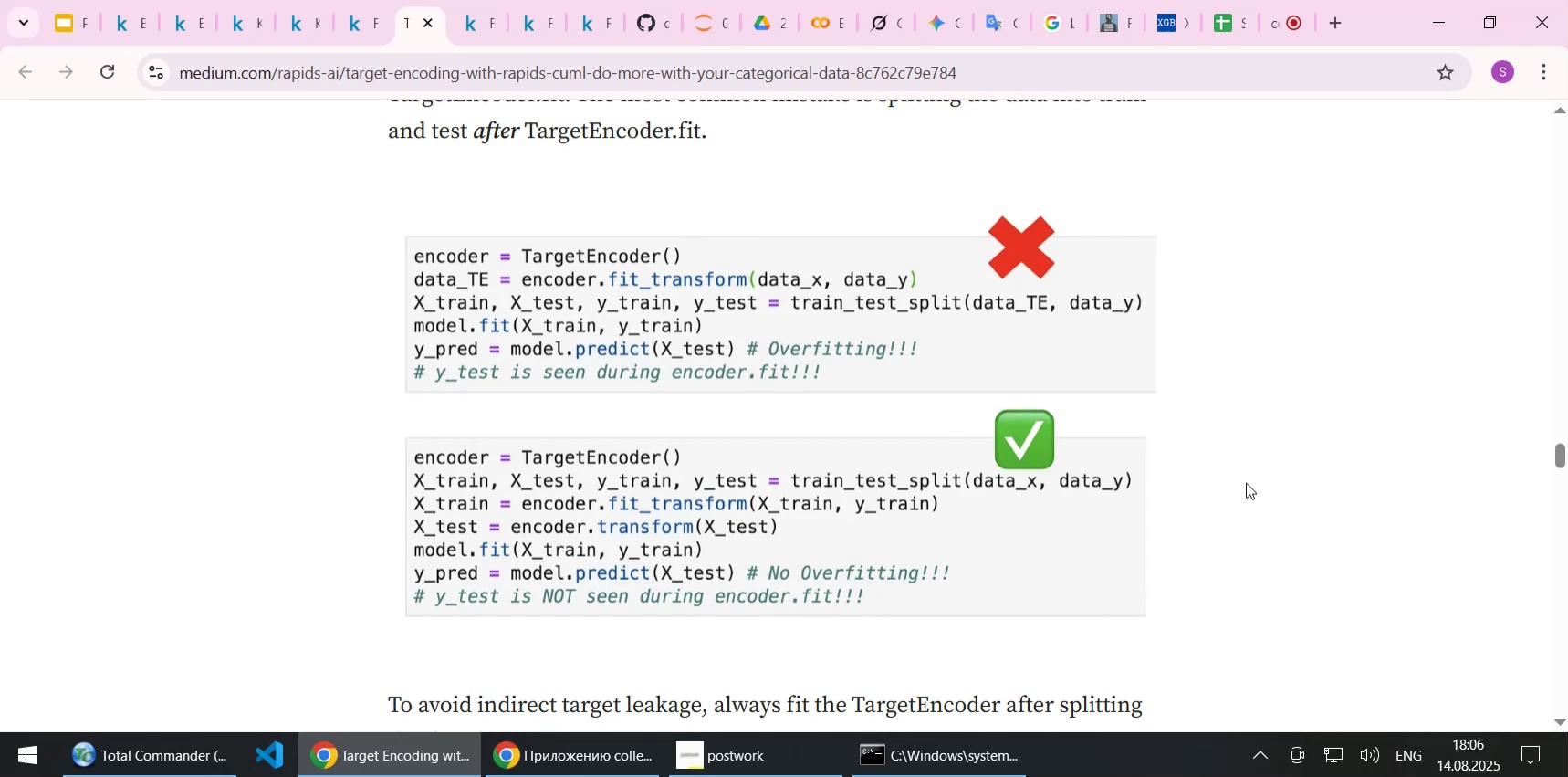 
scroll: coordinate [983, 404], scroll_direction: down, amount: 6.0
 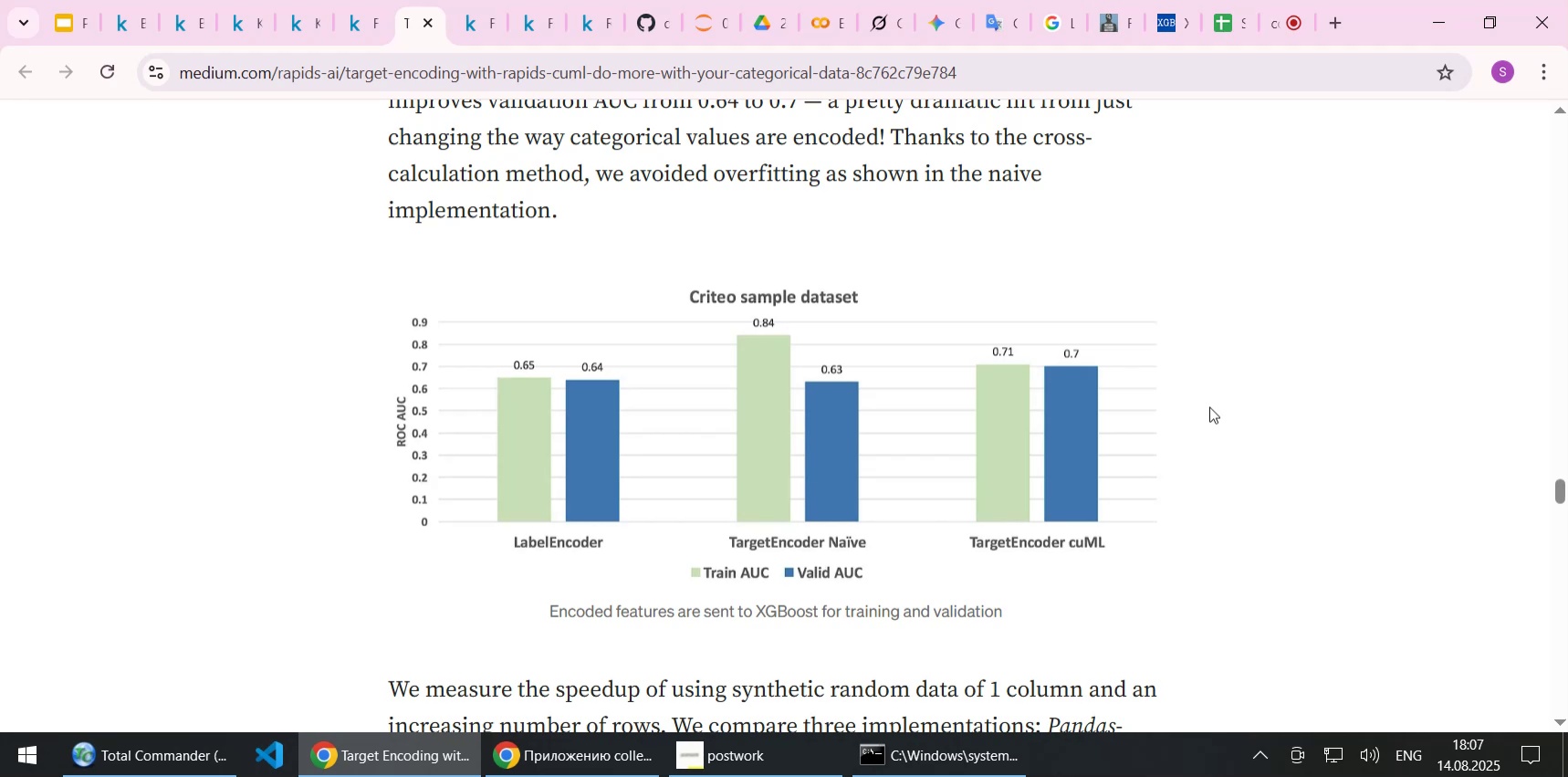 
wait(28.09)
 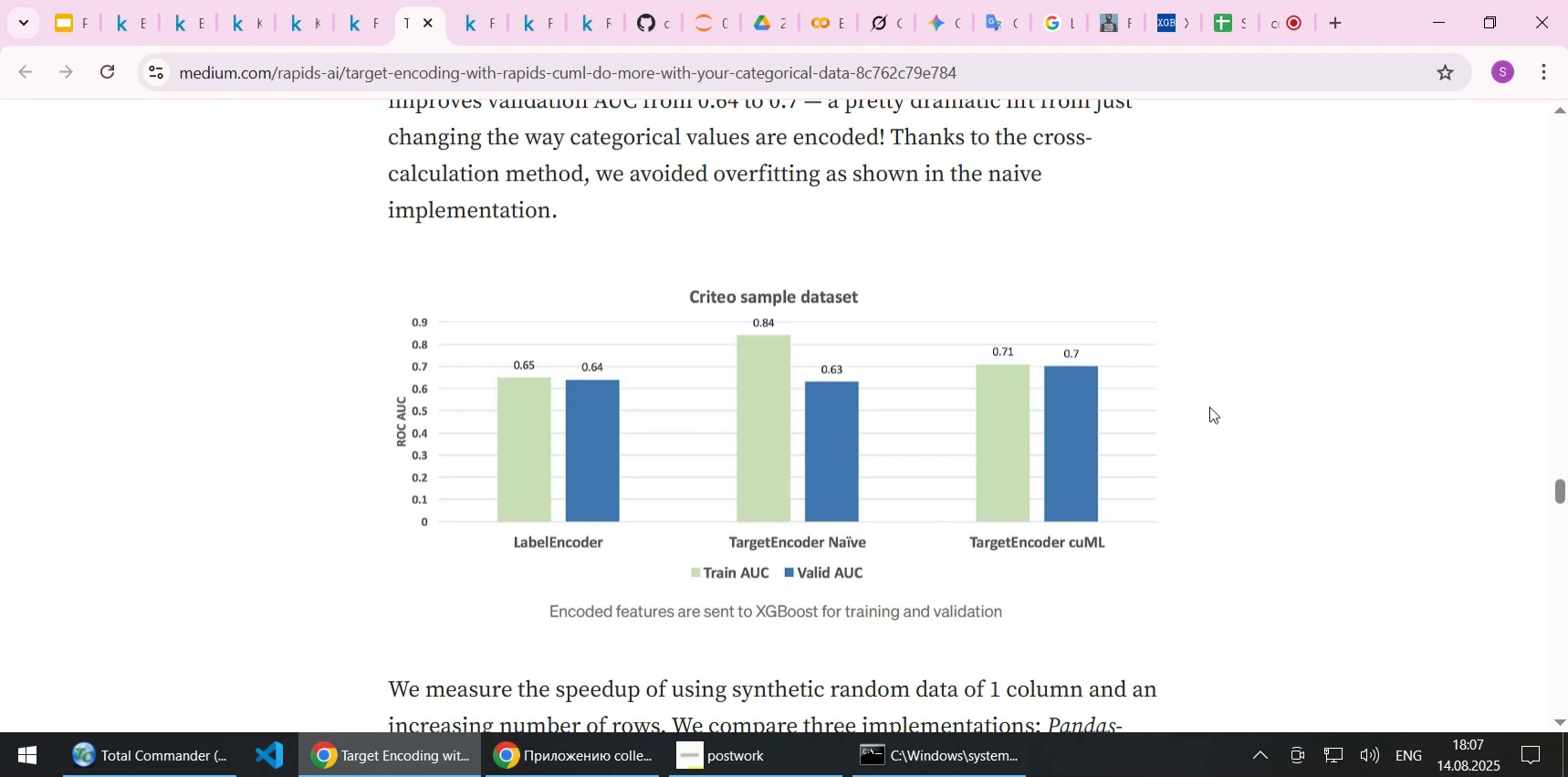 
left_click([304, 17])
 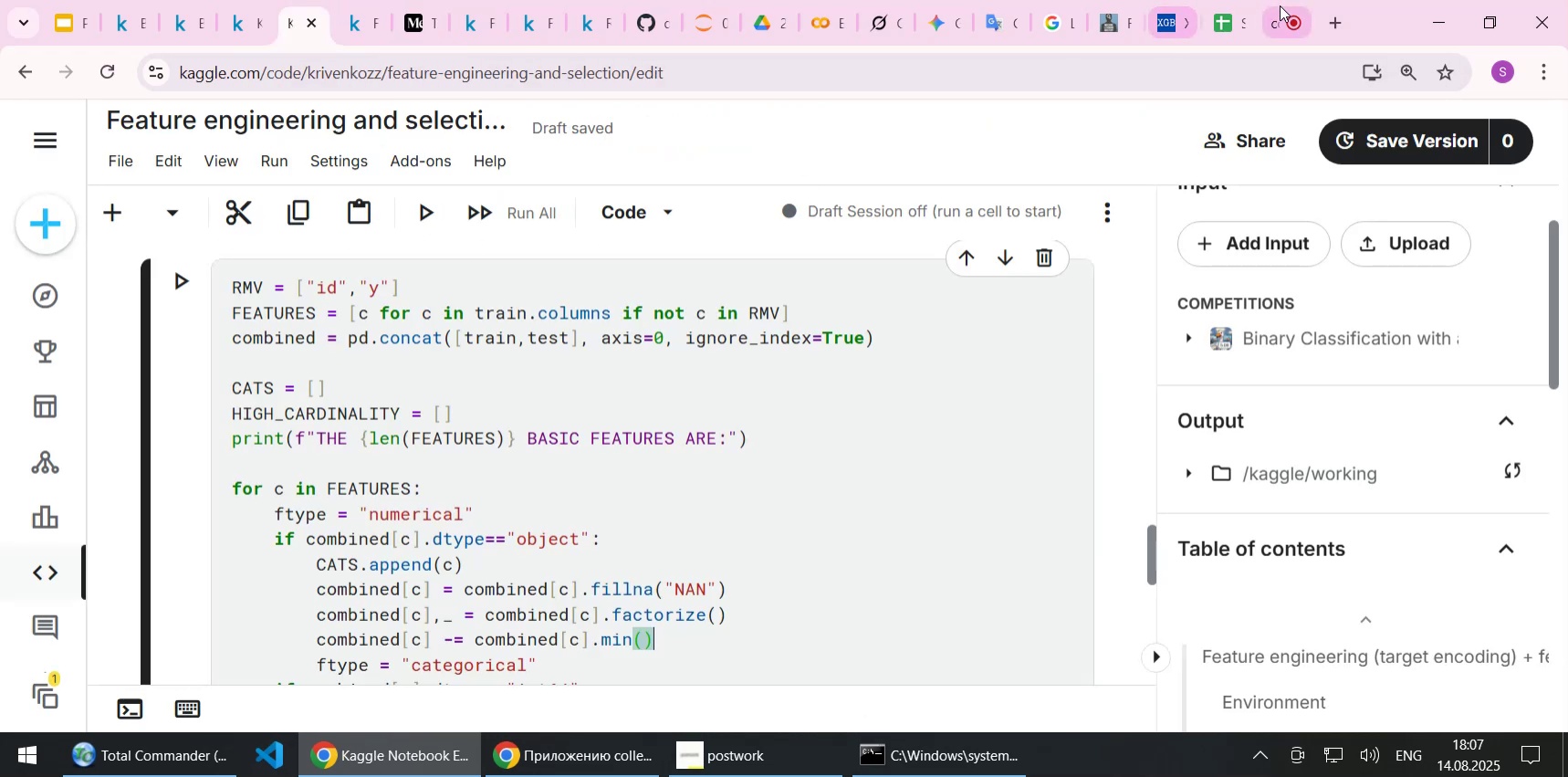 
left_click([1283, 16])
 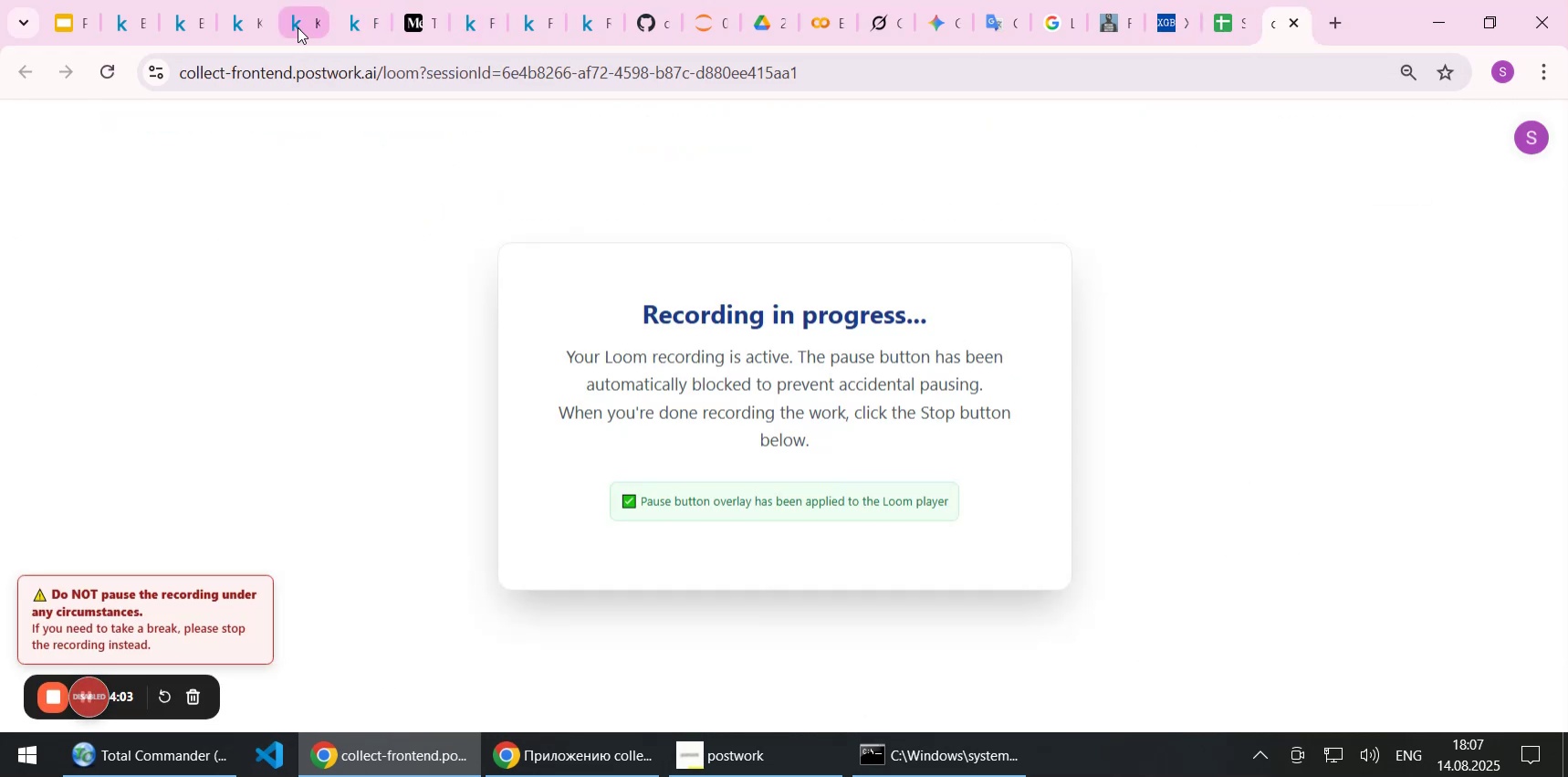 
left_click([297, 27])
 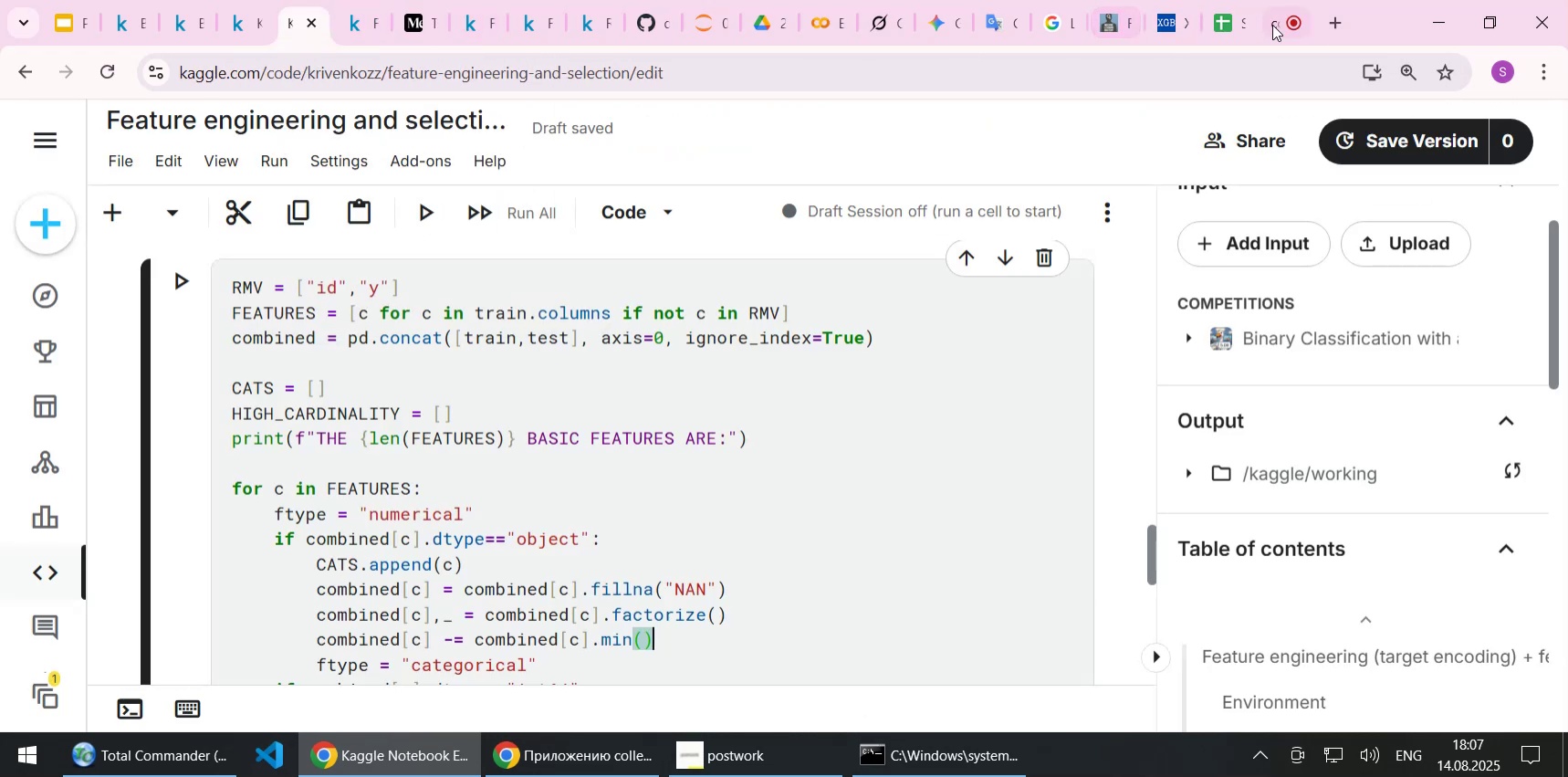 
left_click([1283, 25])
 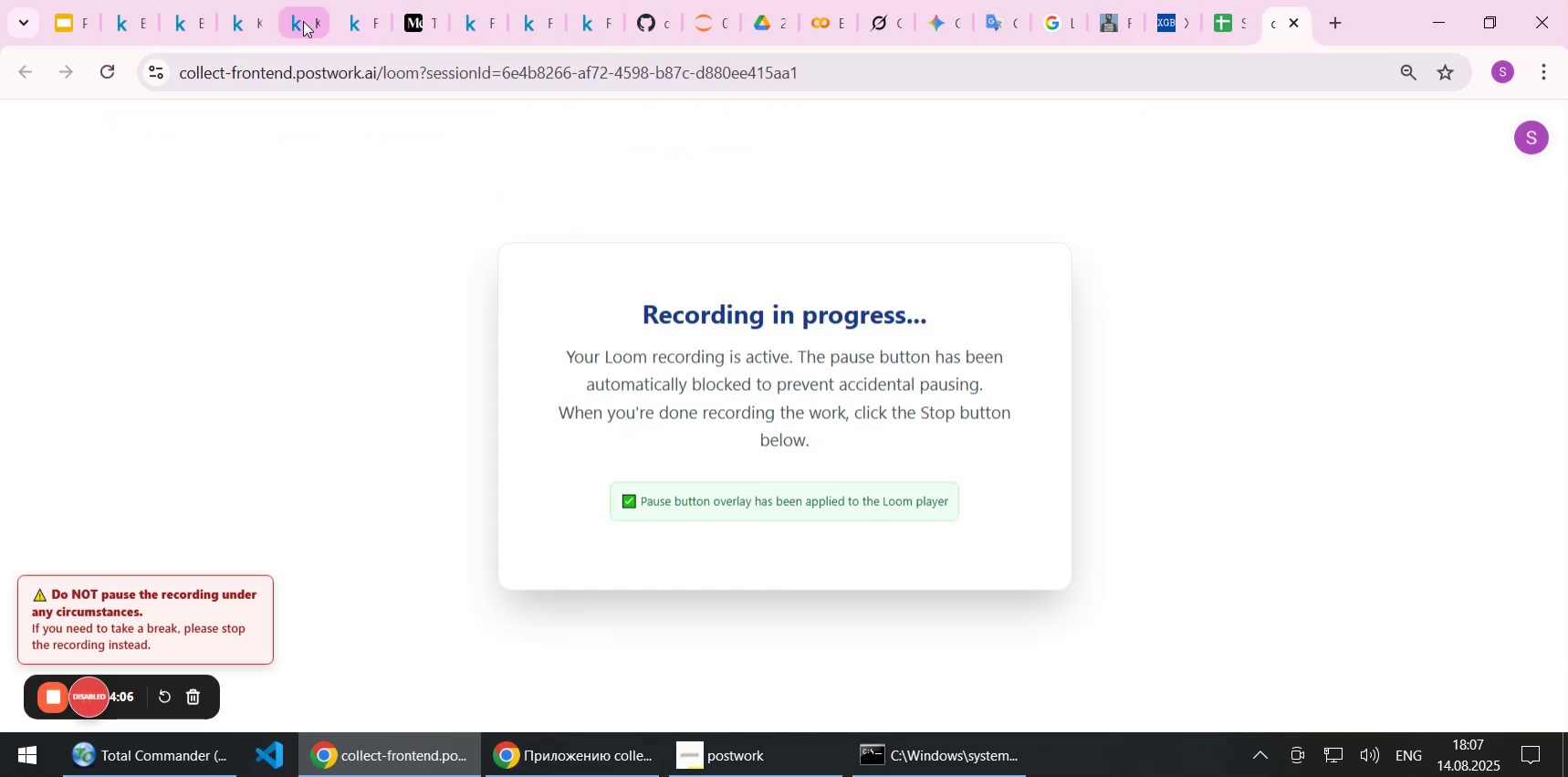 
left_click([303, 21])
 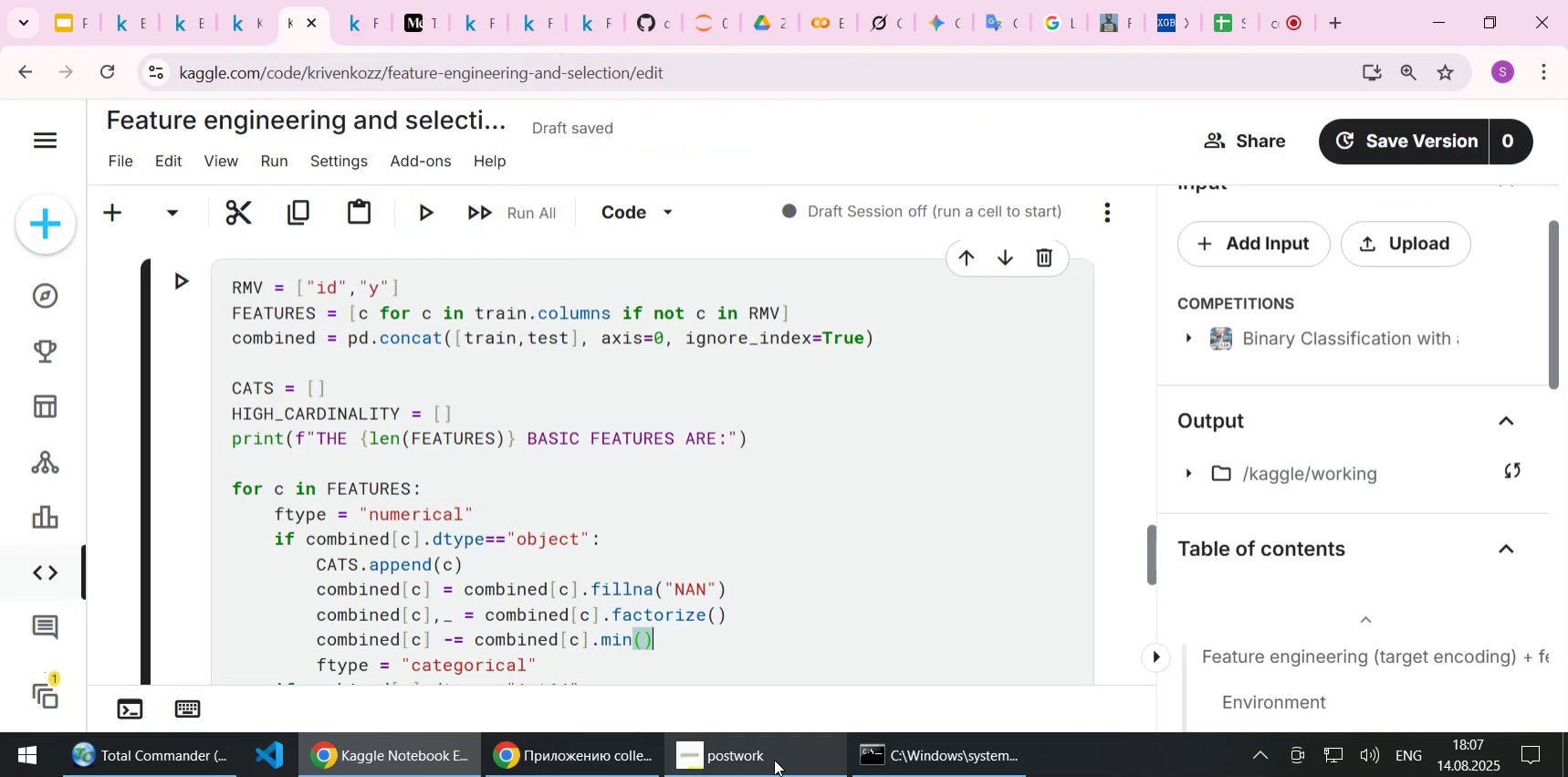 
left_click([774, 759])
 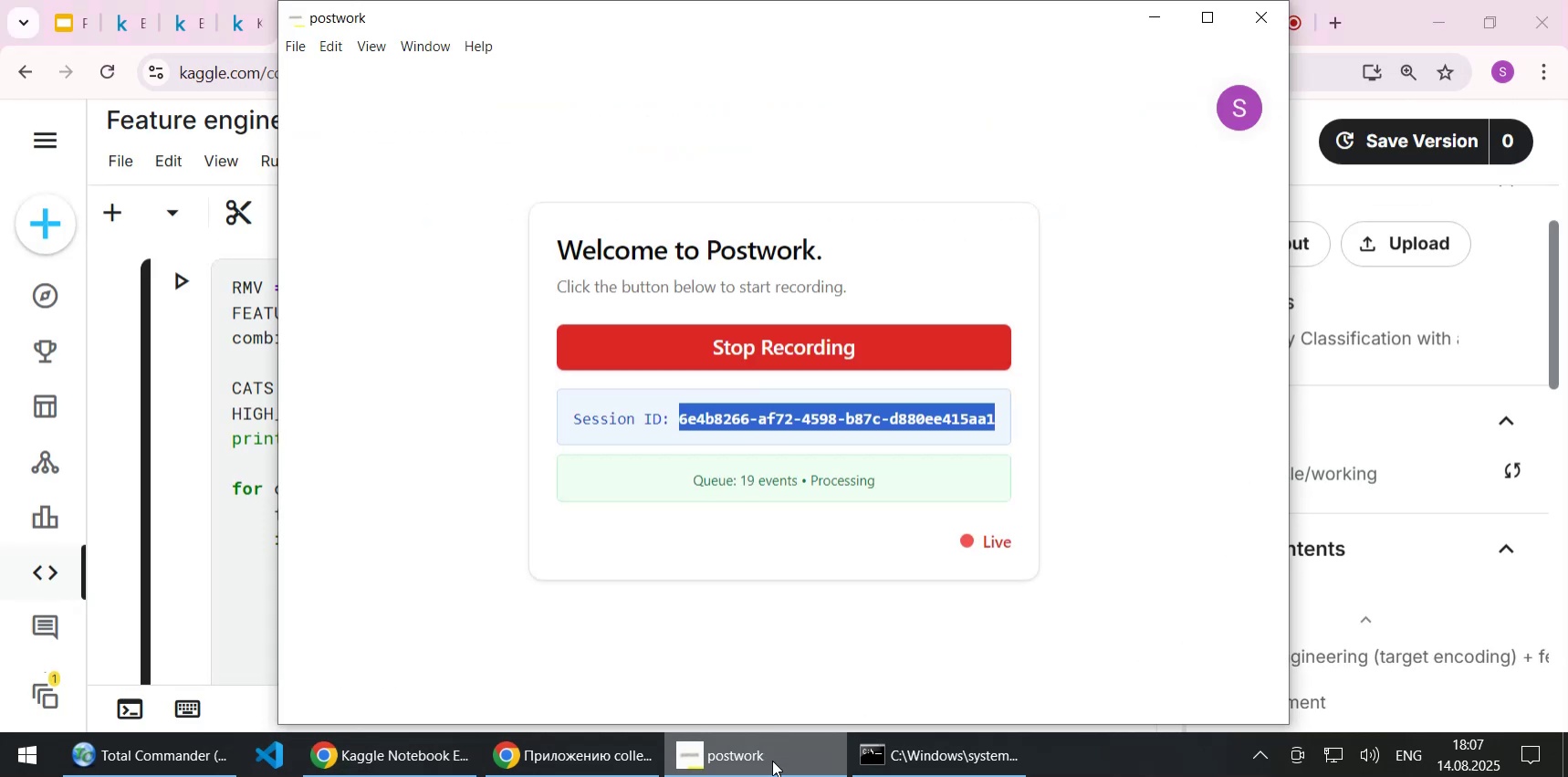 
left_click([772, 760])
 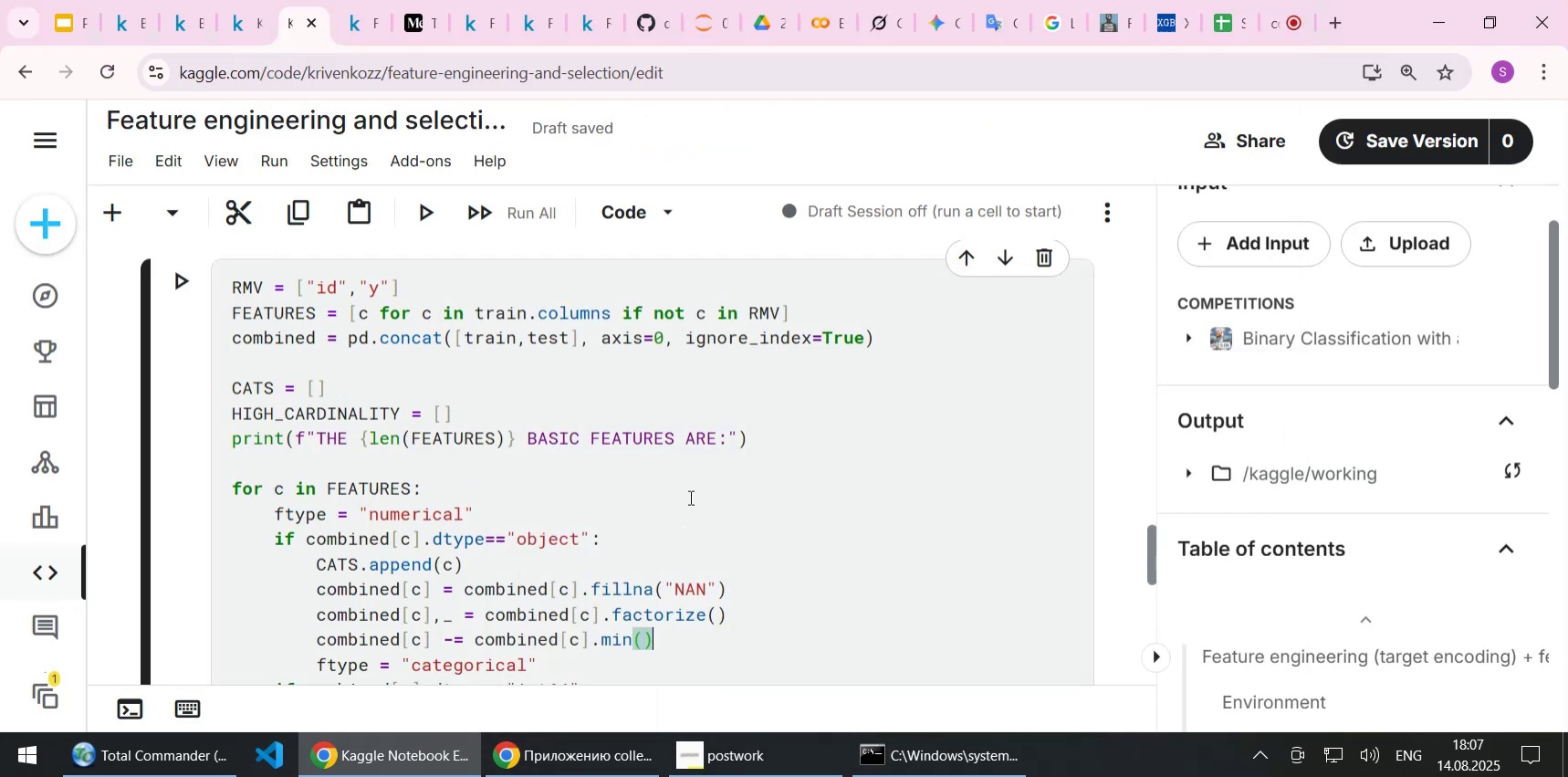 
left_click([693, 493])
 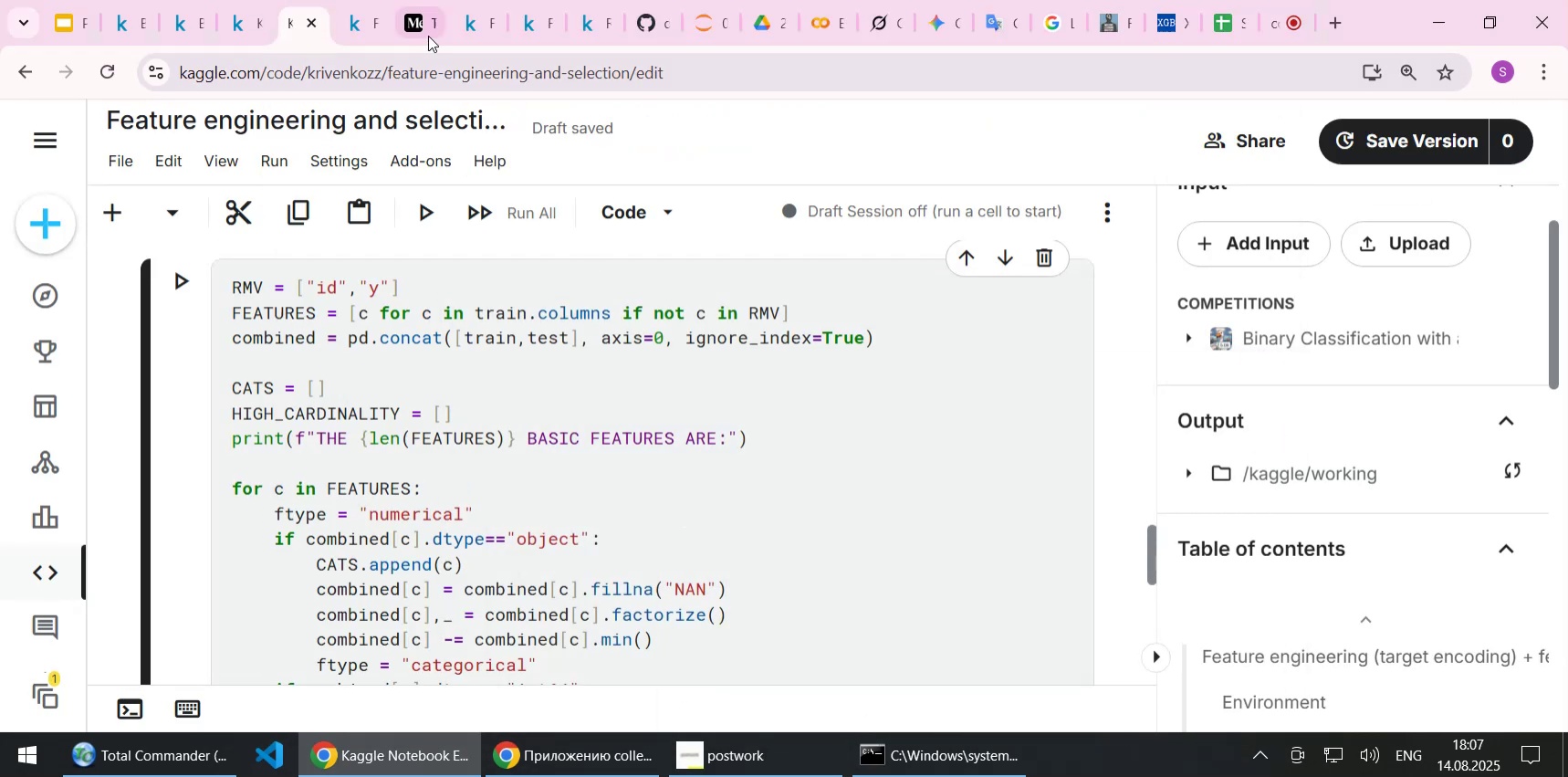 
left_click([428, 36])
 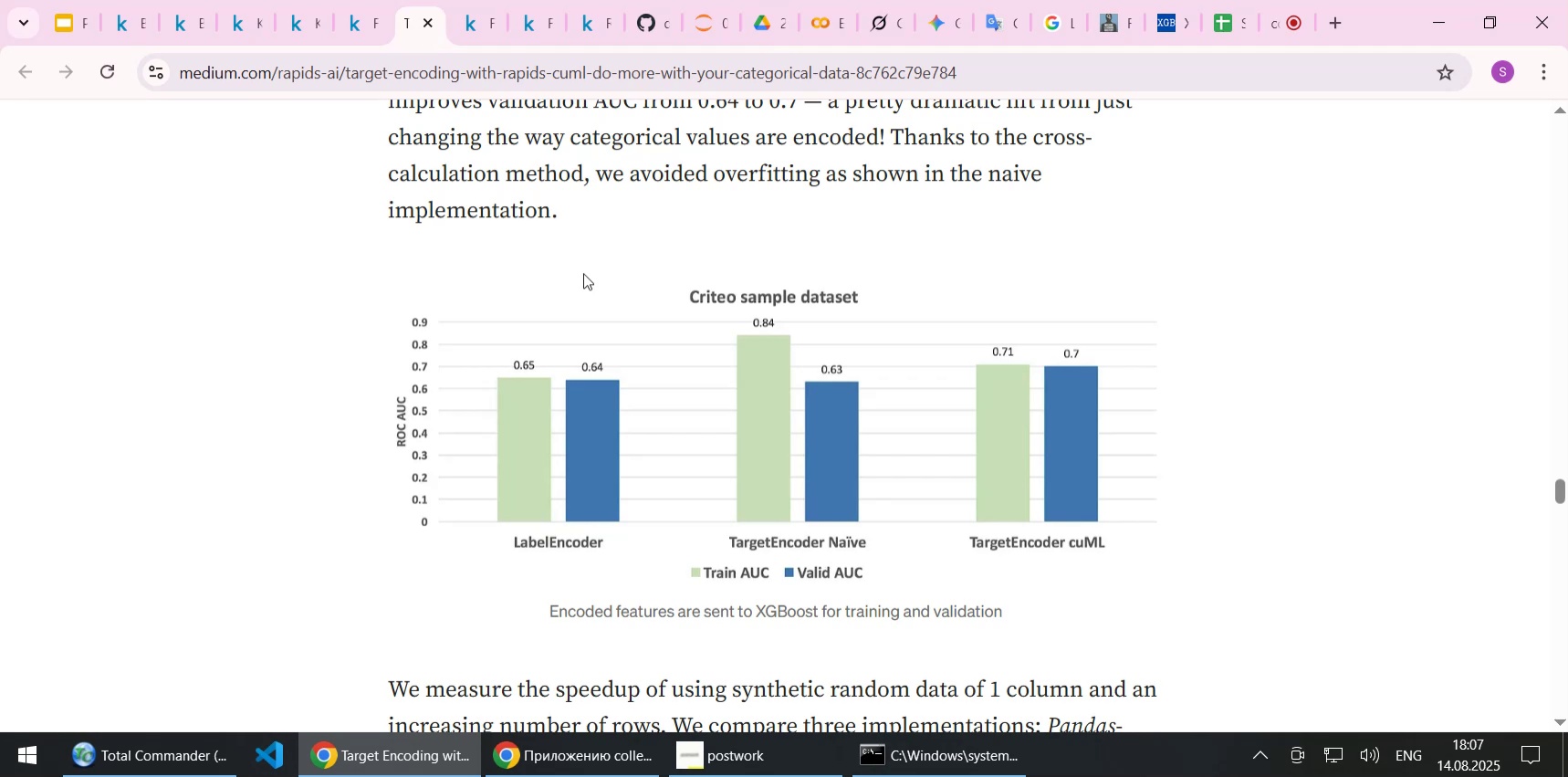 
scroll: coordinate [862, 336], scroll_direction: down, amount: 5.0
 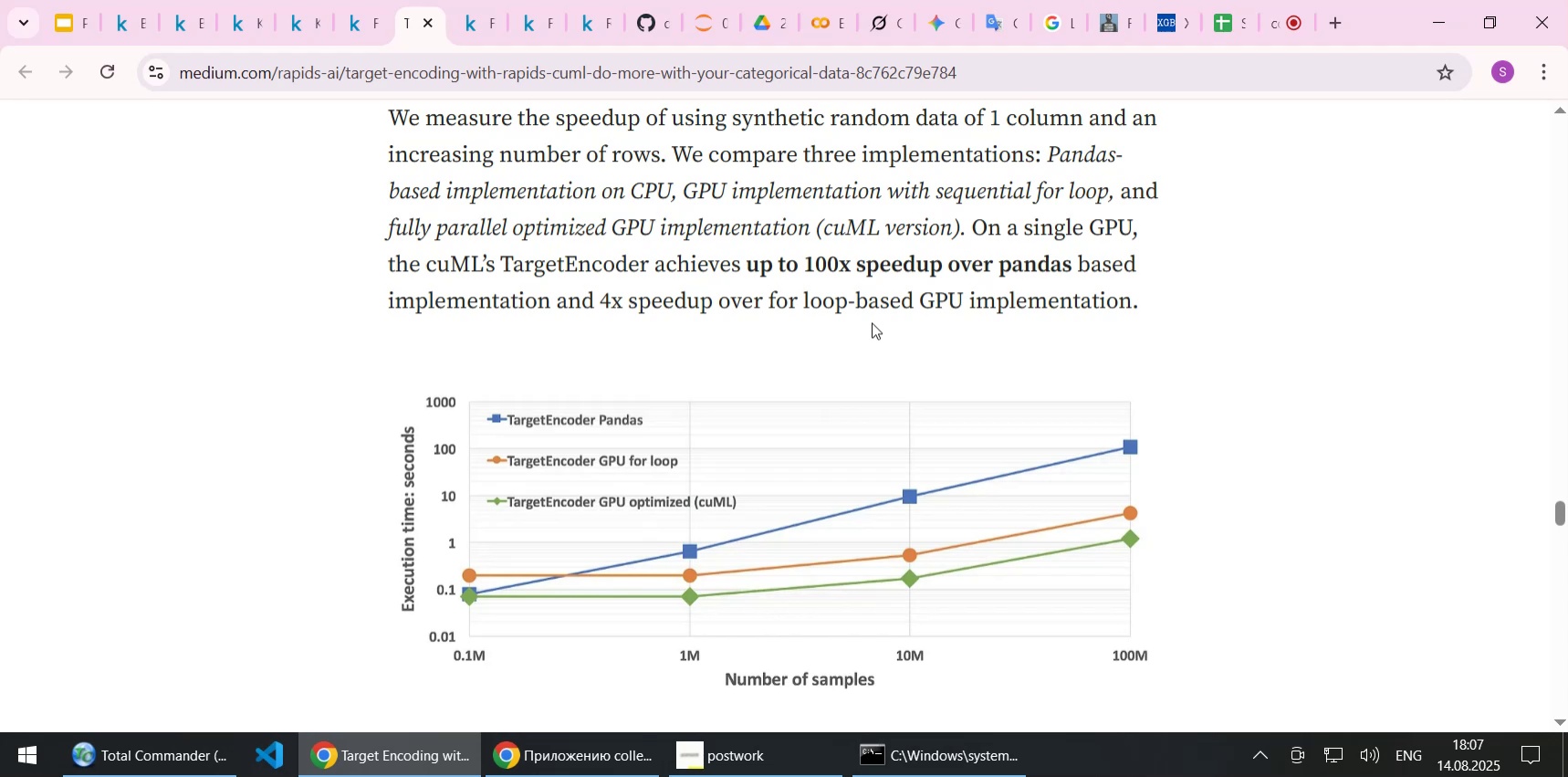 
wait(15.33)
 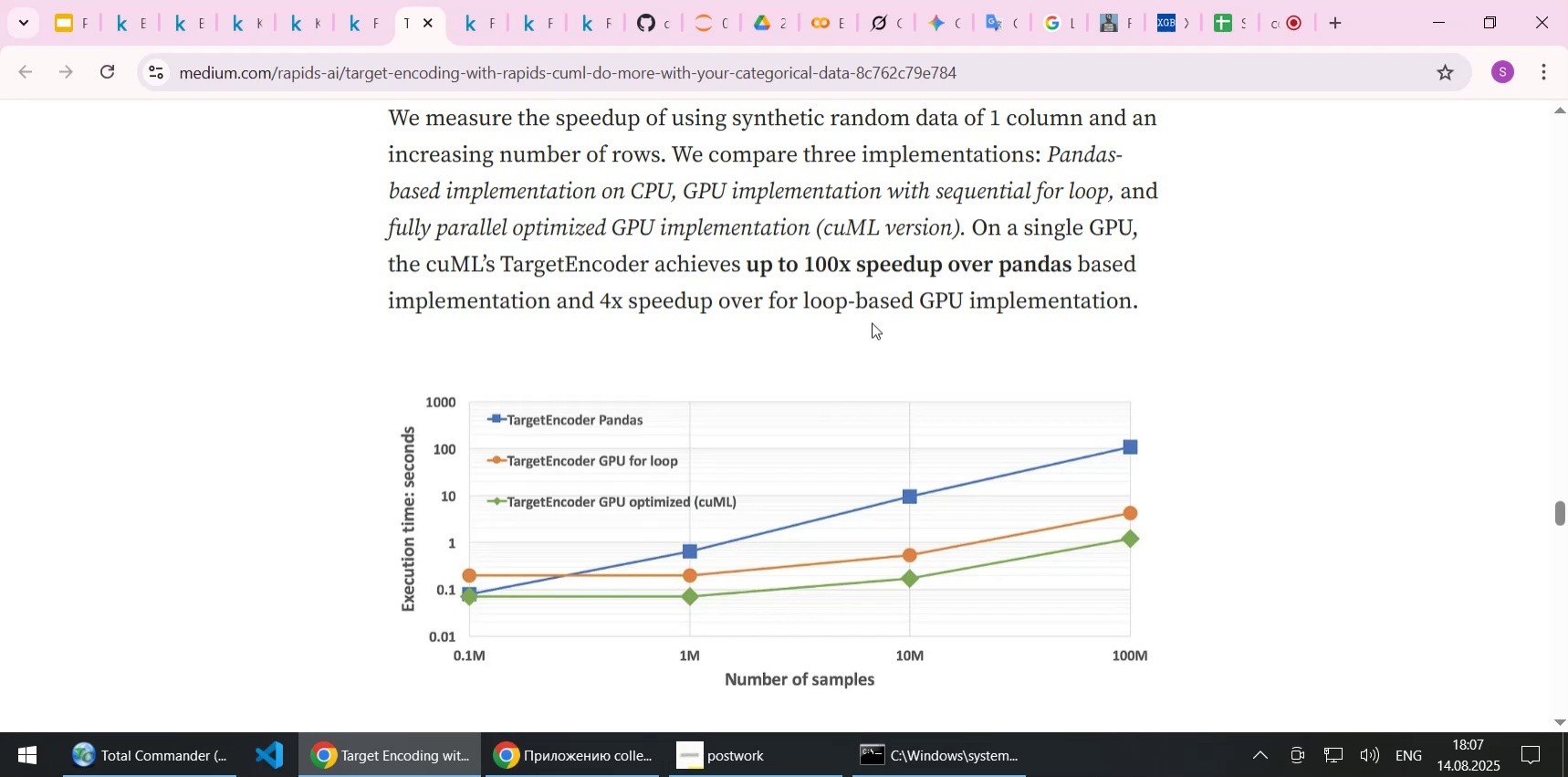 
left_click([258, 26])
 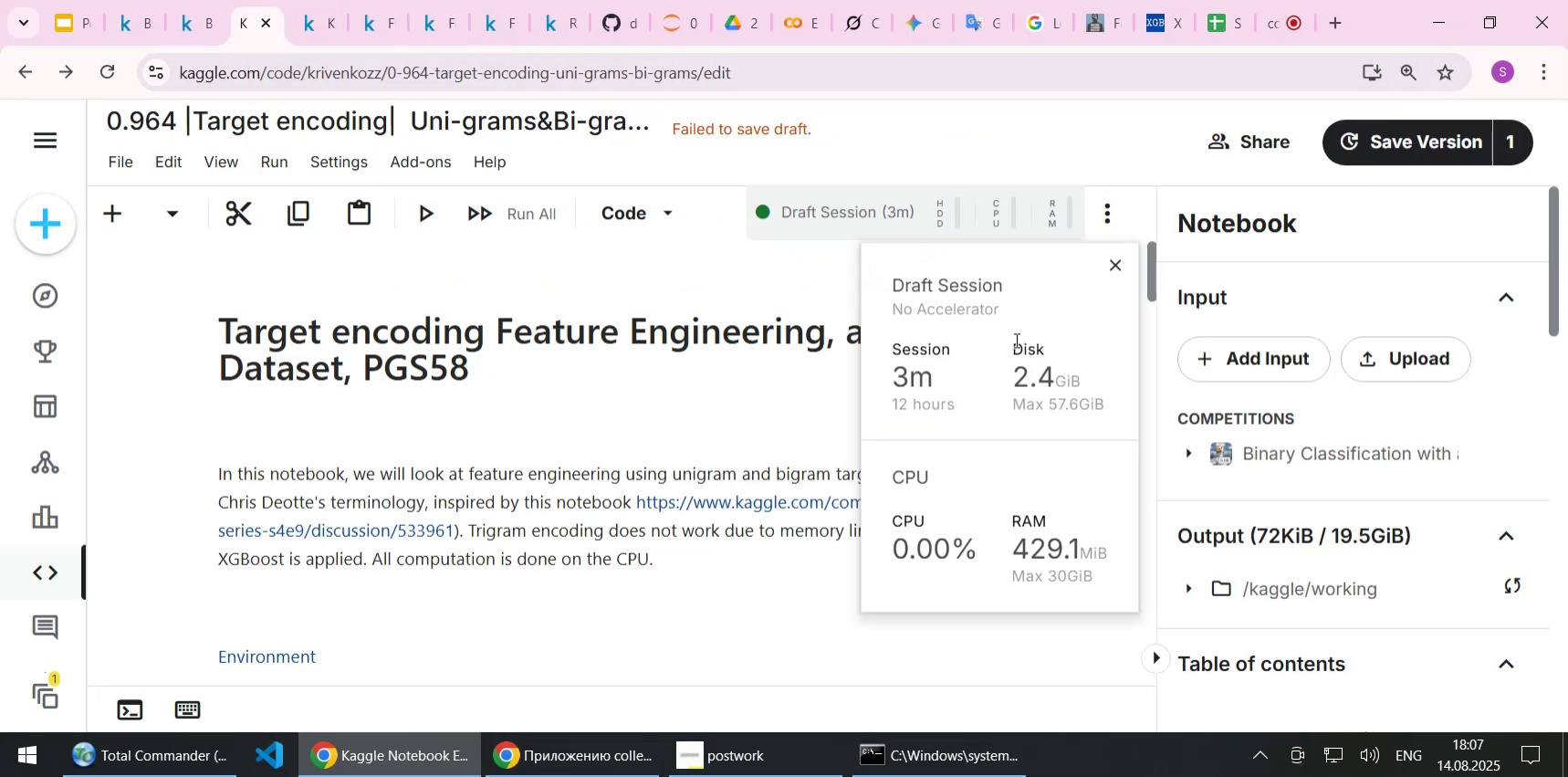 
left_click([690, 404])
 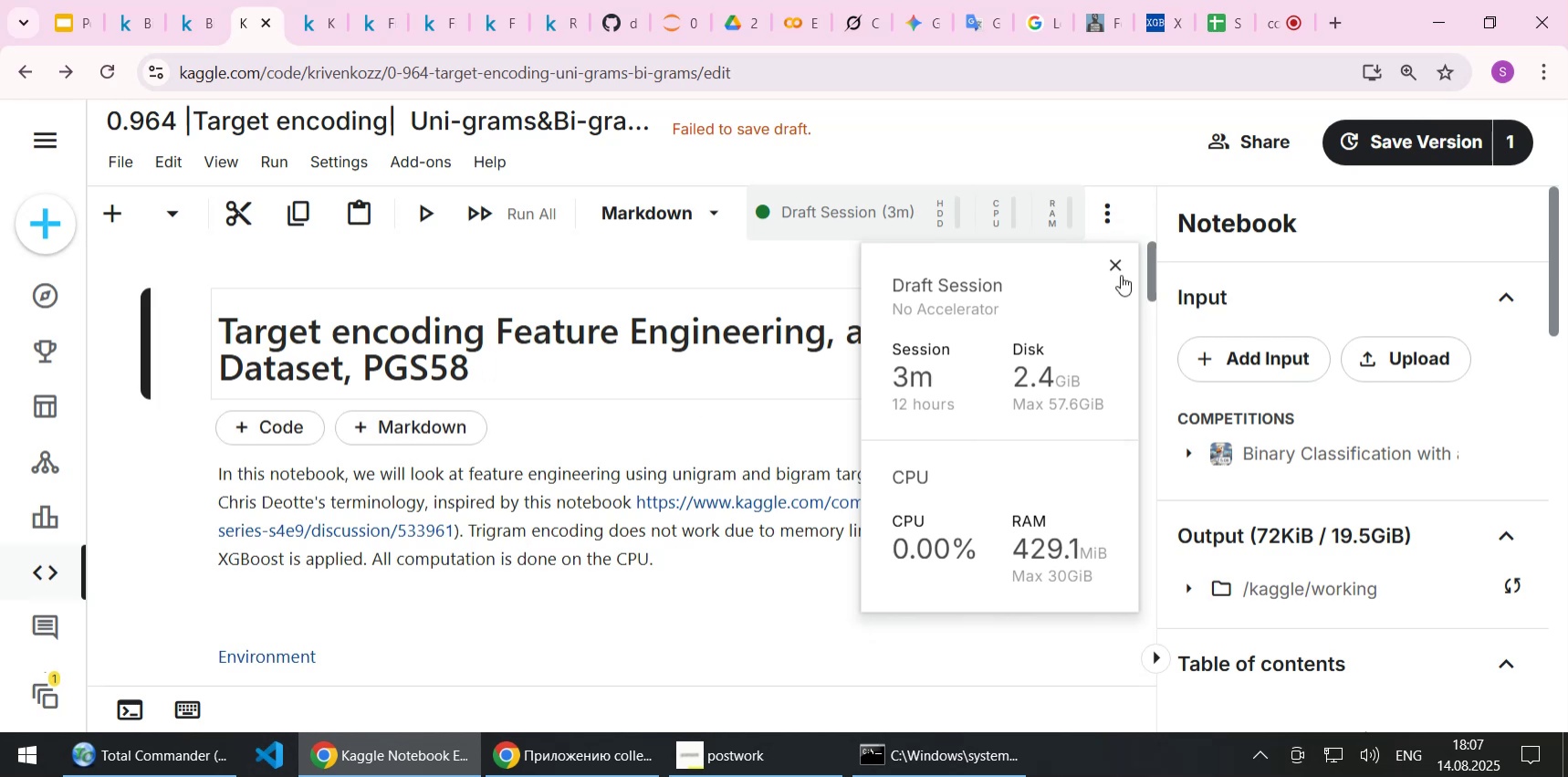 
left_click([1121, 271])
 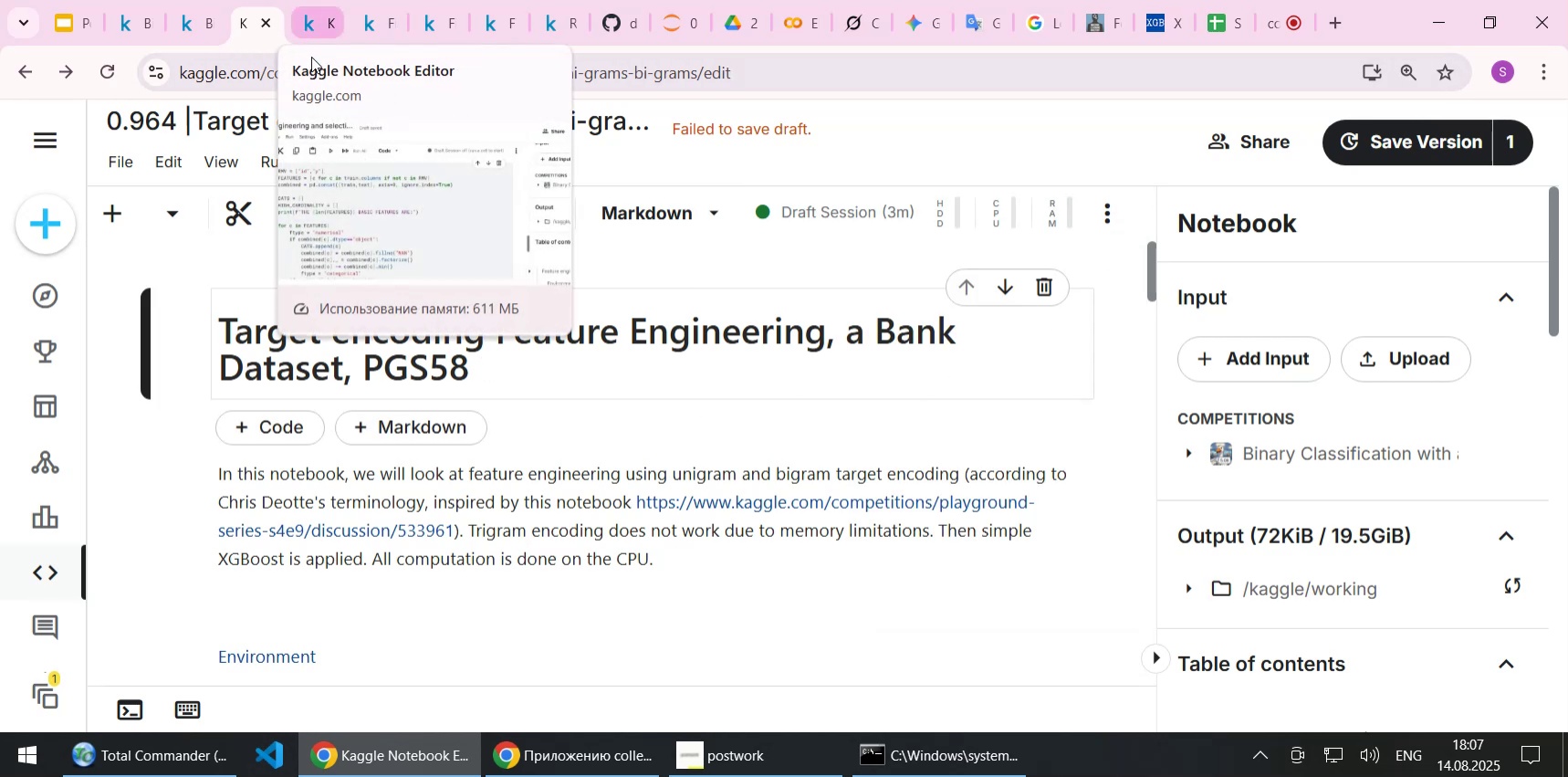 
left_click([272, 168])
 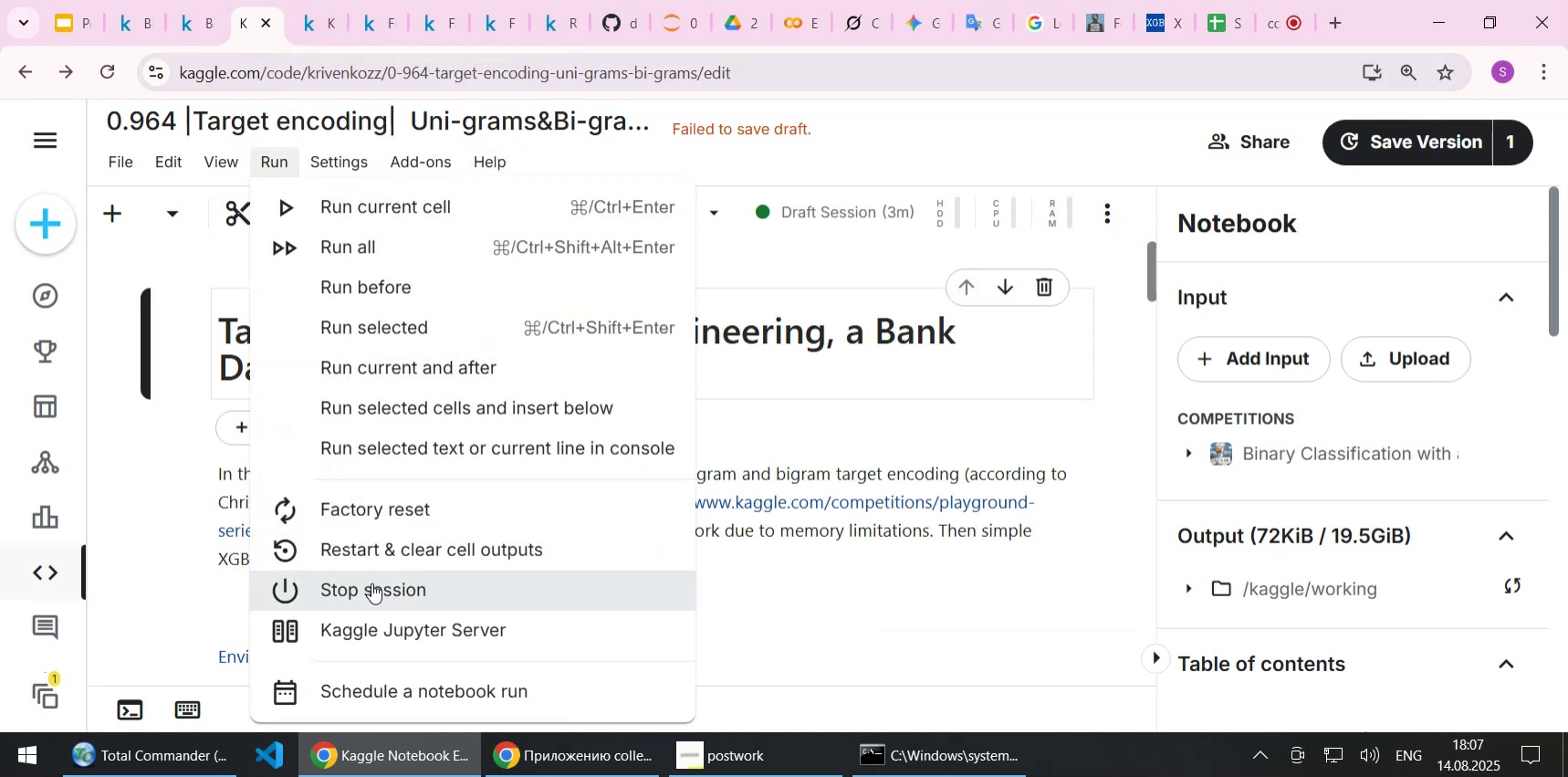 
left_click([371, 583])
 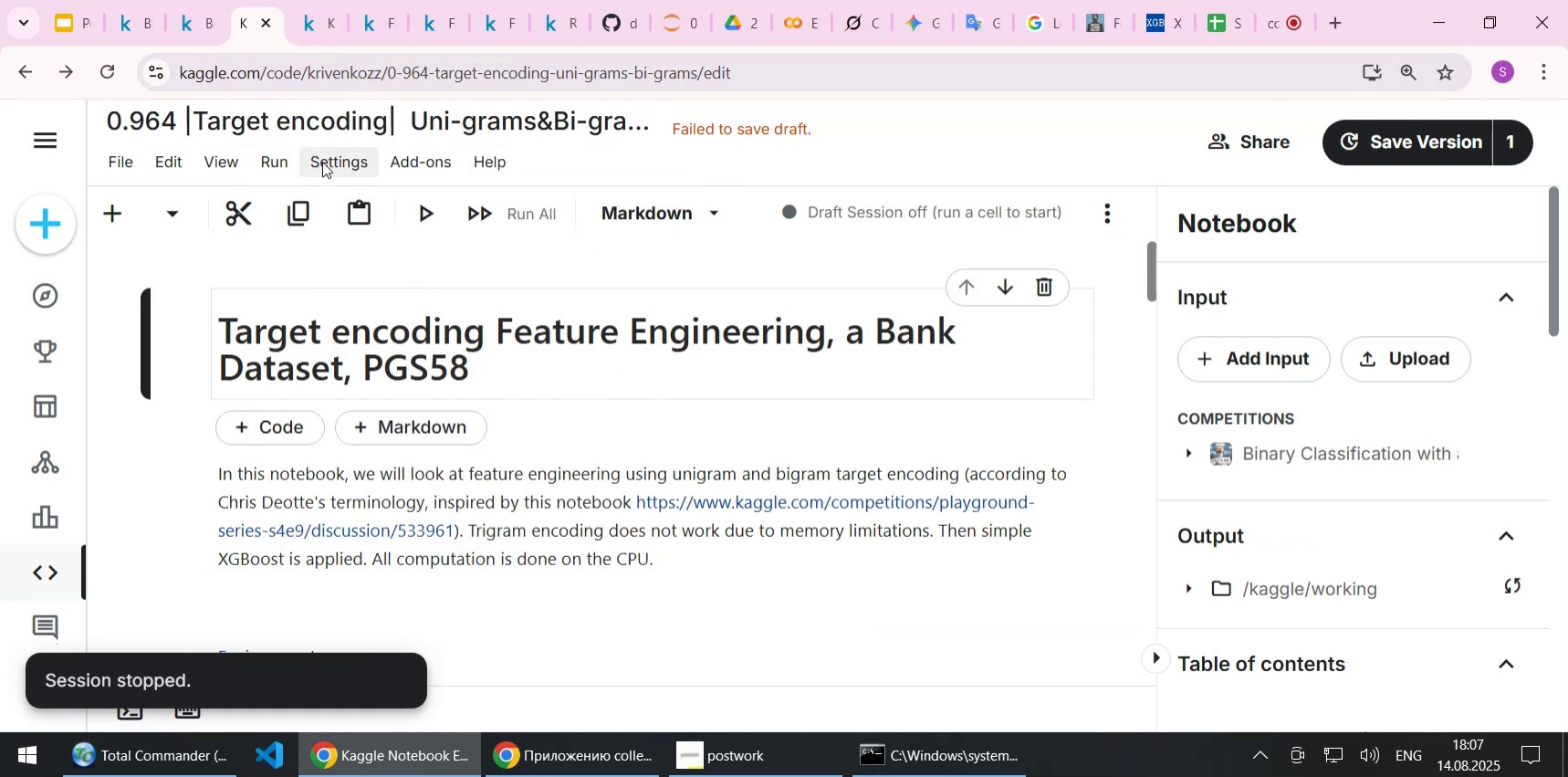 
left_click([287, 163])
 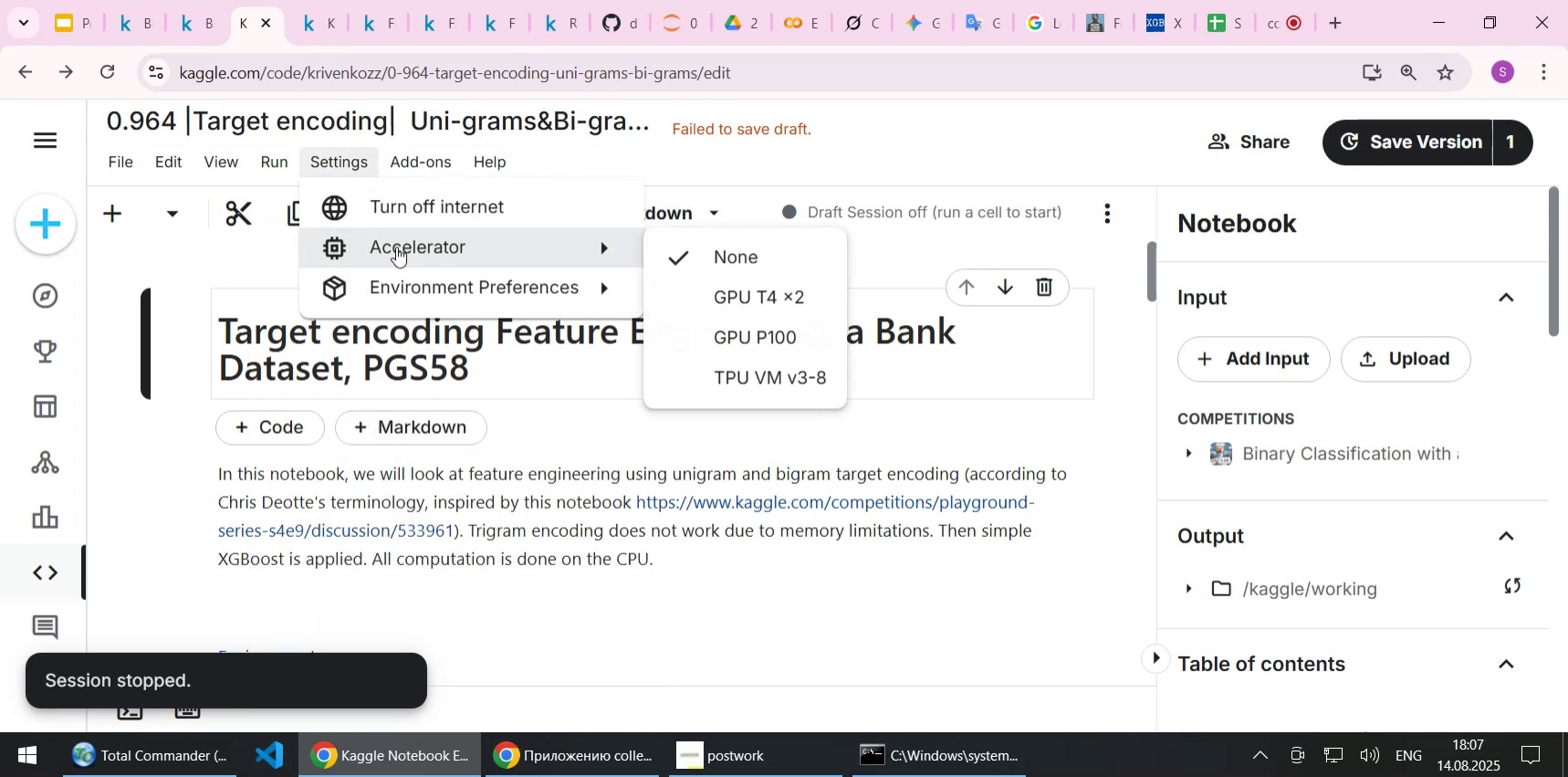 
left_click([701, 296])
 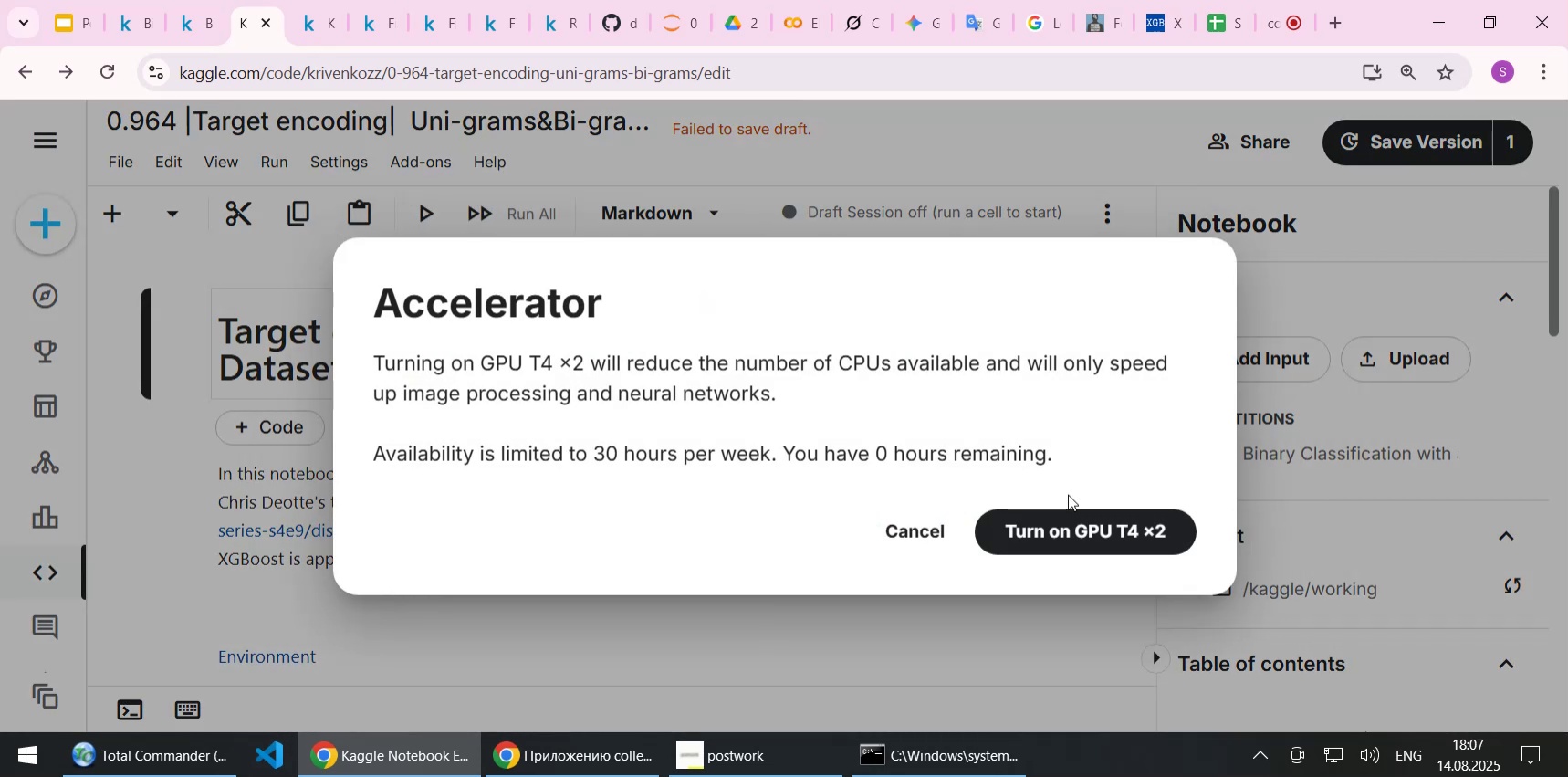 
left_click([1092, 531])
 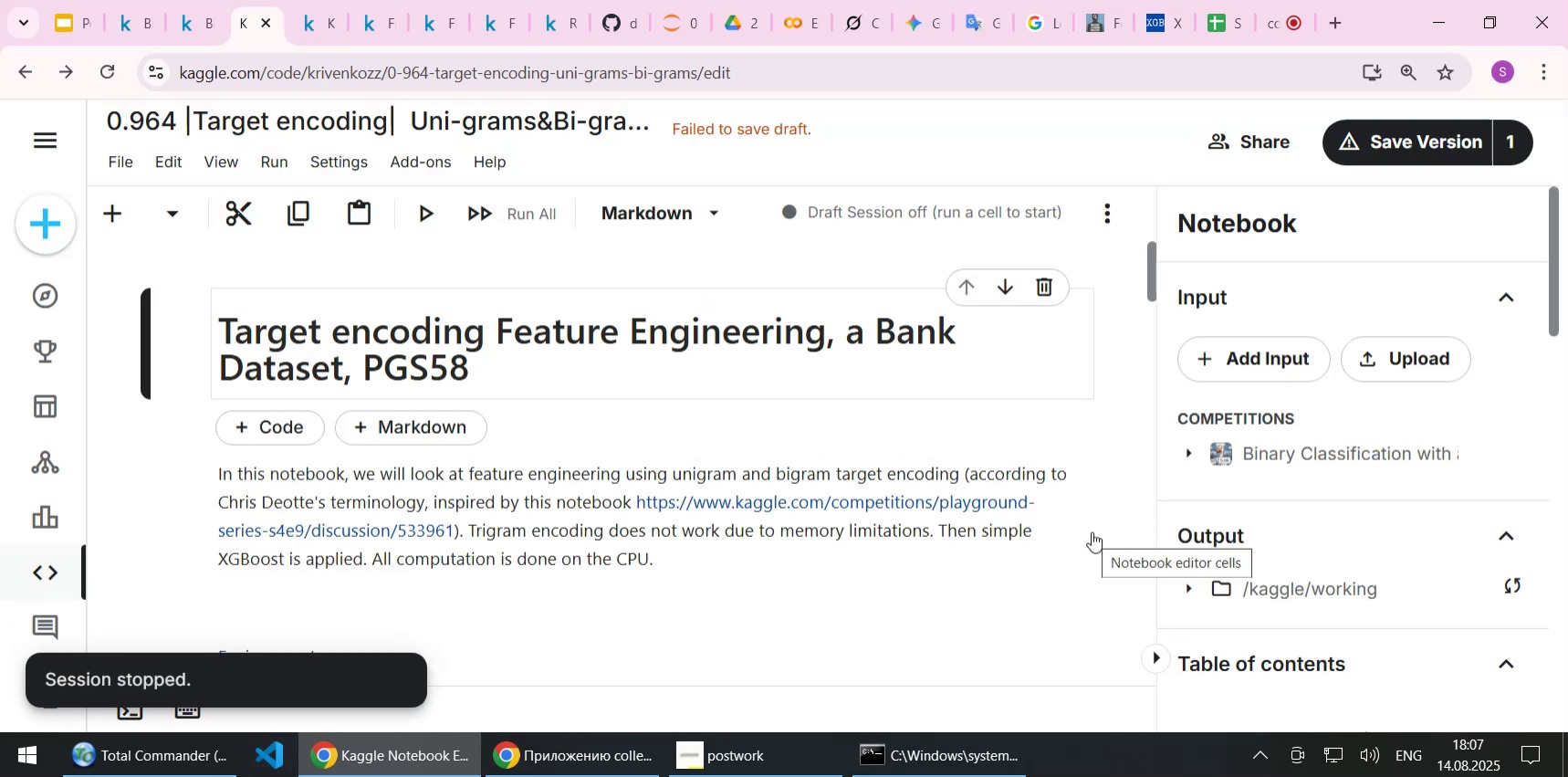 
wait(5.57)
 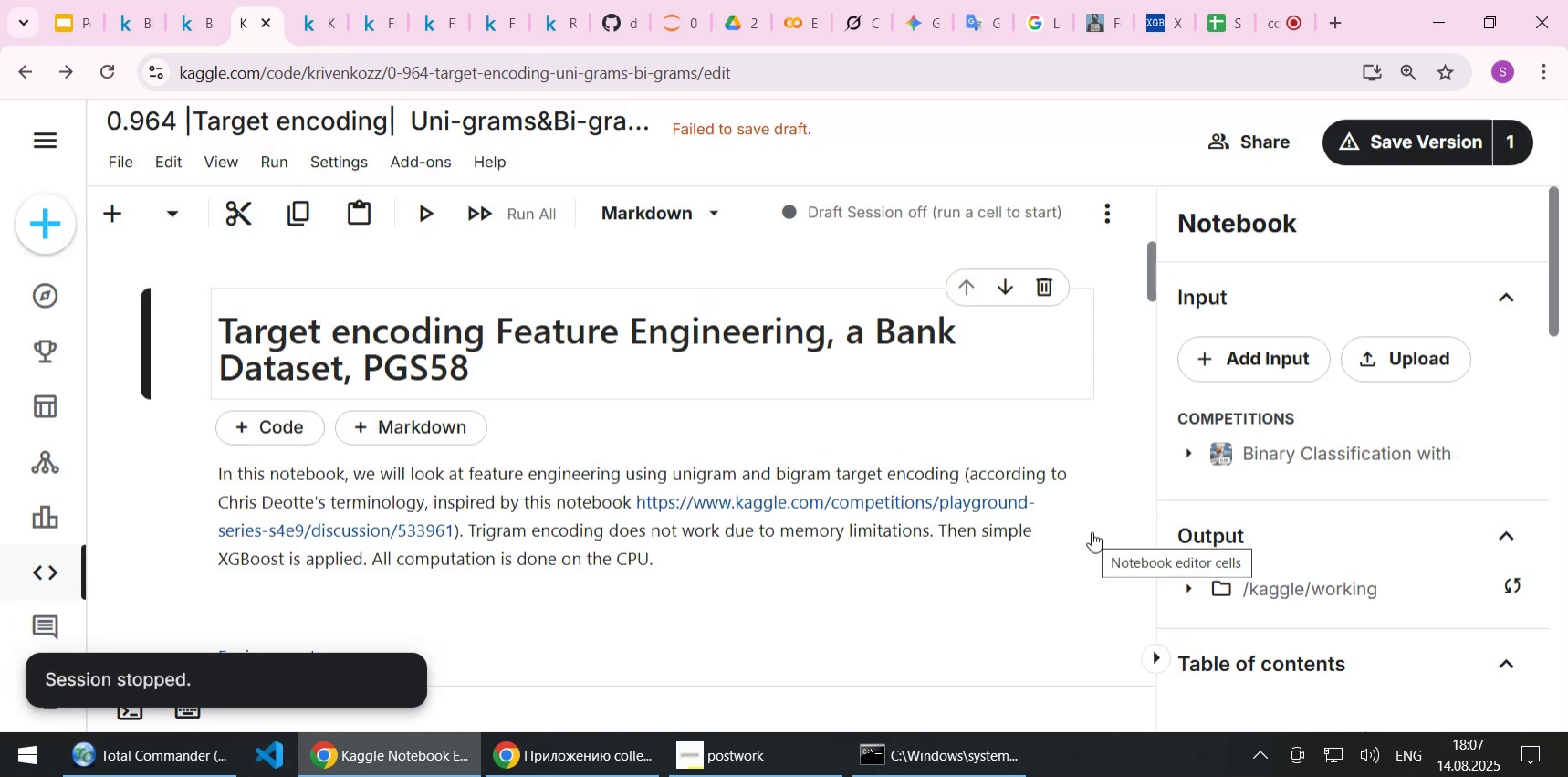 
left_click([279, 158])
 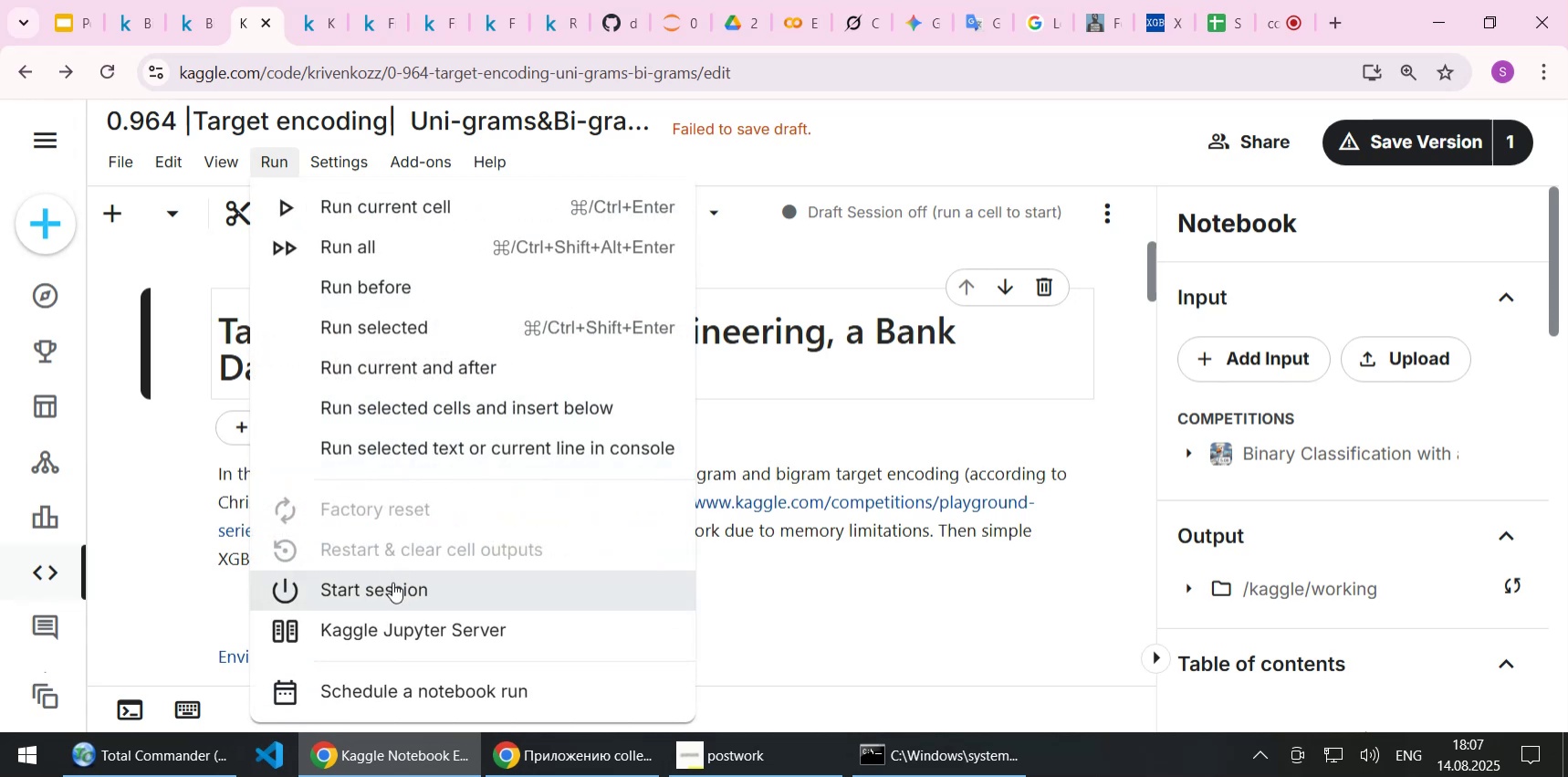 
left_click([392, 595])
 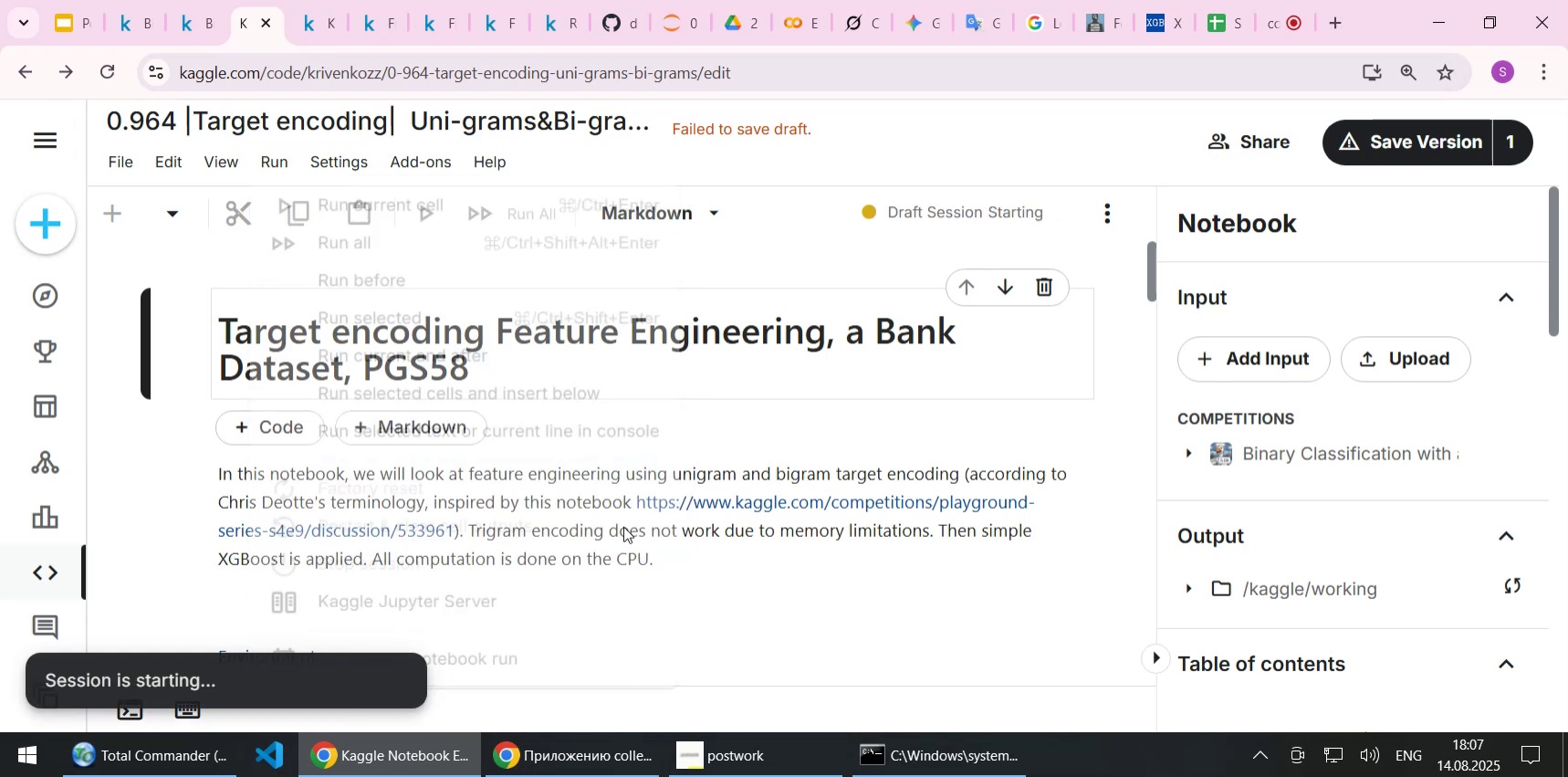 
mouse_move([700, 509])
 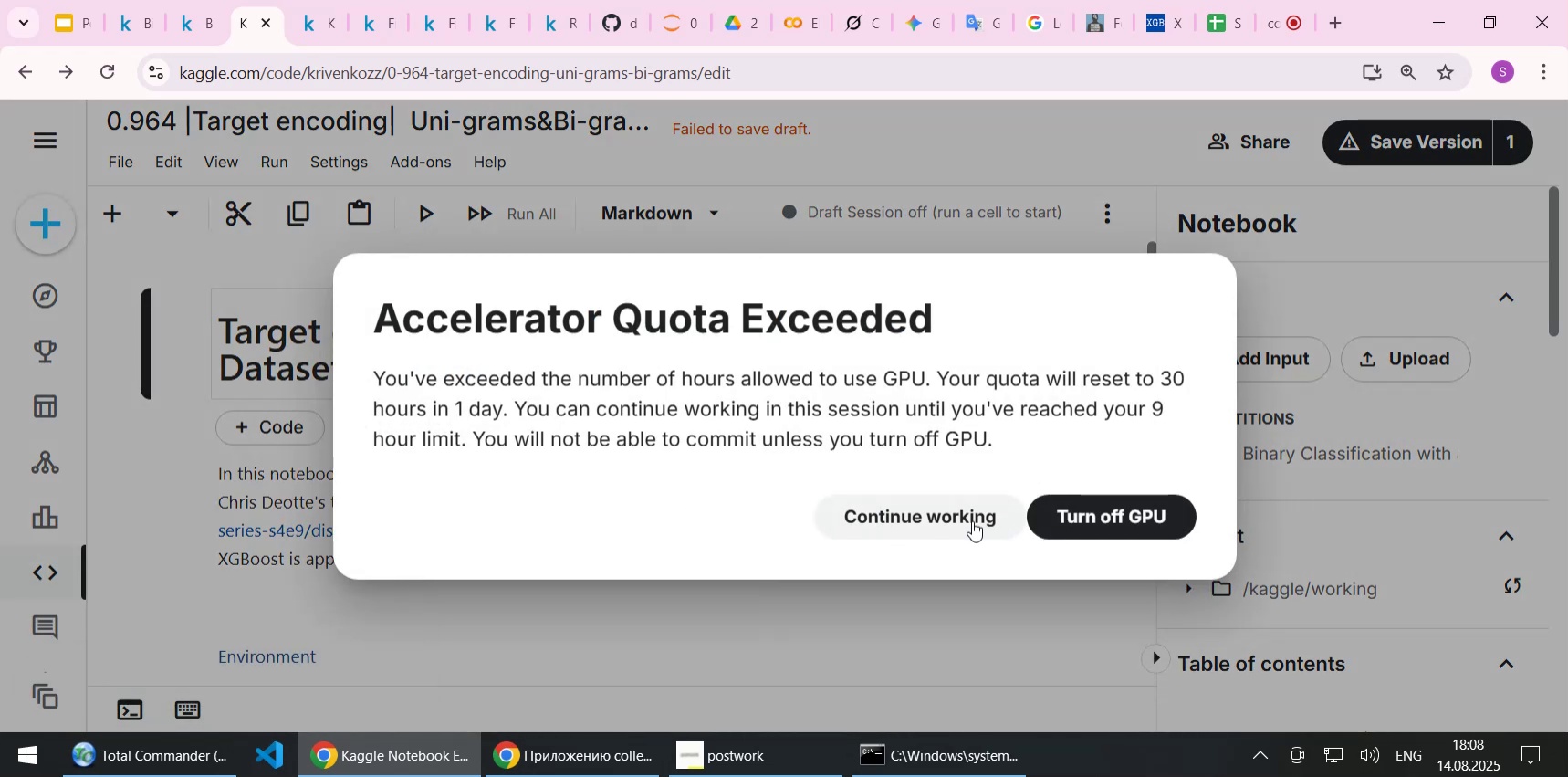 
left_click([1055, 519])
 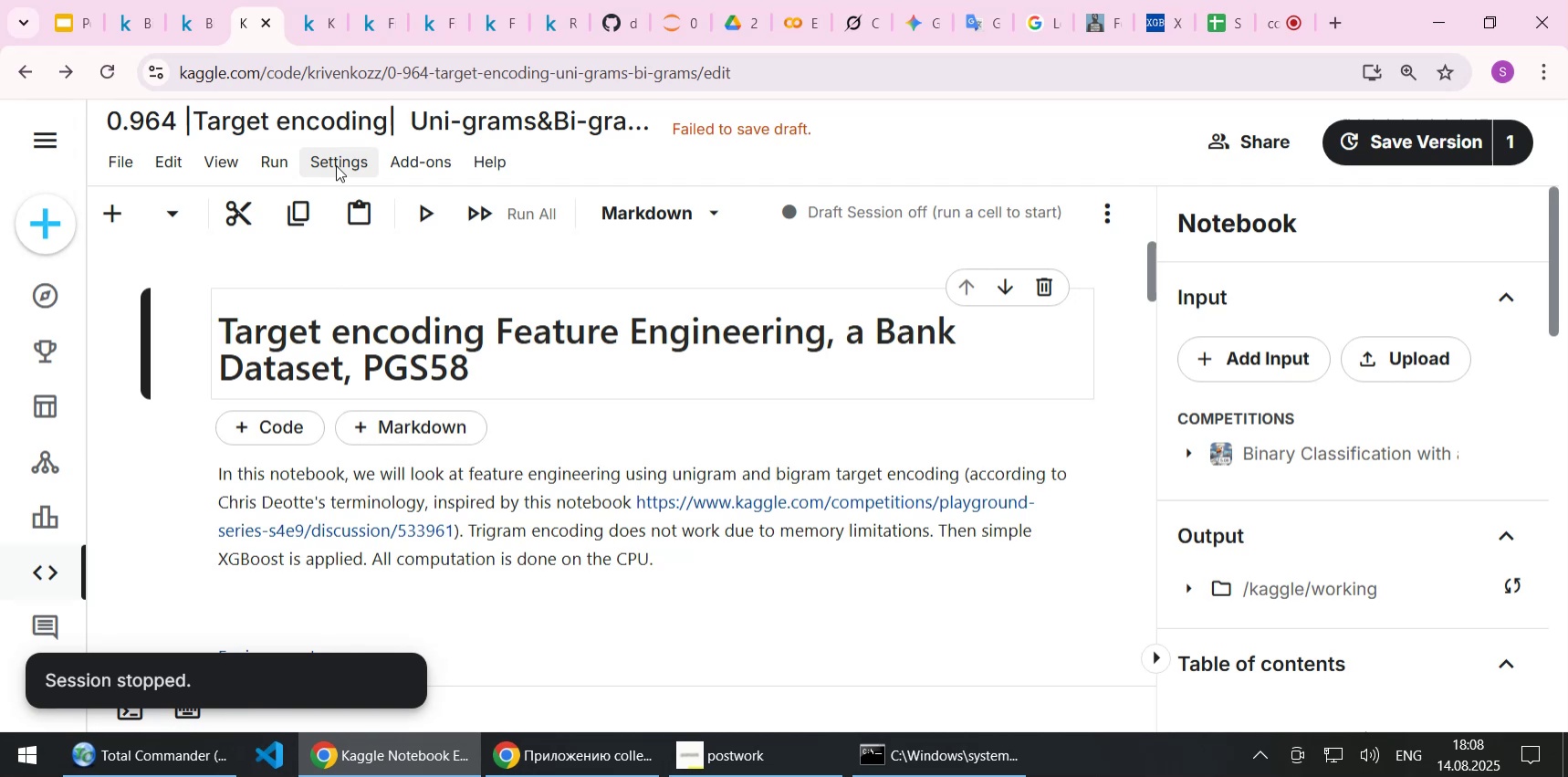 
left_click([342, 165])
 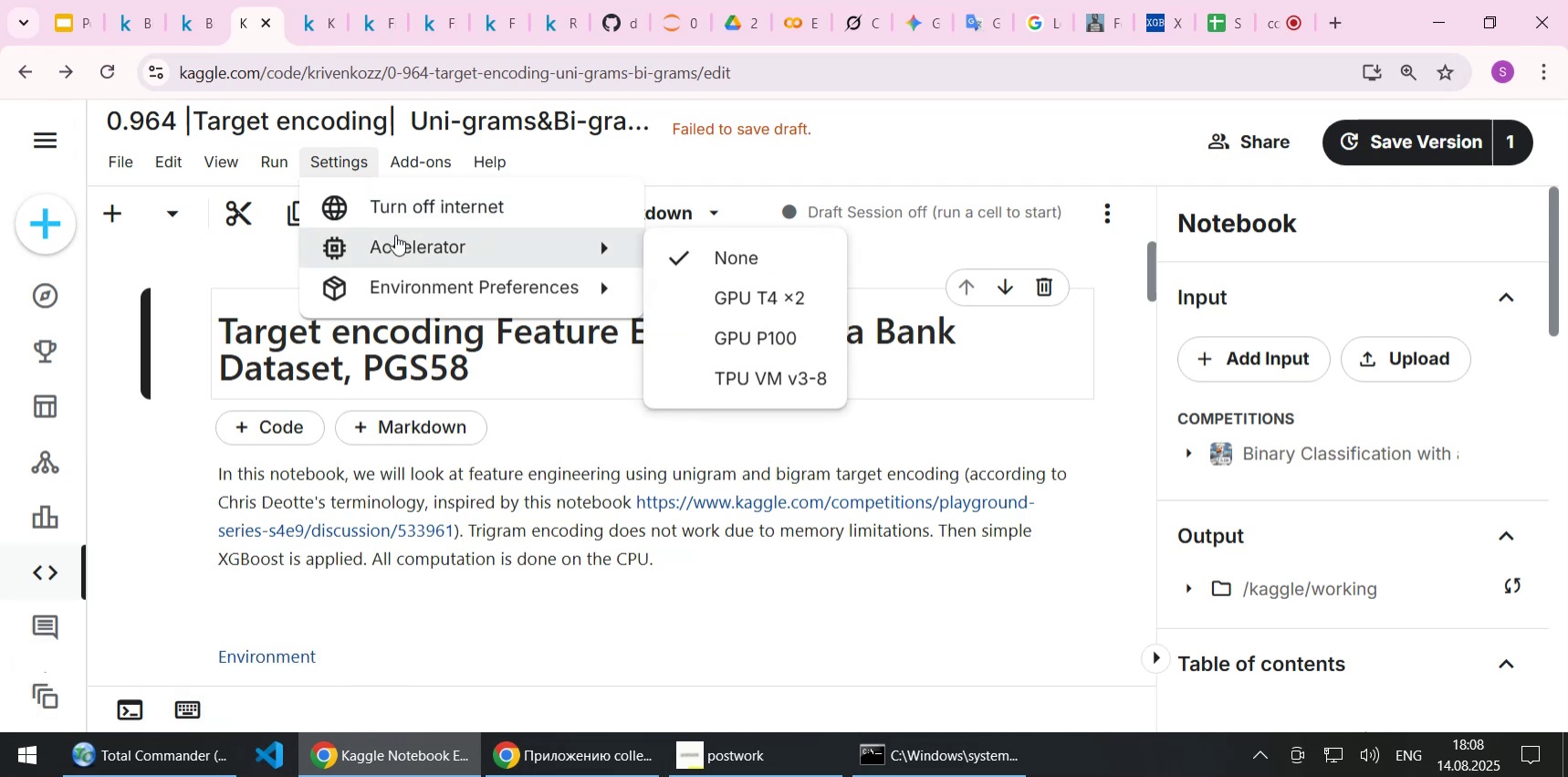 
left_click([530, 520])
 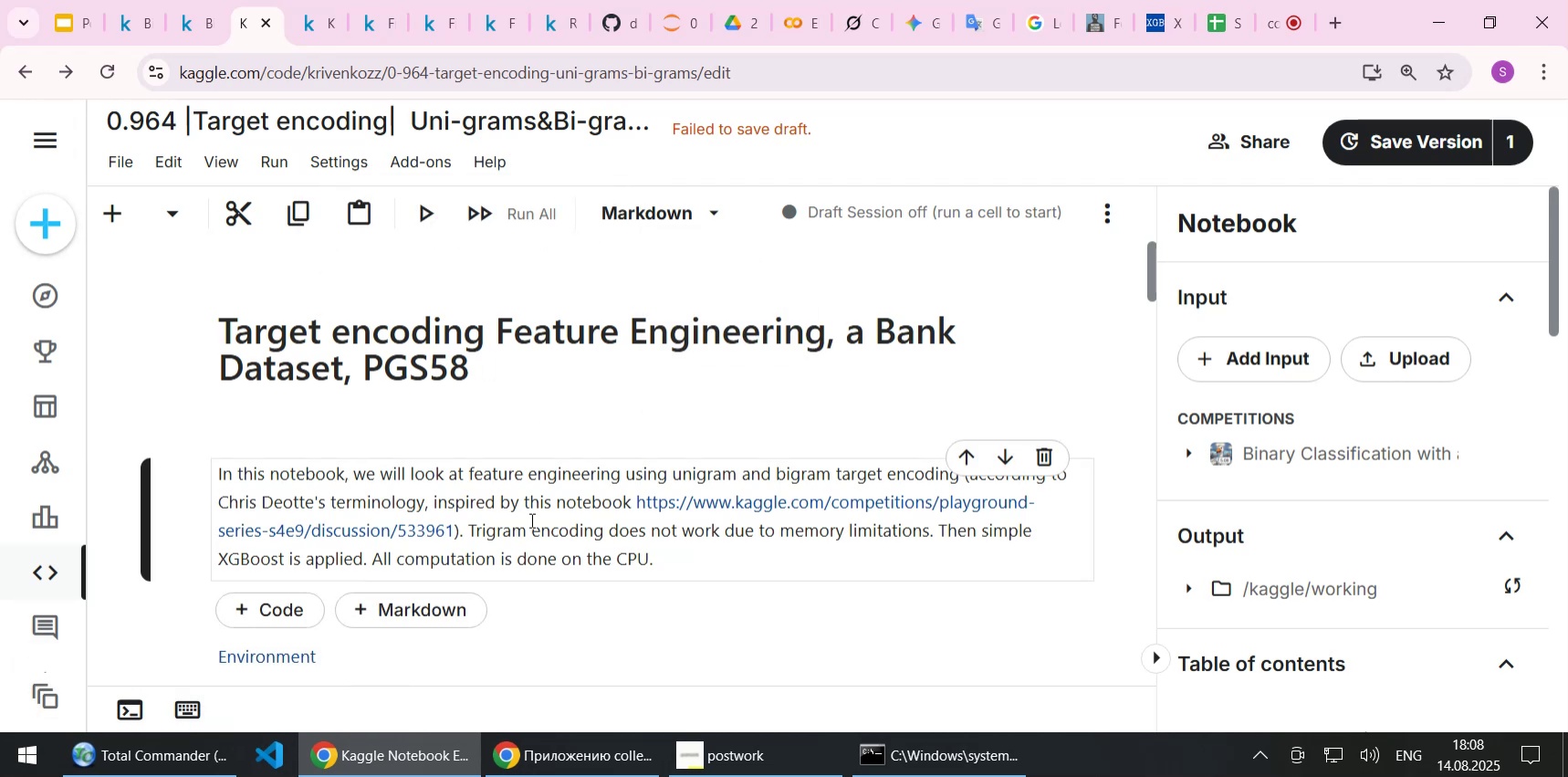 
wait(8.4)
 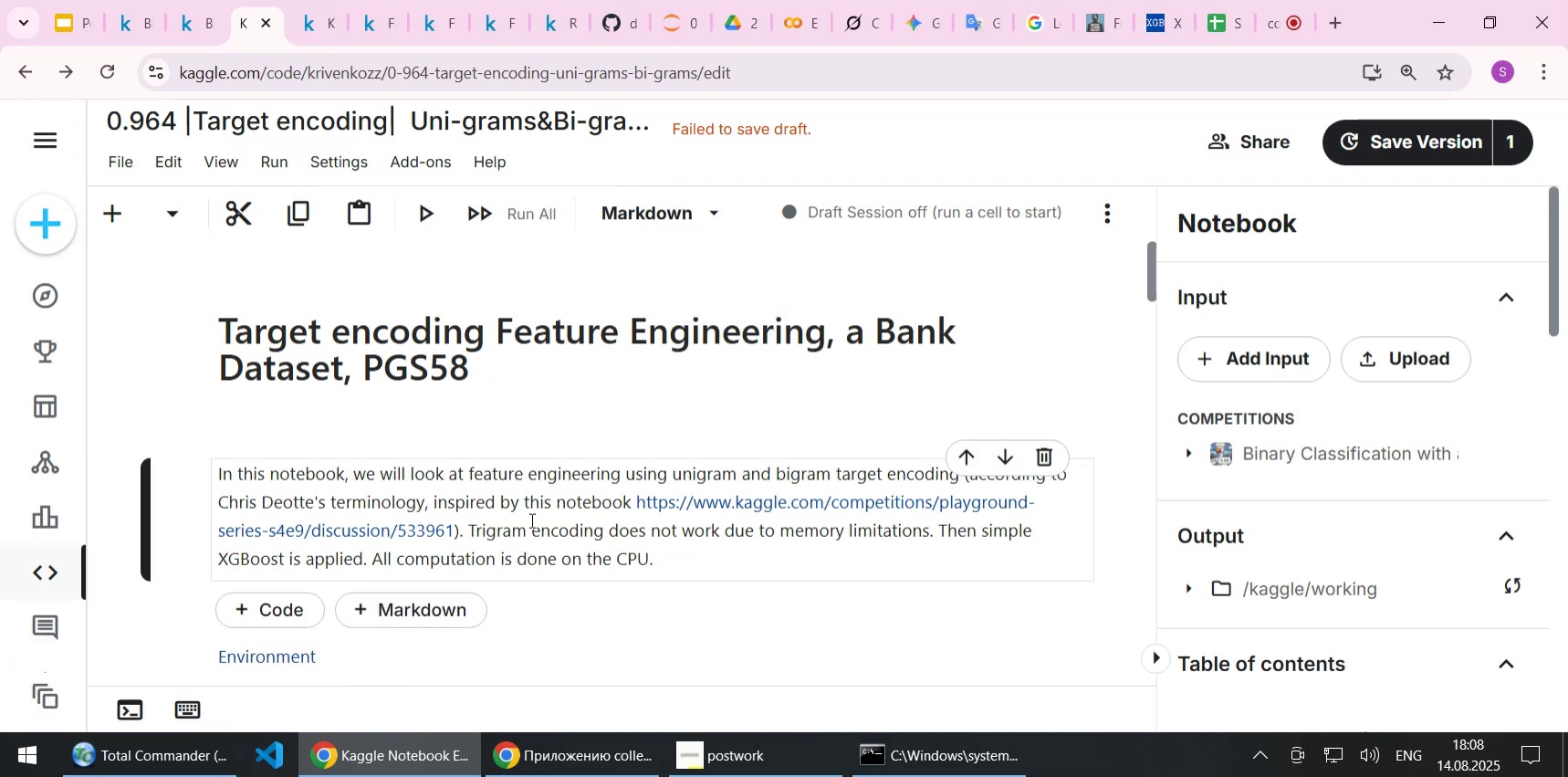 
left_click([320, 31])
 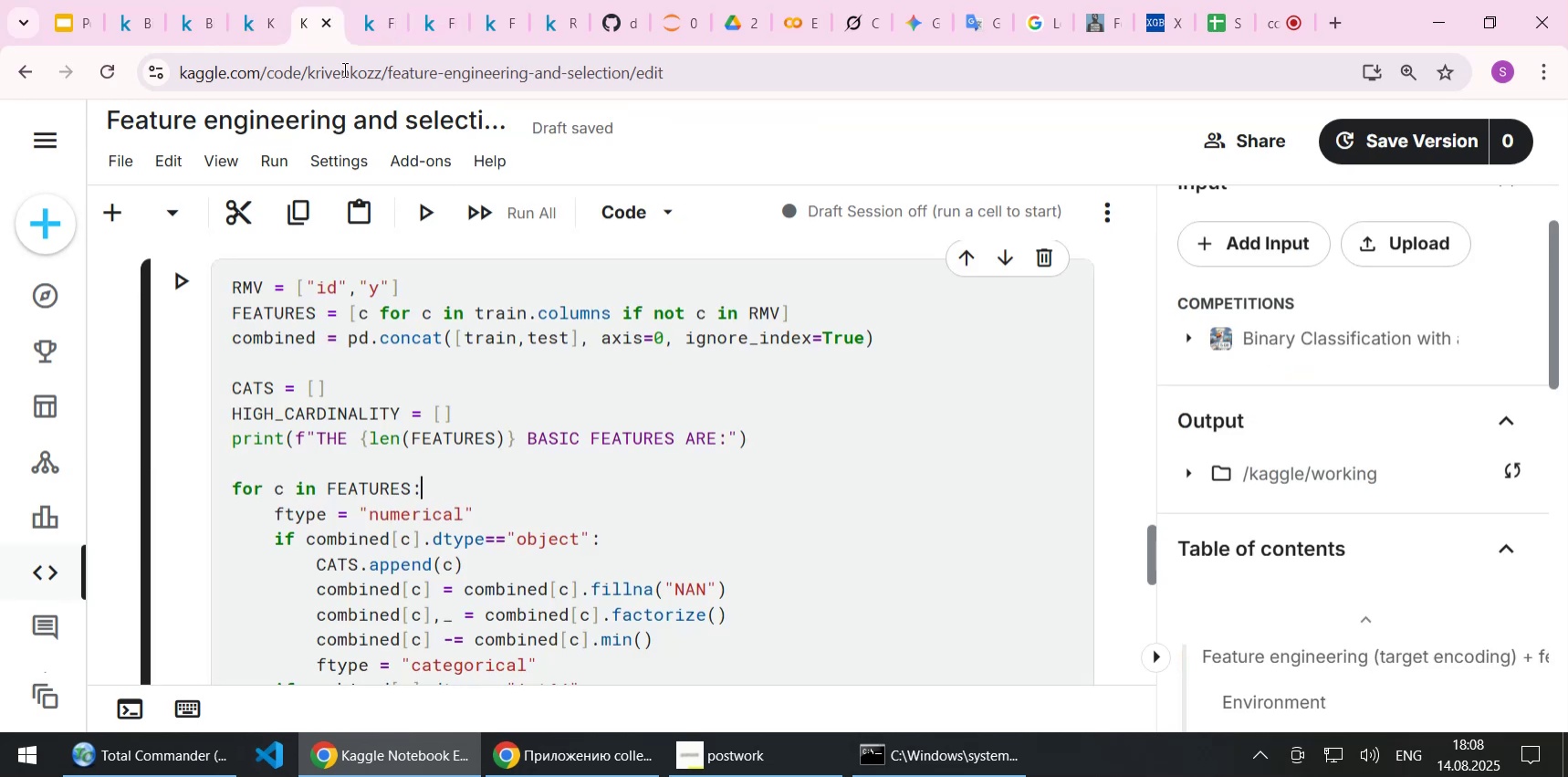 
scroll: coordinate [467, 389], scroll_direction: up, amount: 2.0
 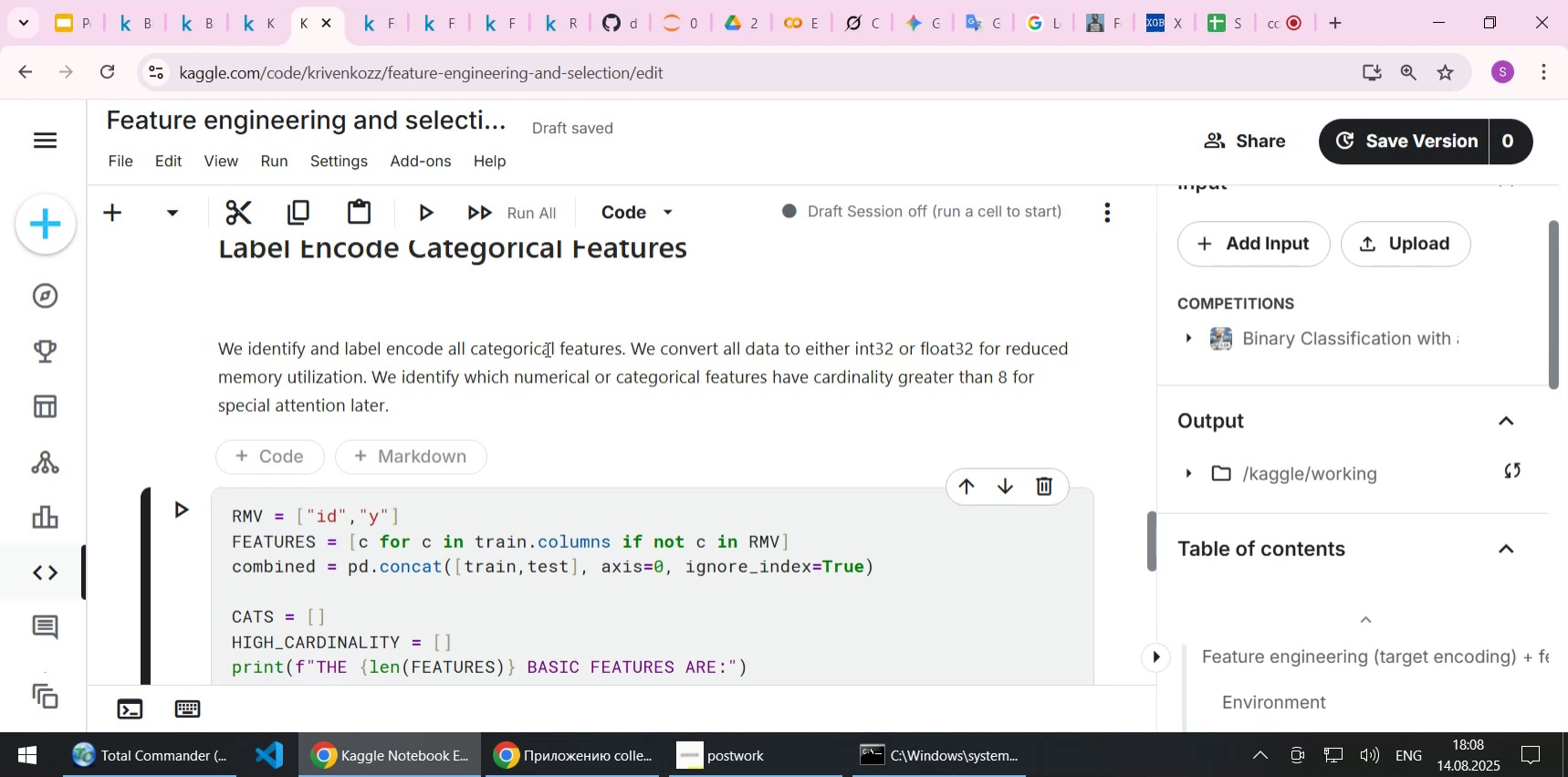 
wait(7.16)
 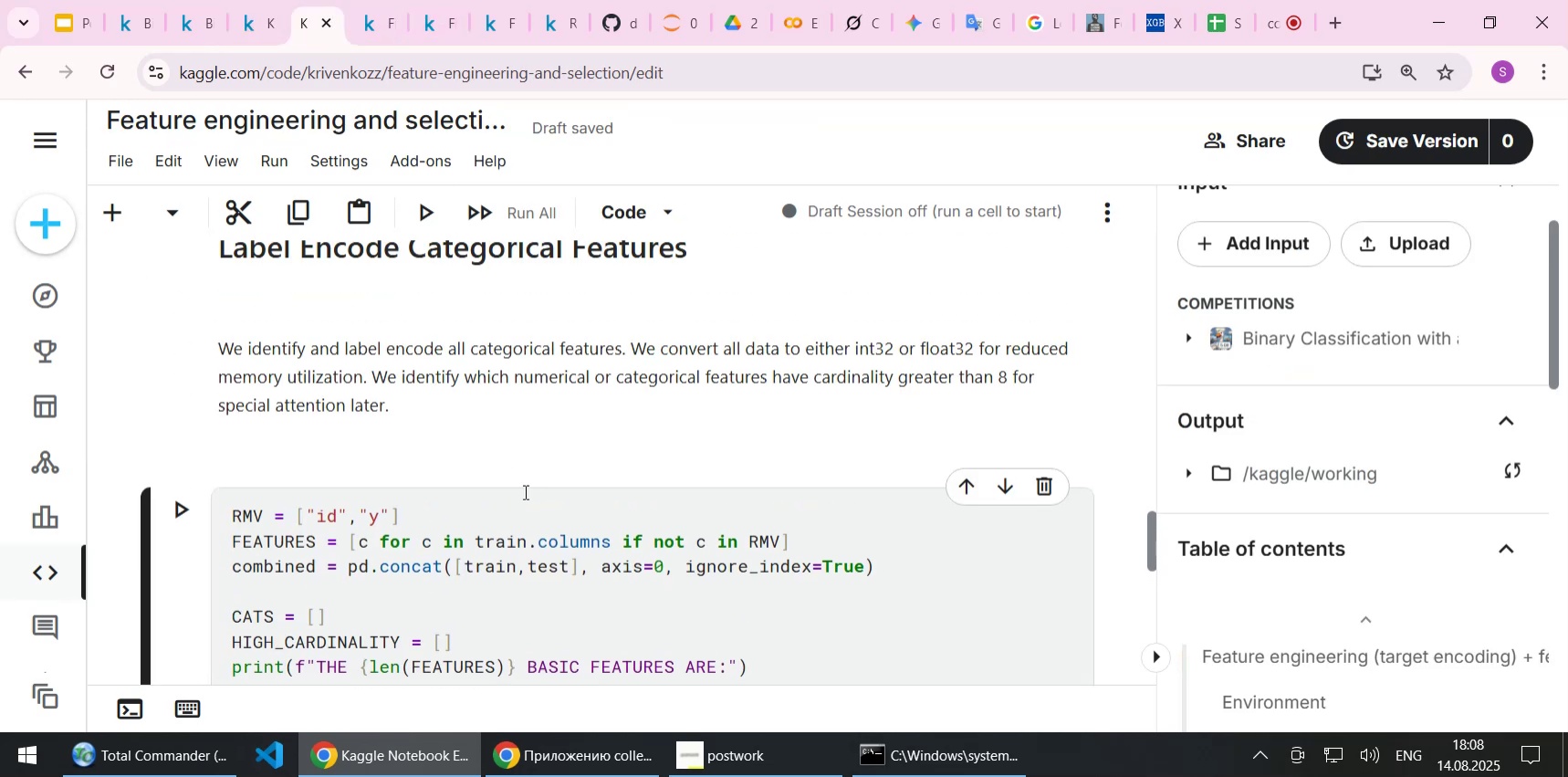 
scroll: coordinate [424, 419], scroll_direction: up, amount: 1.0
 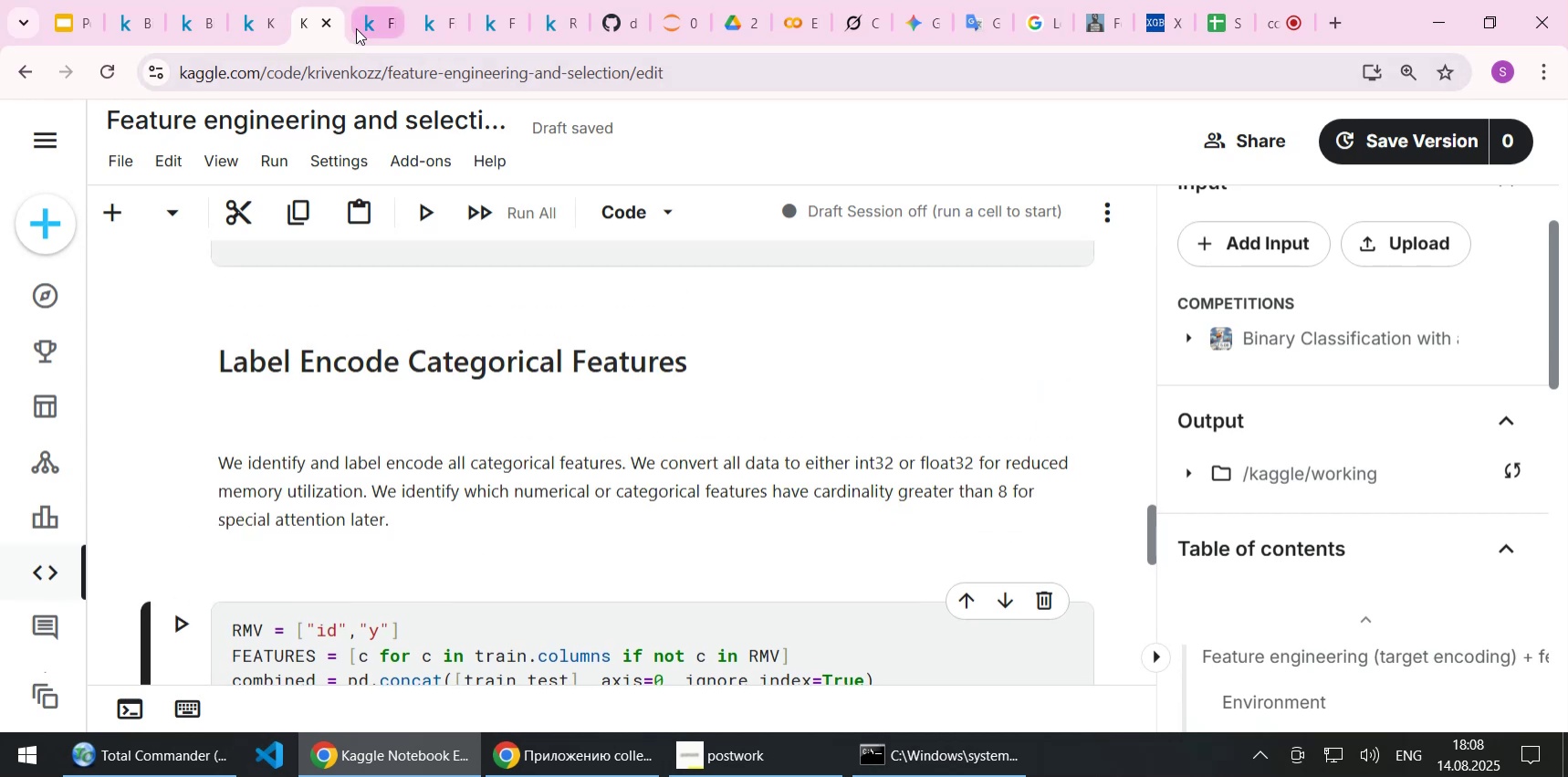 
left_click([356, 28])
 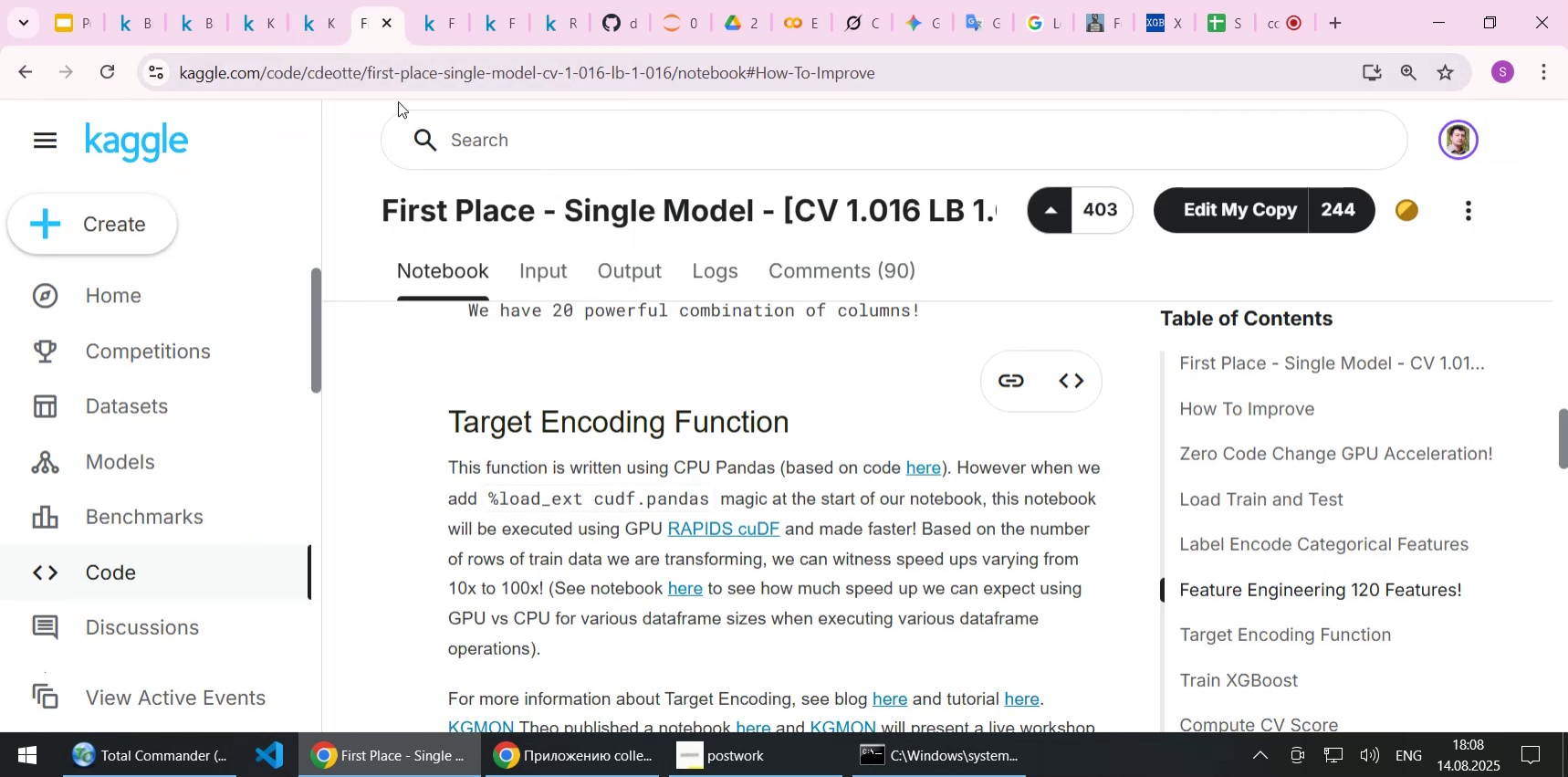 
left_click([324, 35])
 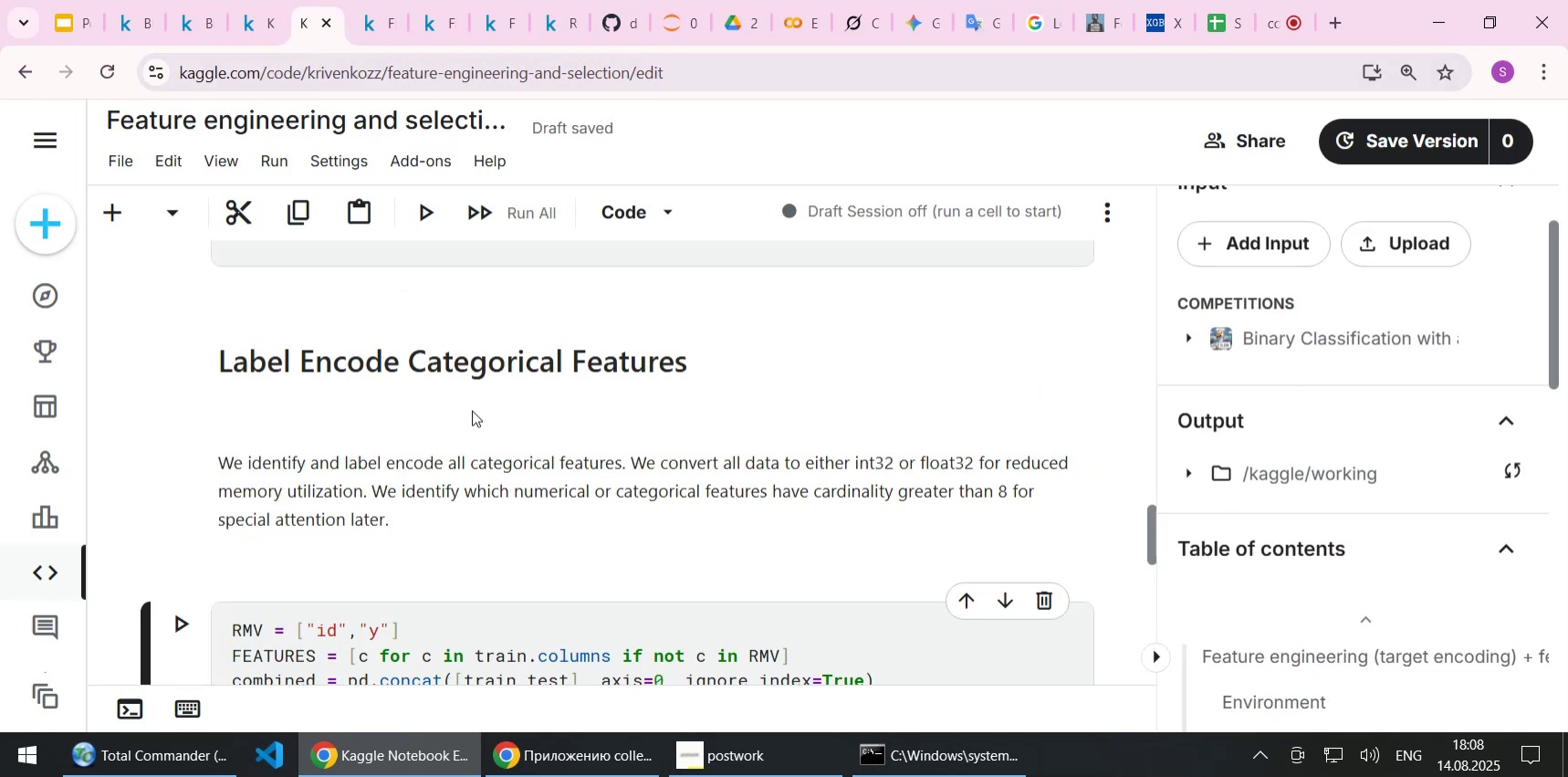 
scroll: coordinate [510, 494], scroll_direction: up, amount: 2.0
 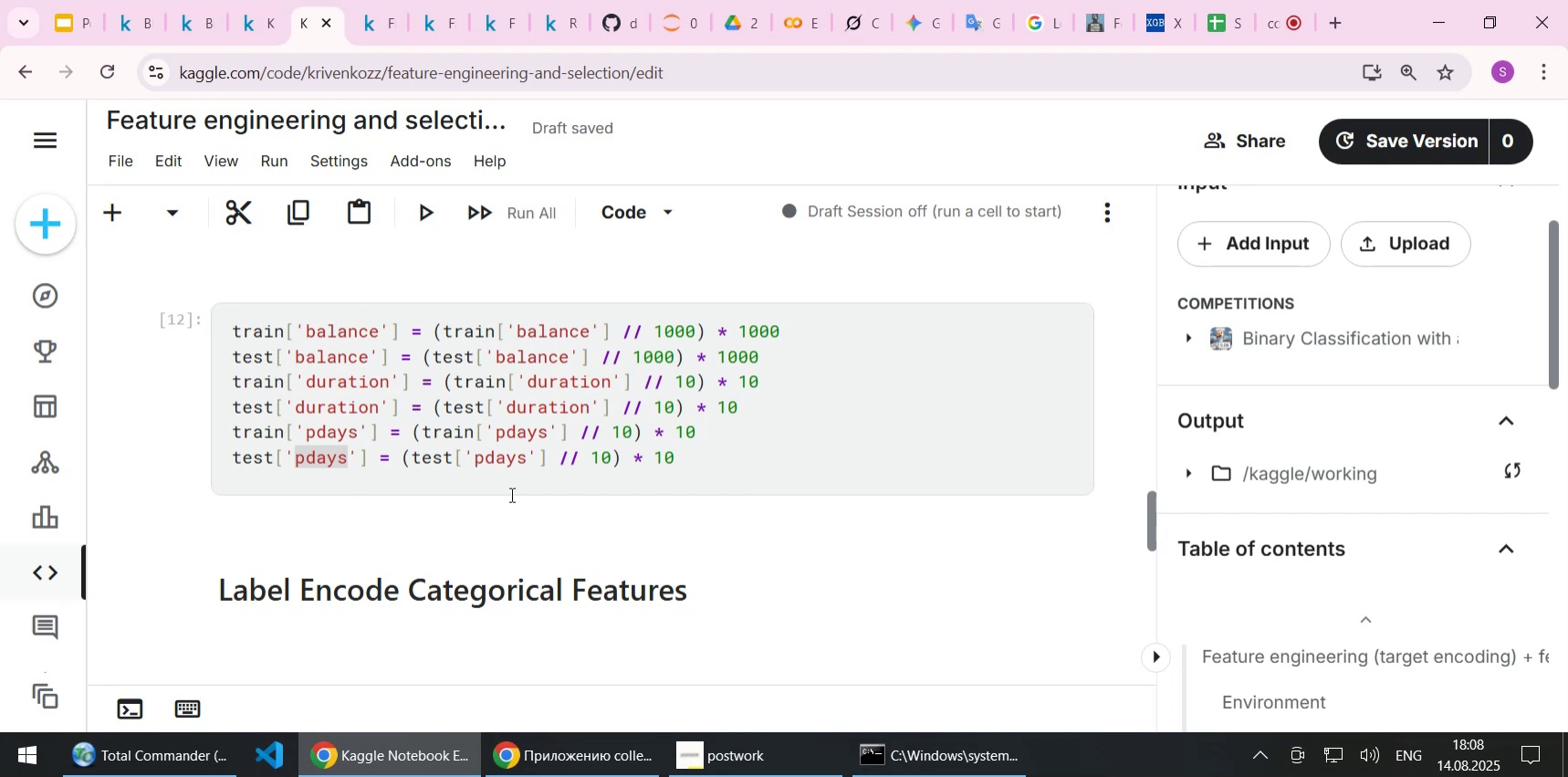 
scroll: coordinate [510, 494], scroll_direction: down, amount: 5.0
 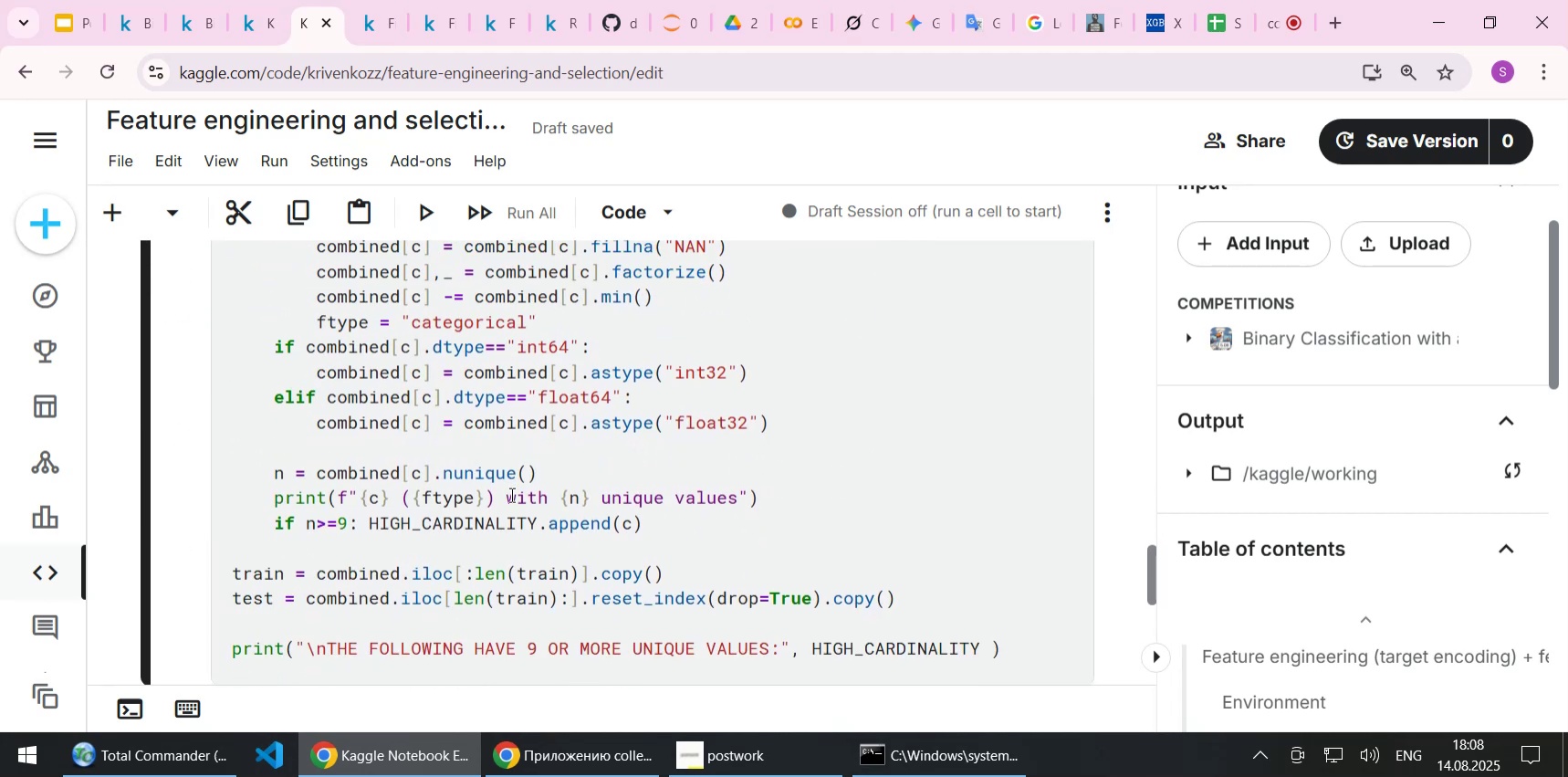 
scroll: coordinate [510, 494], scroll_direction: up, amount: 1.0
 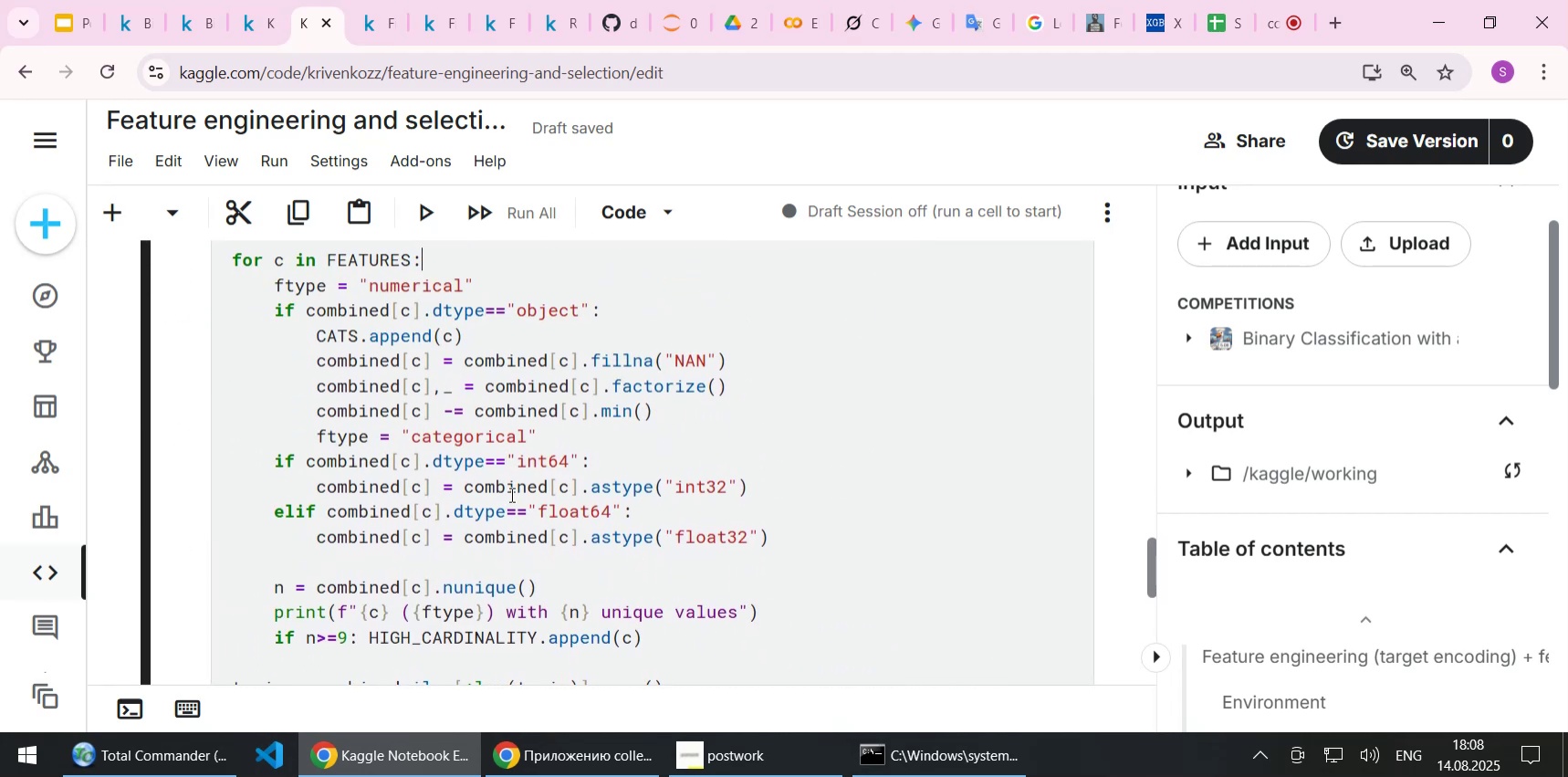 
wait(5.79)
 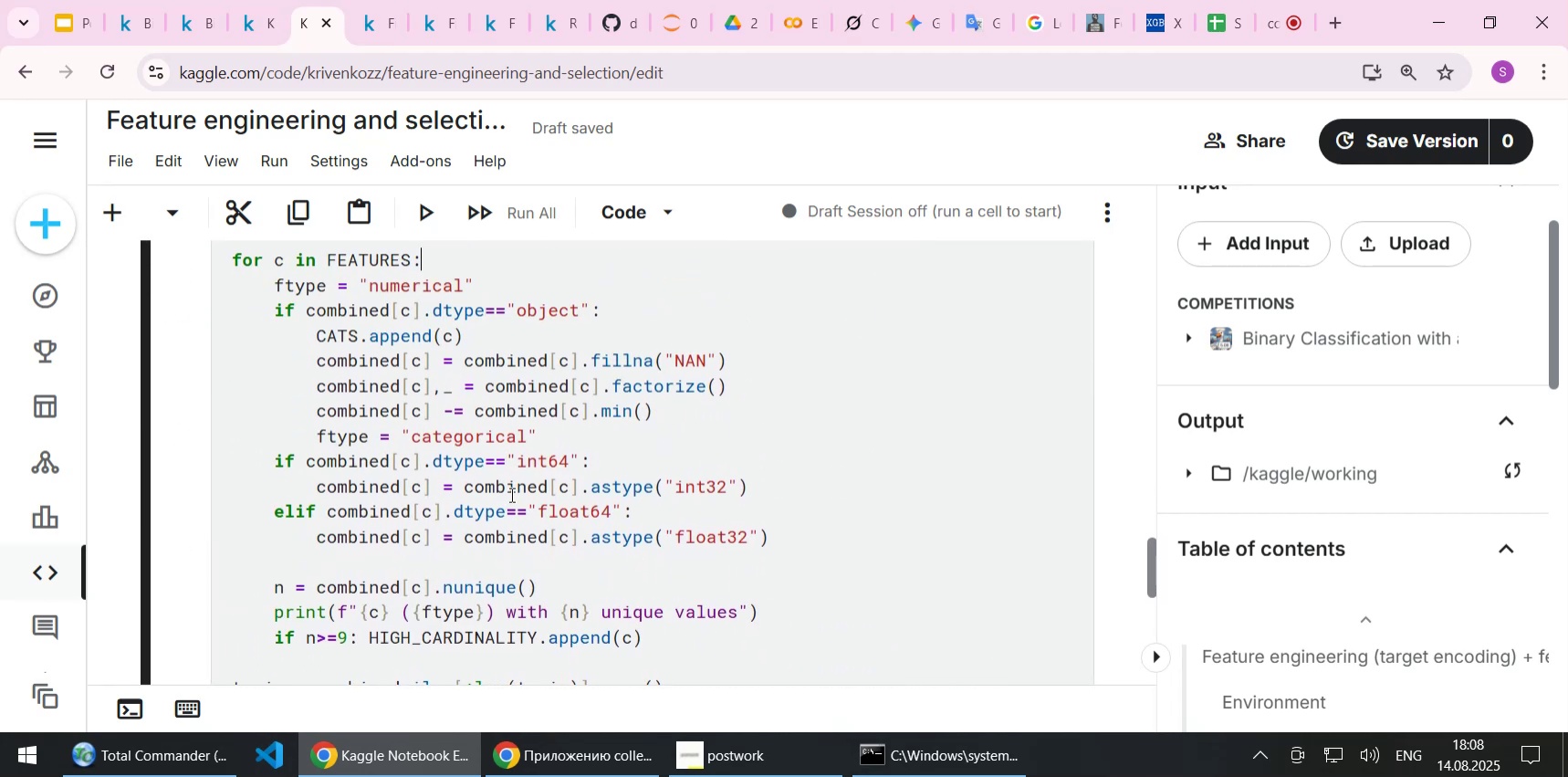 
scroll: coordinate [510, 496], scroll_direction: down, amount: 5.0
 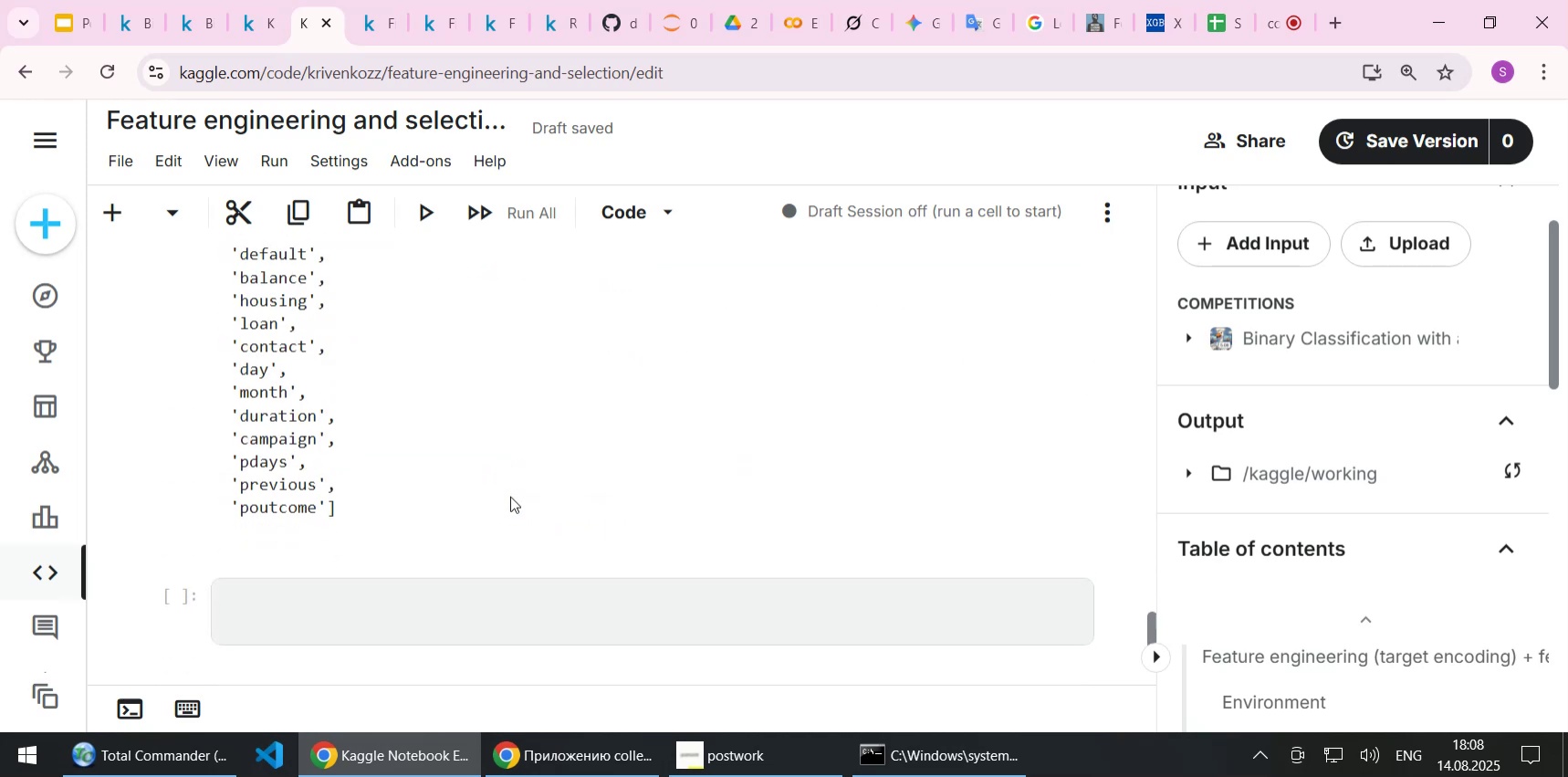 
scroll: coordinate [510, 496], scroll_direction: up, amount: 11.0
 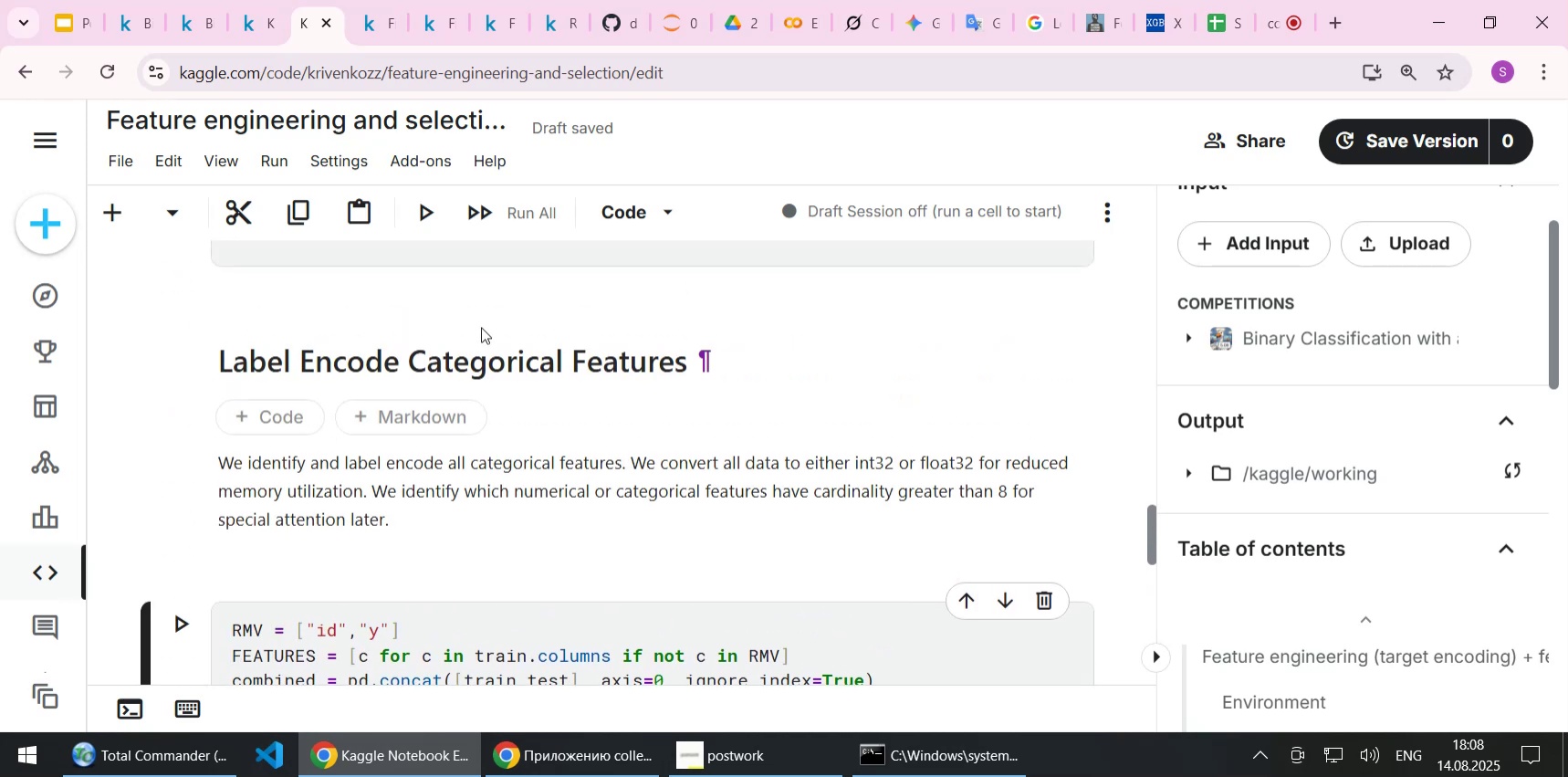 
left_click([379, 18])
 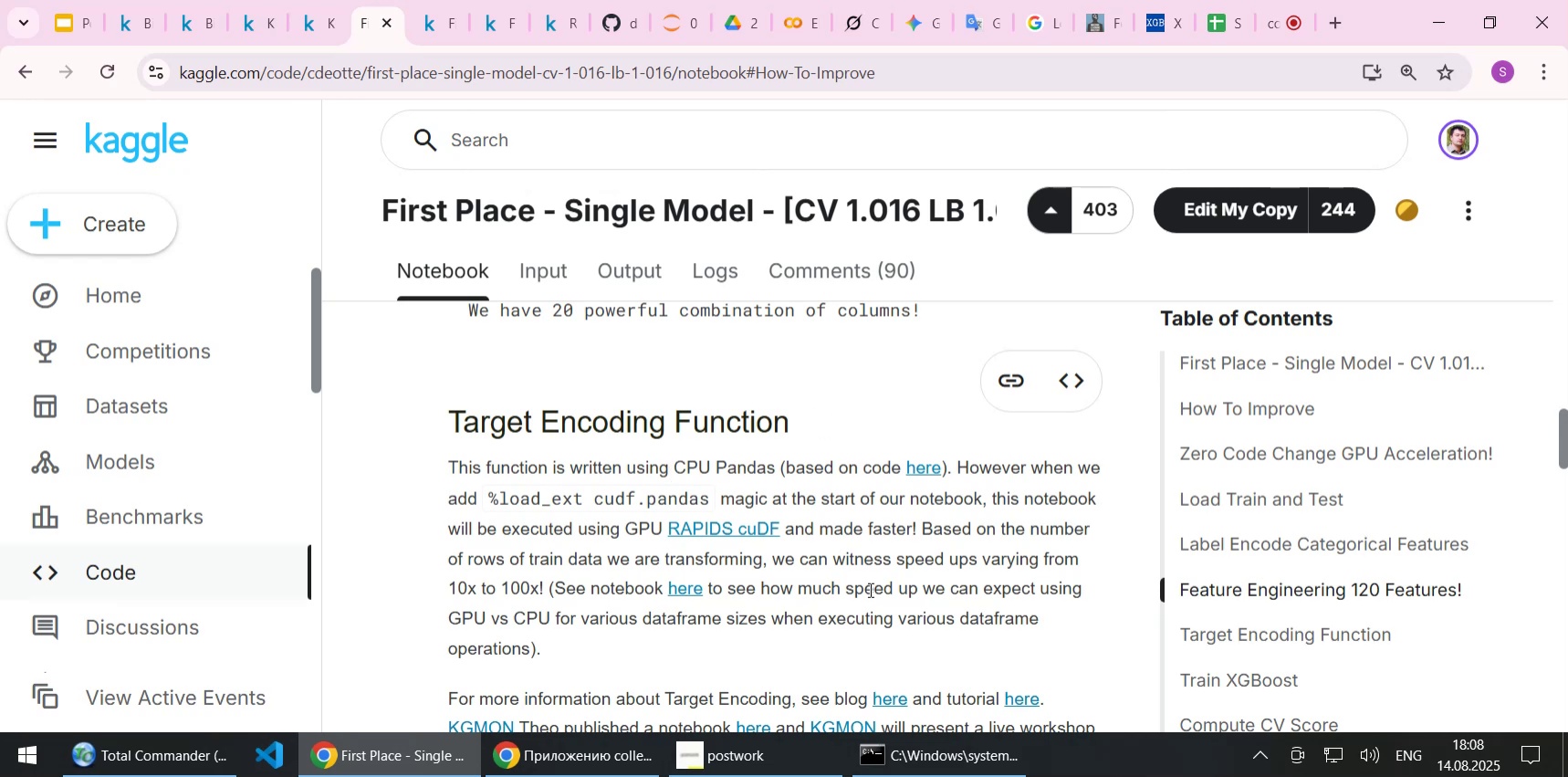 
wait(9.46)
 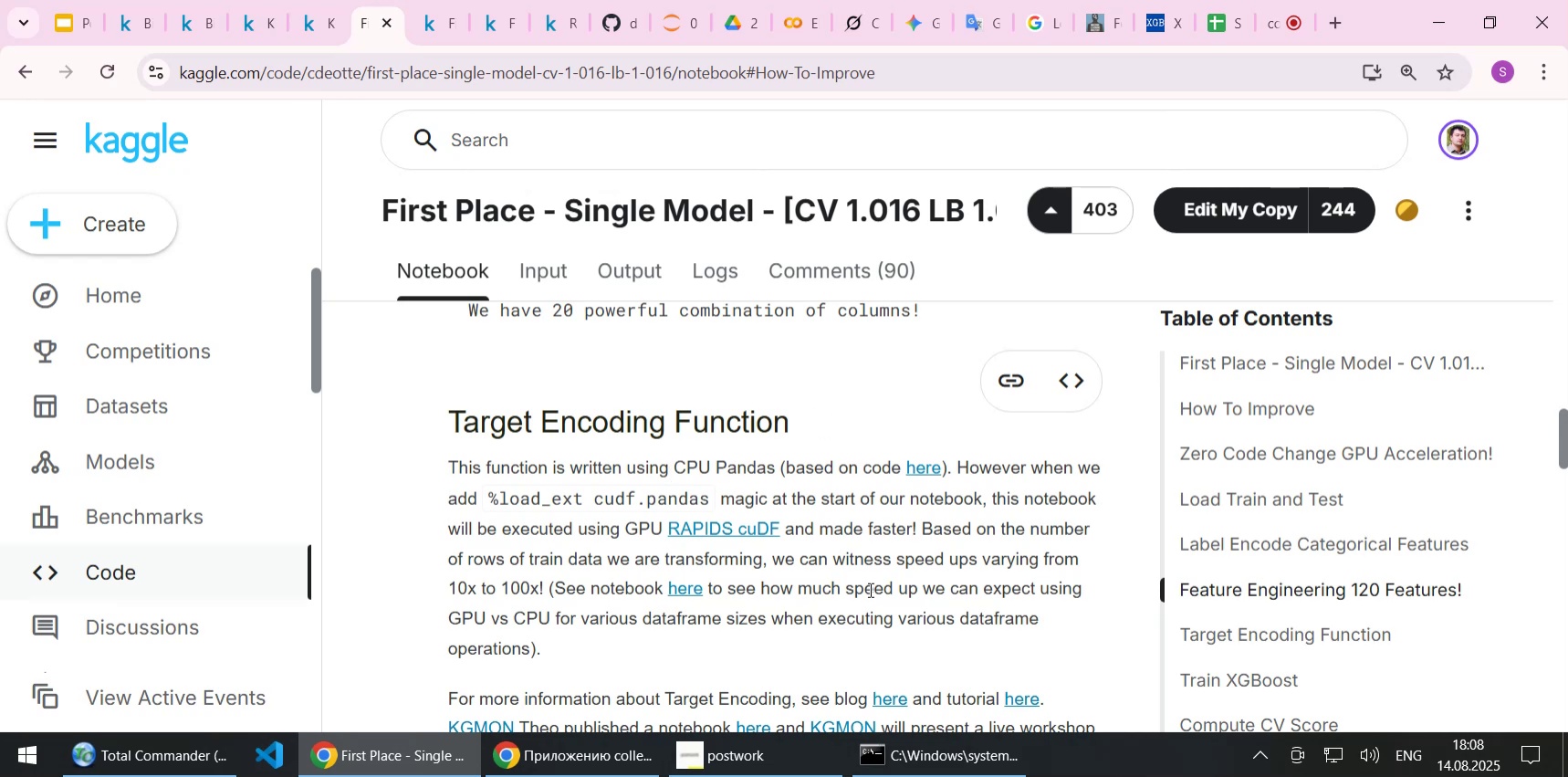 
scroll: coordinate [878, 533], scroll_direction: down, amount: 1.0
 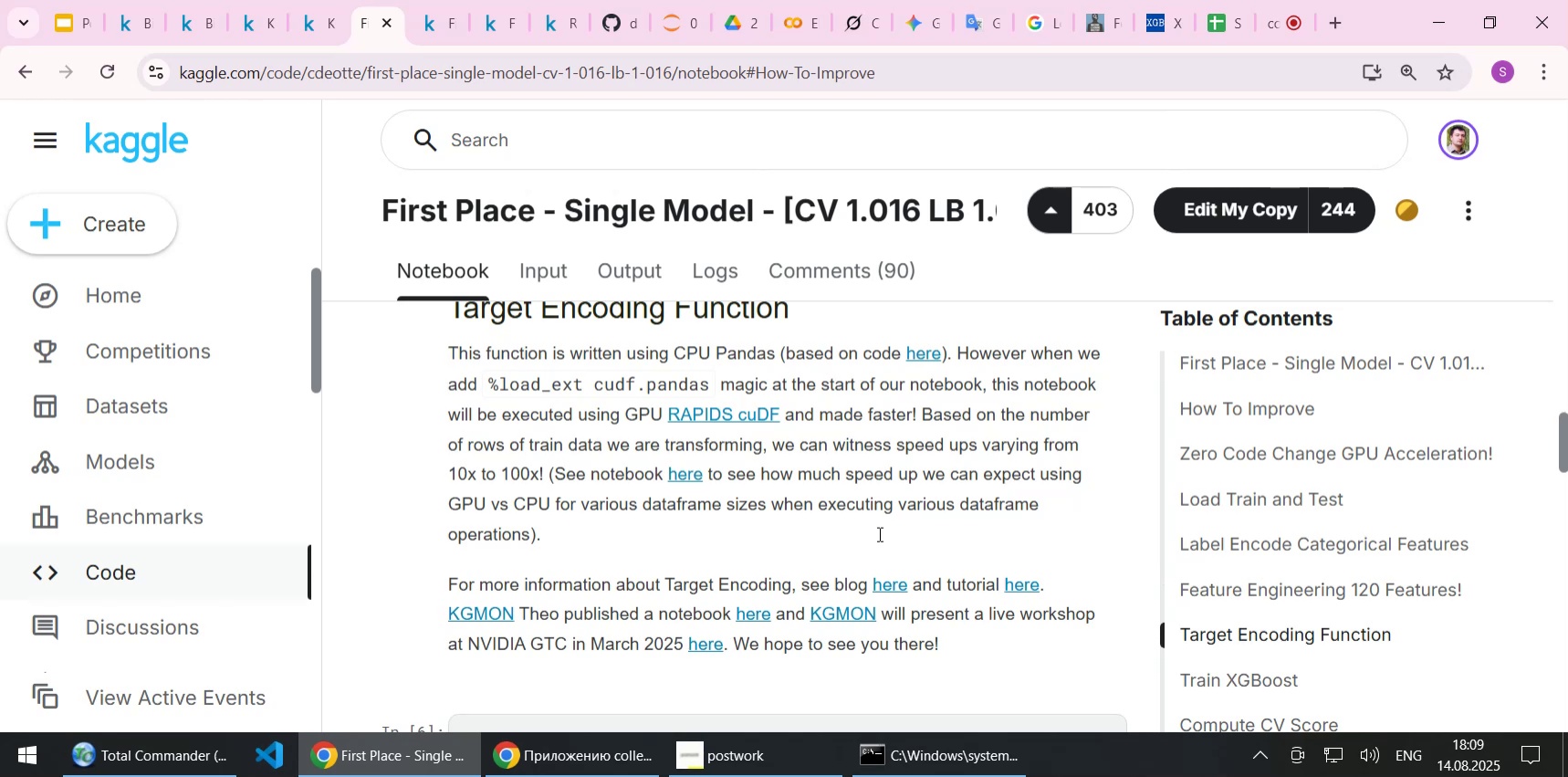 
wait(5.64)
 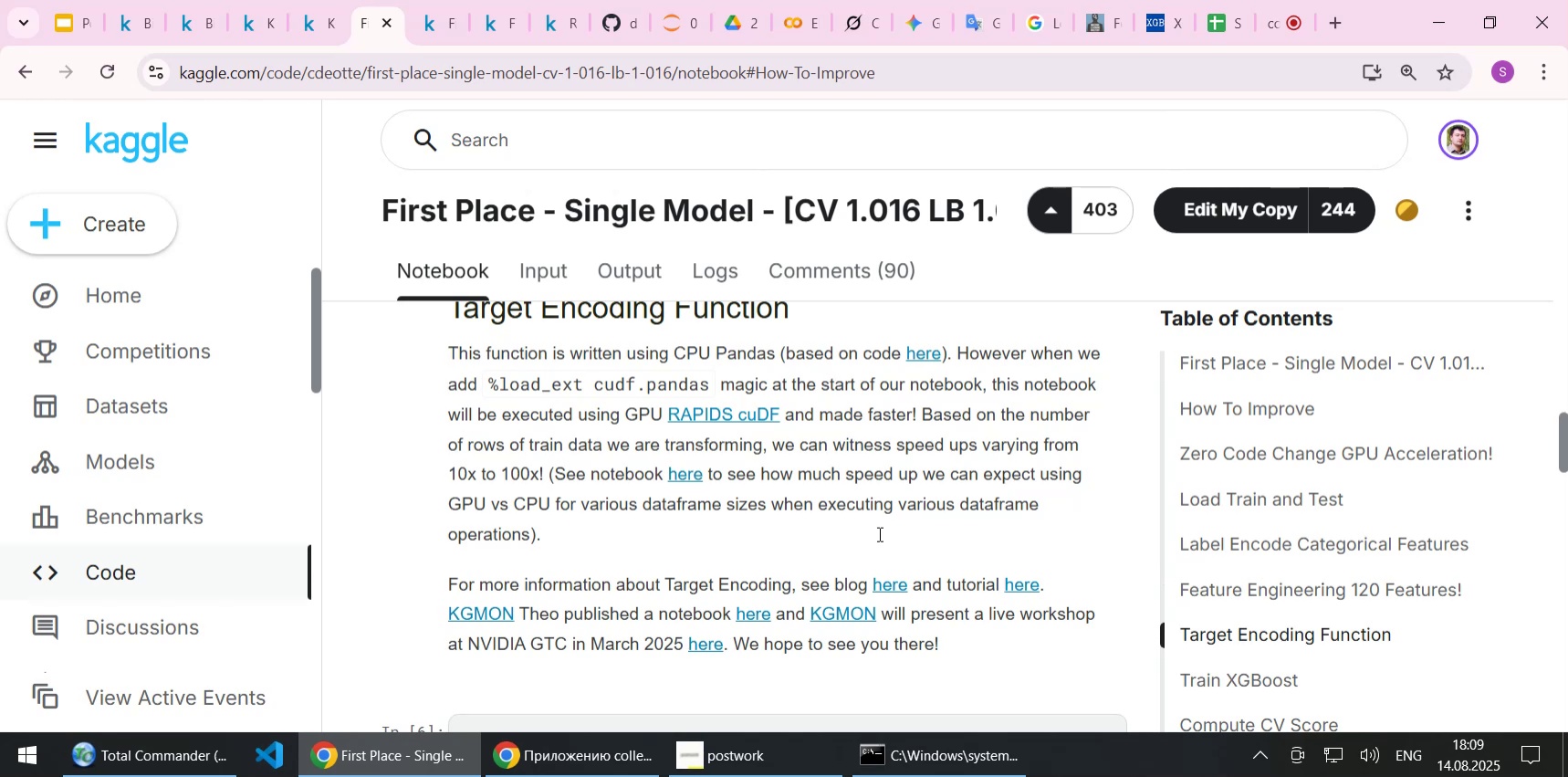 
scroll: coordinate [811, 409], scroll_direction: down, amount: 2.0
 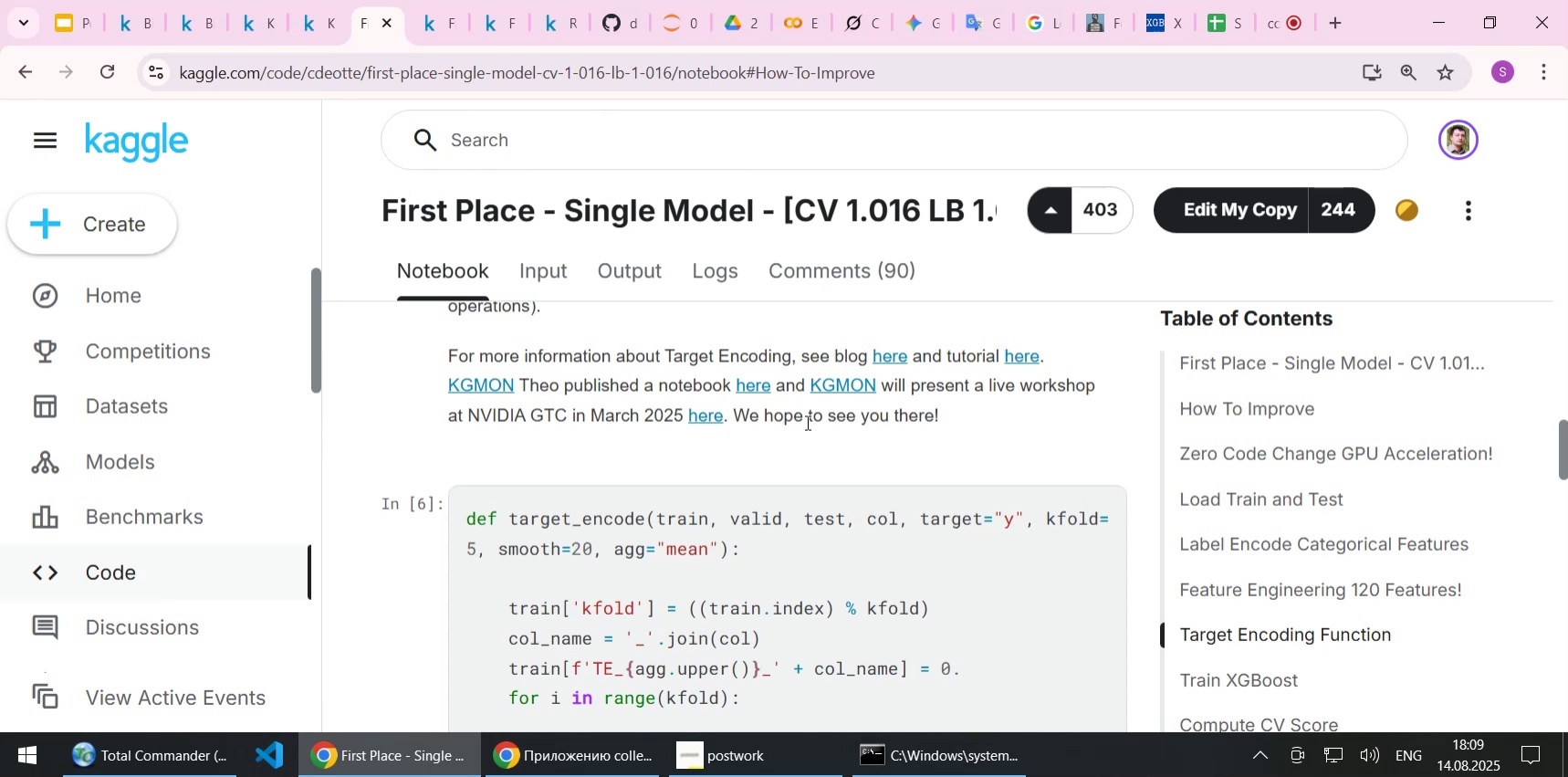 
wait(7.81)
 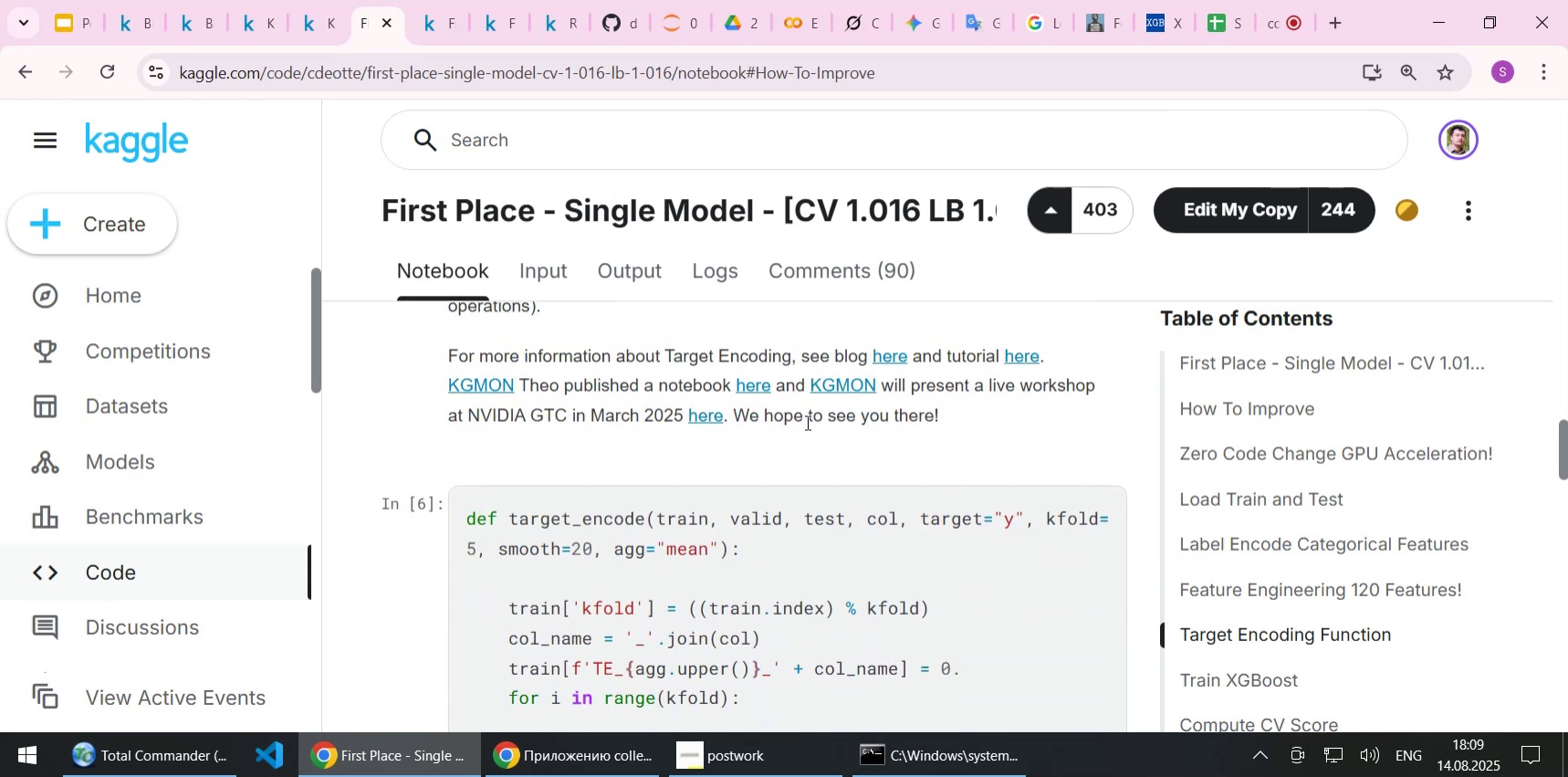 
scroll: coordinate [813, 464], scroll_direction: down, amount: 1.0
 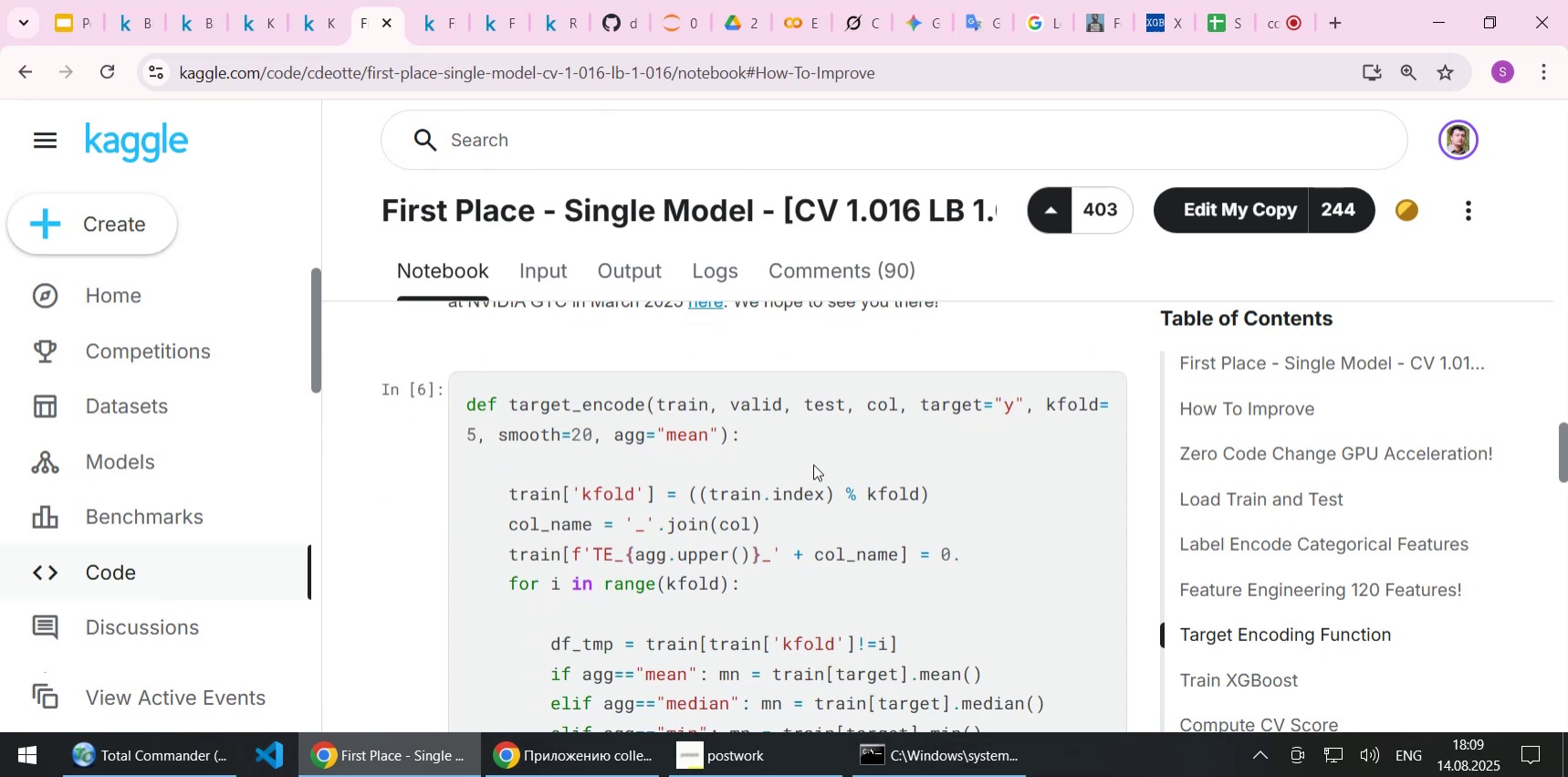 
scroll: coordinate [813, 464], scroll_direction: up, amount: 1.0
 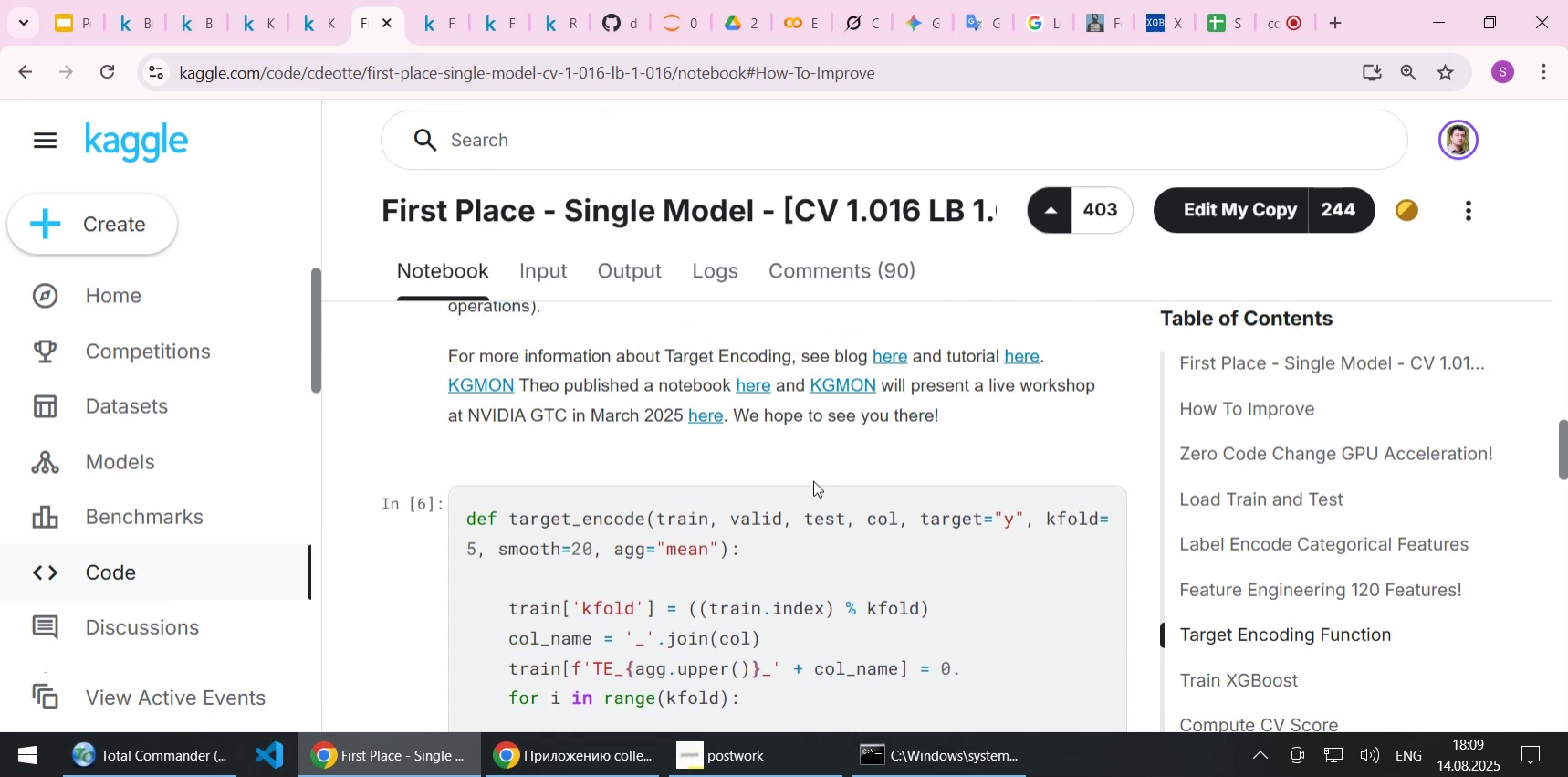 
scroll: coordinate [813, 480], scroll_direction: down, amount: 8.0
 